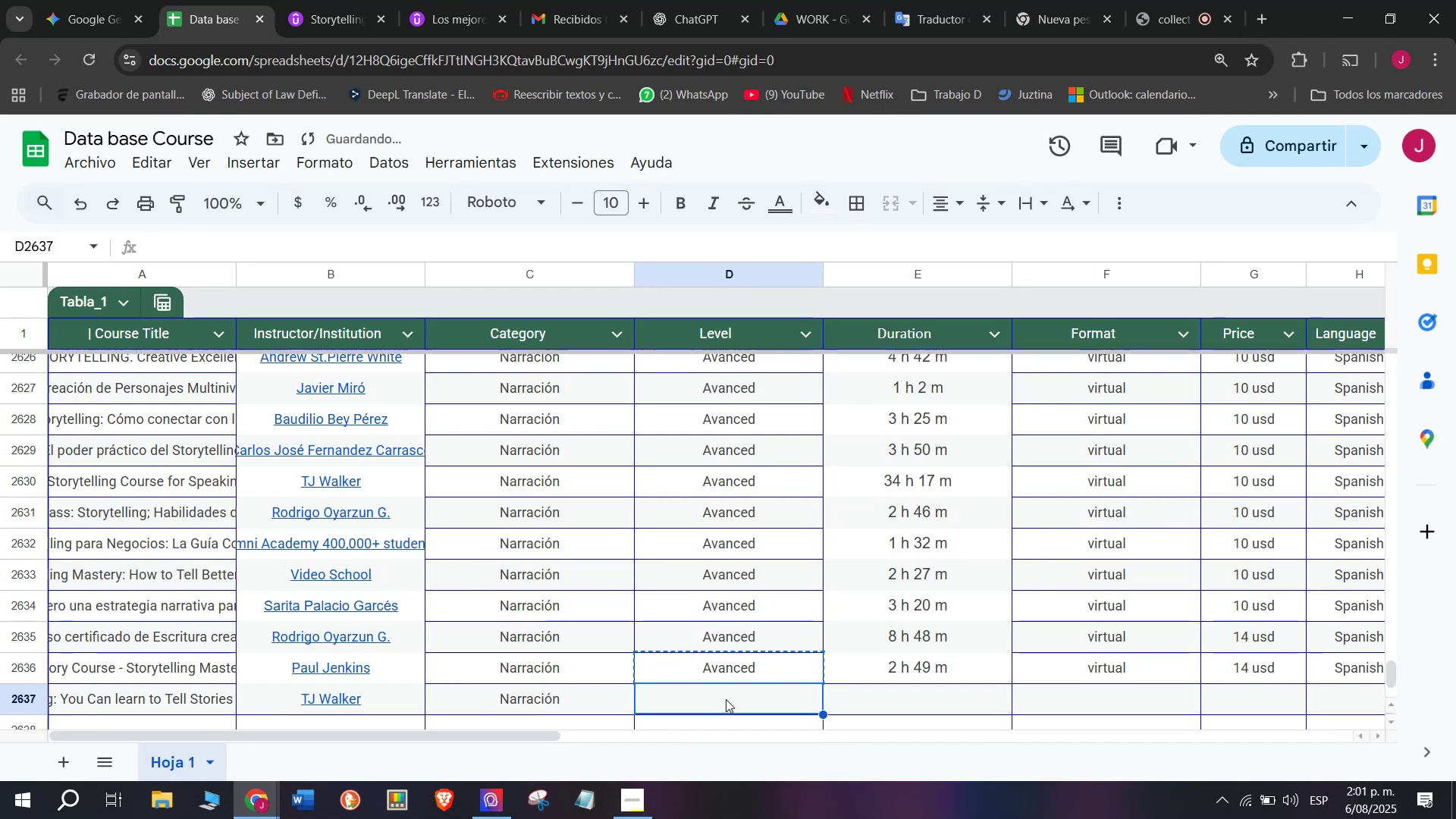 
key(Z)
 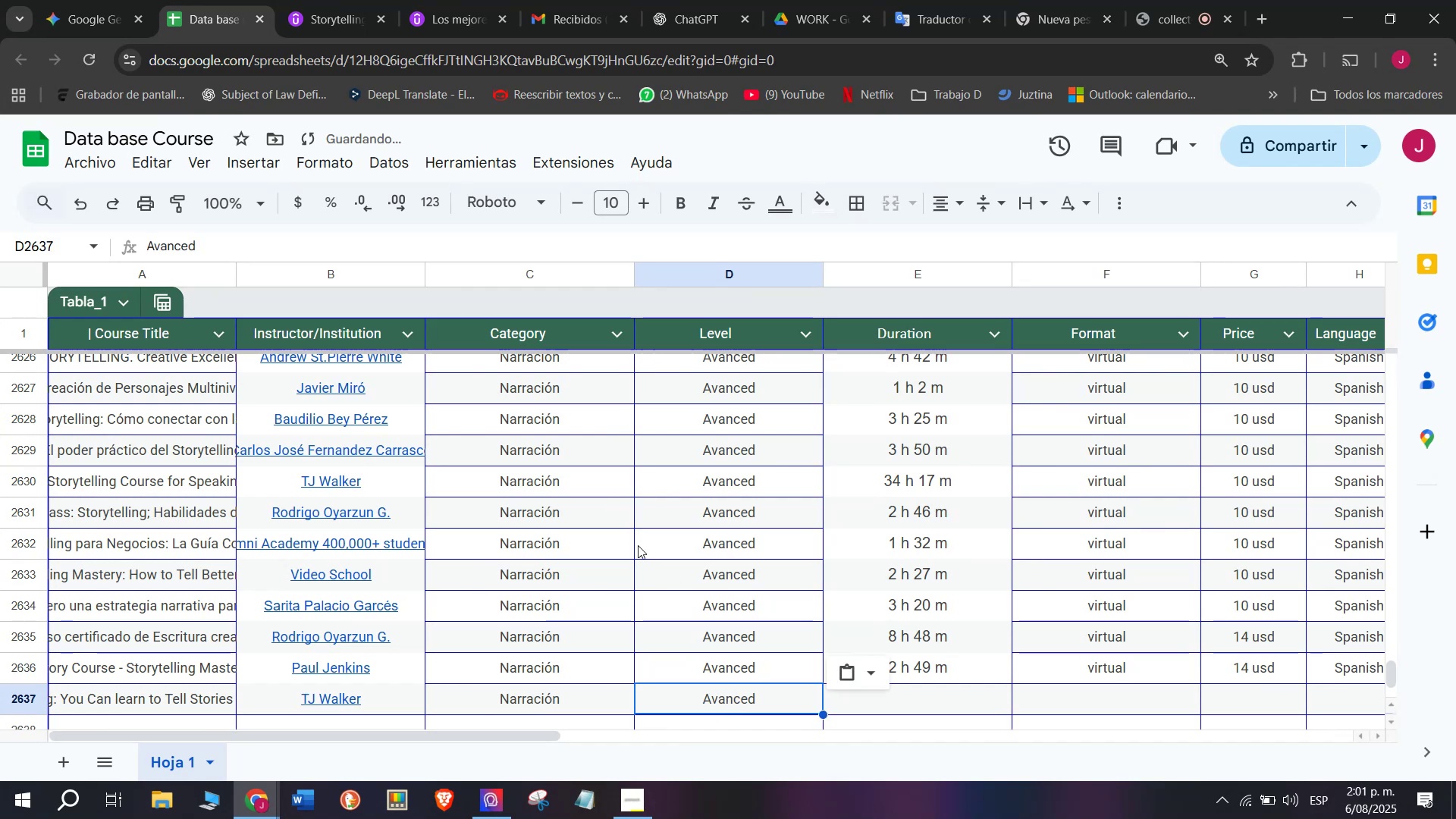 
key(Control+ControlLeft)
 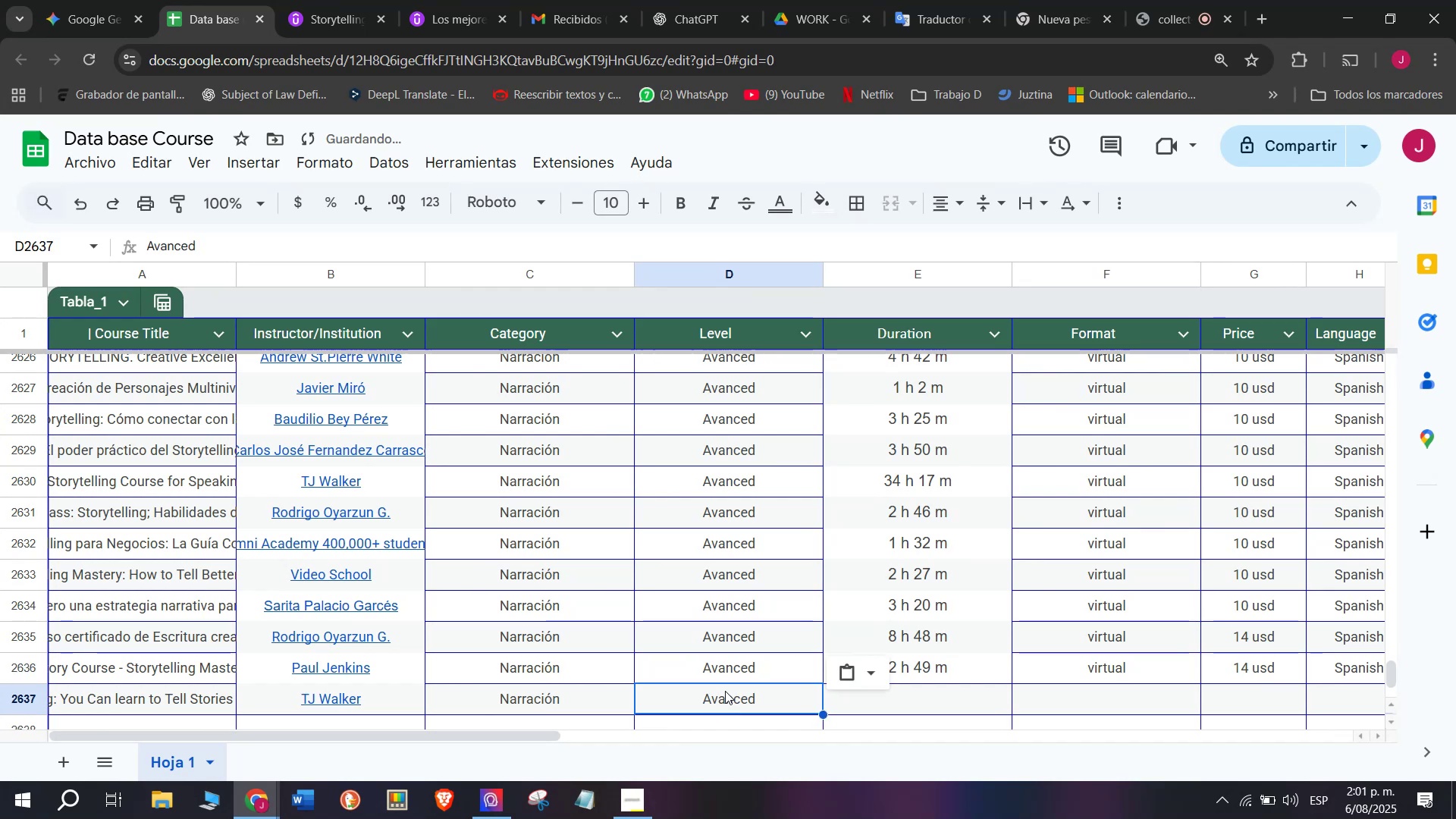 
key(Control+V)
 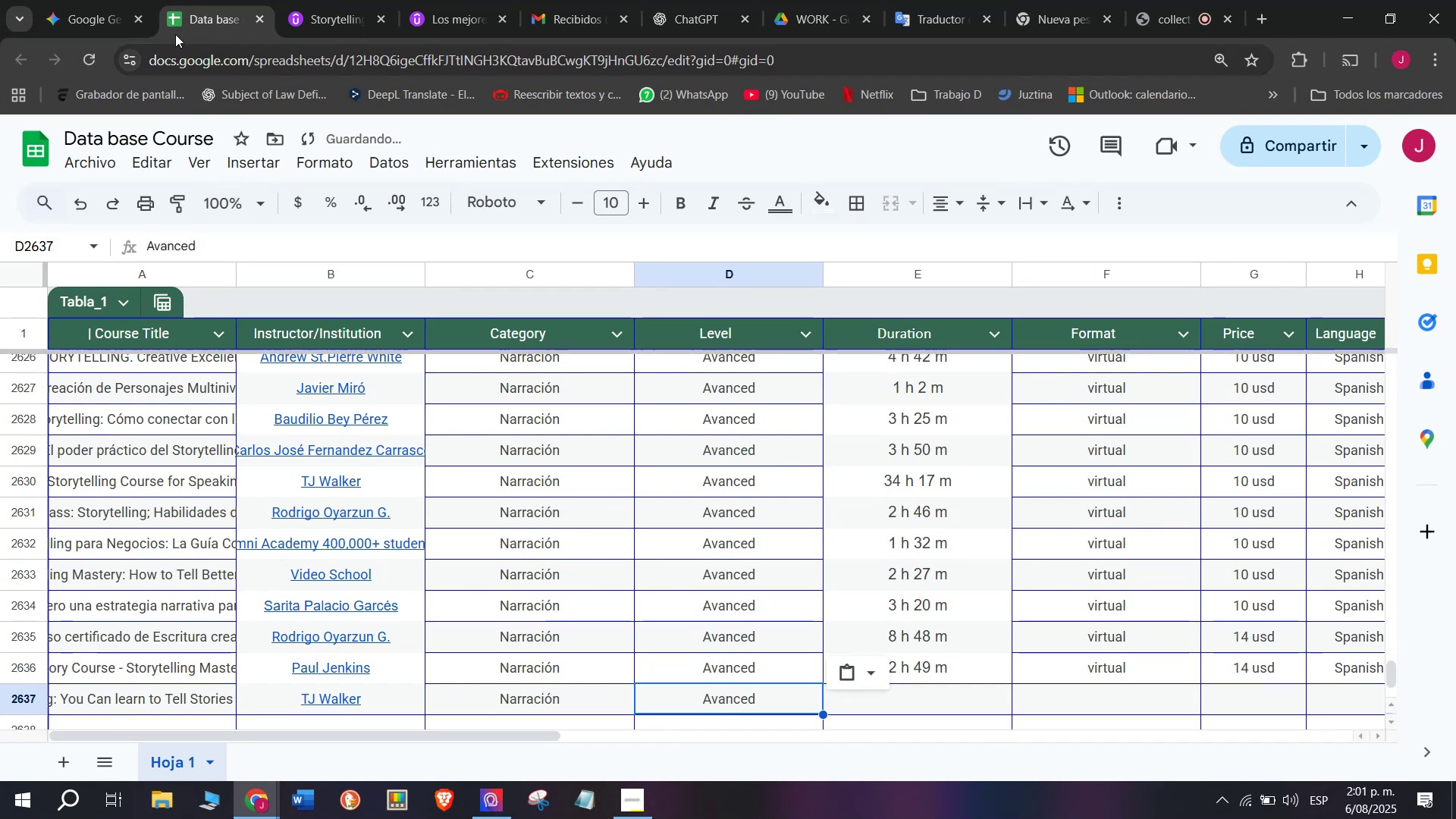 
left_click([349, 0])
 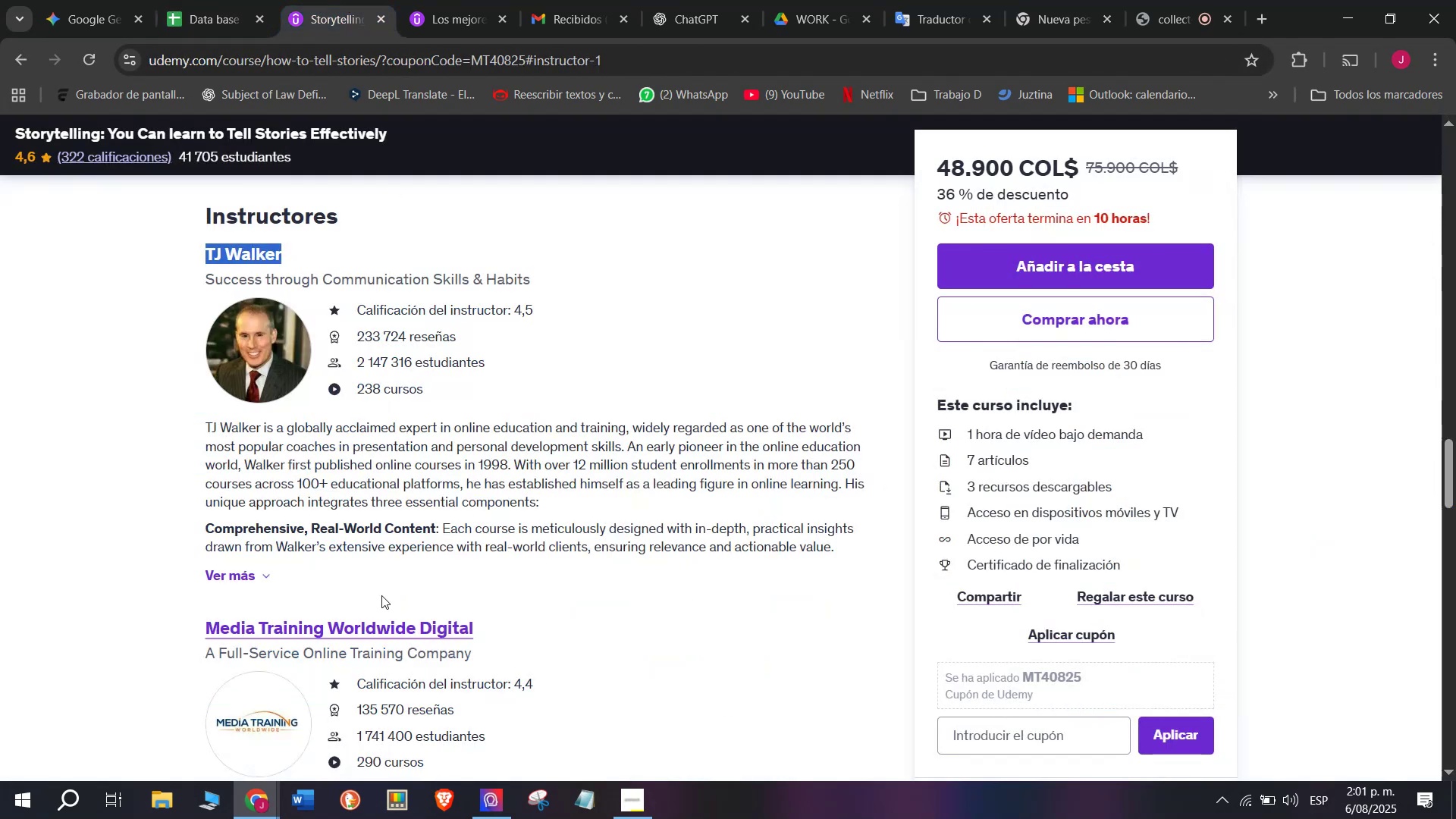 
scroll: coordinate [397, 437], scroll_direction: up, amount: 9.0
 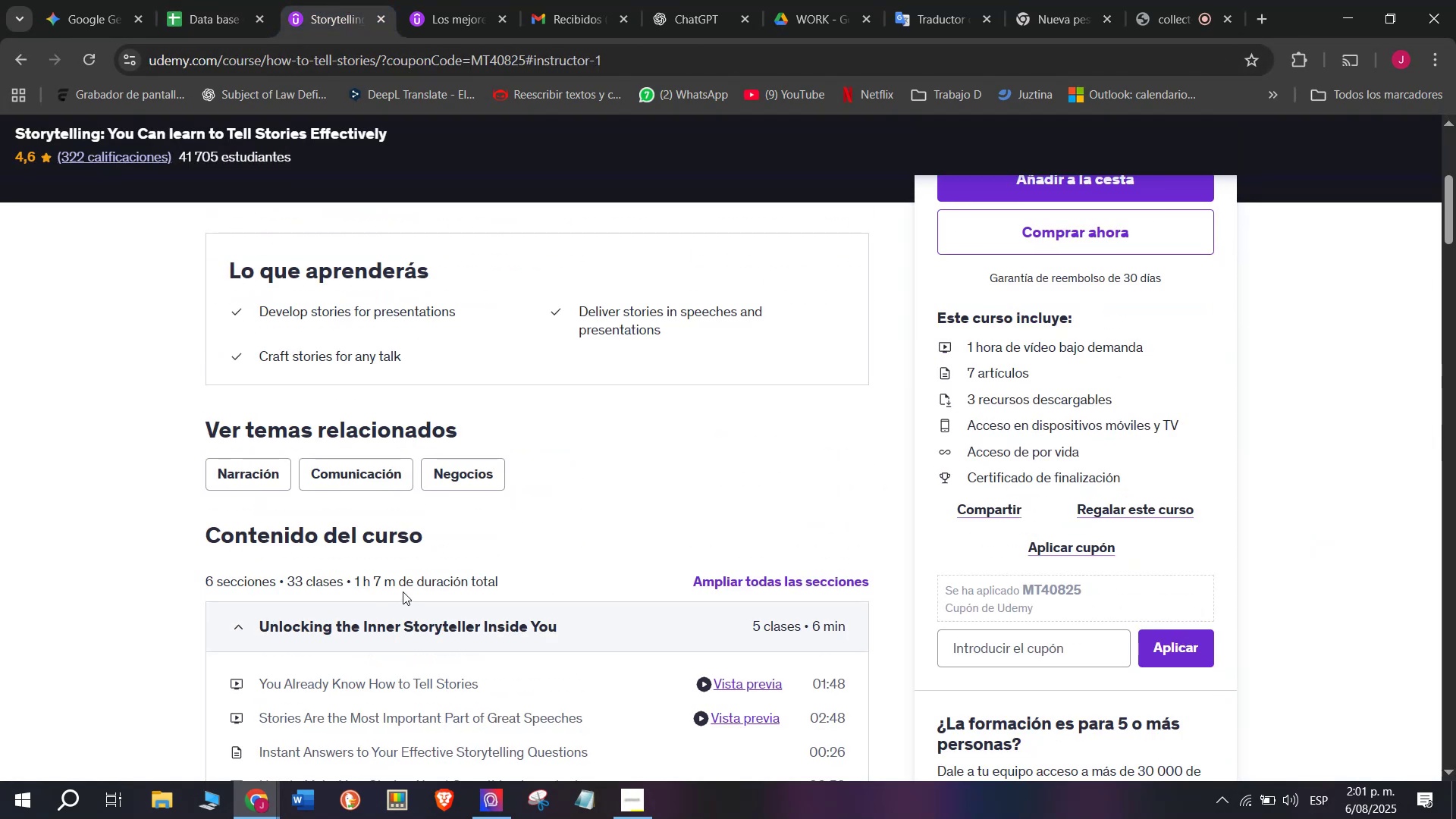 
left_click_drag(start_coordinate=[398, 586], to_coordinate=[353, 586])
 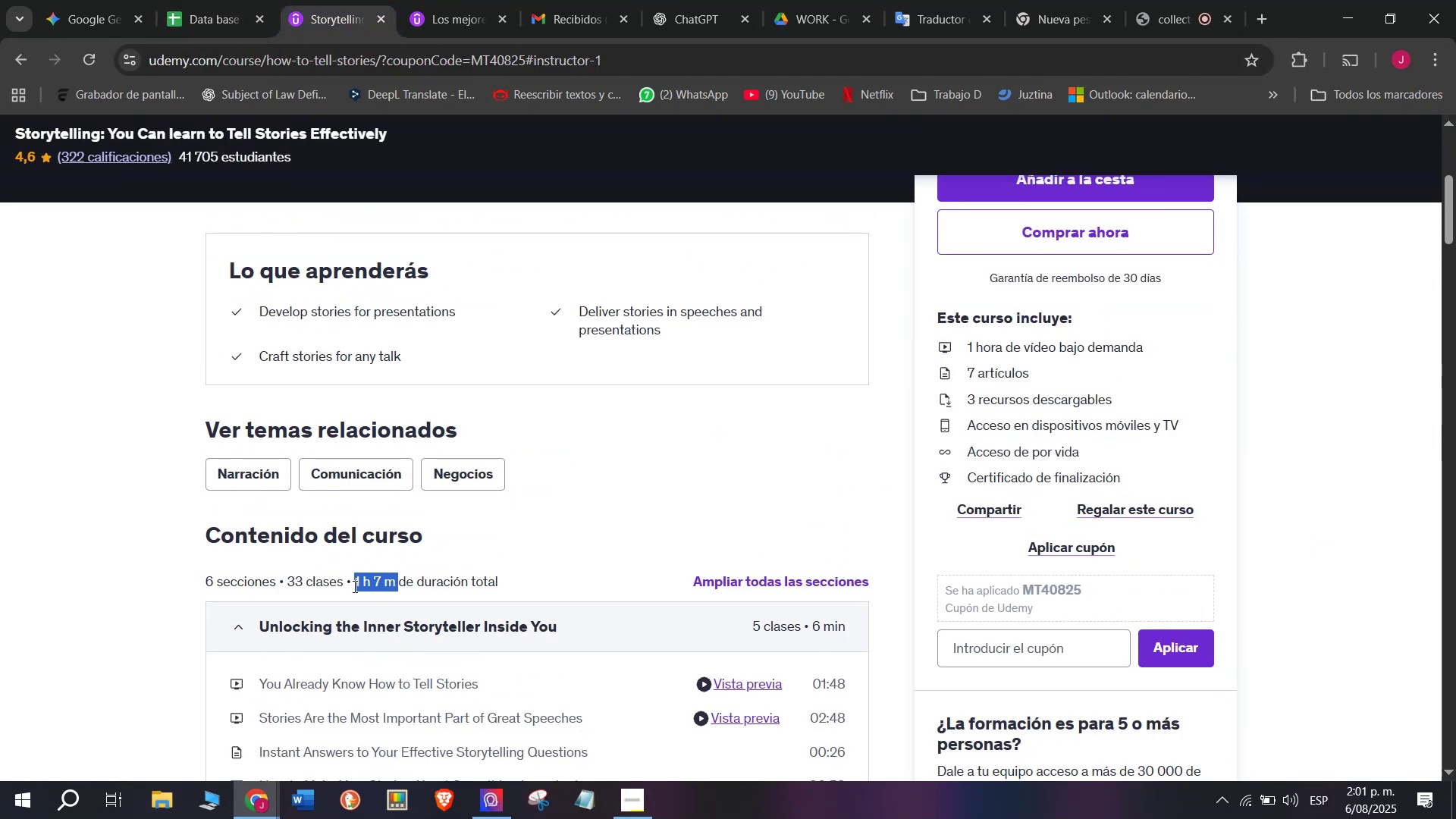 
key(Break)
 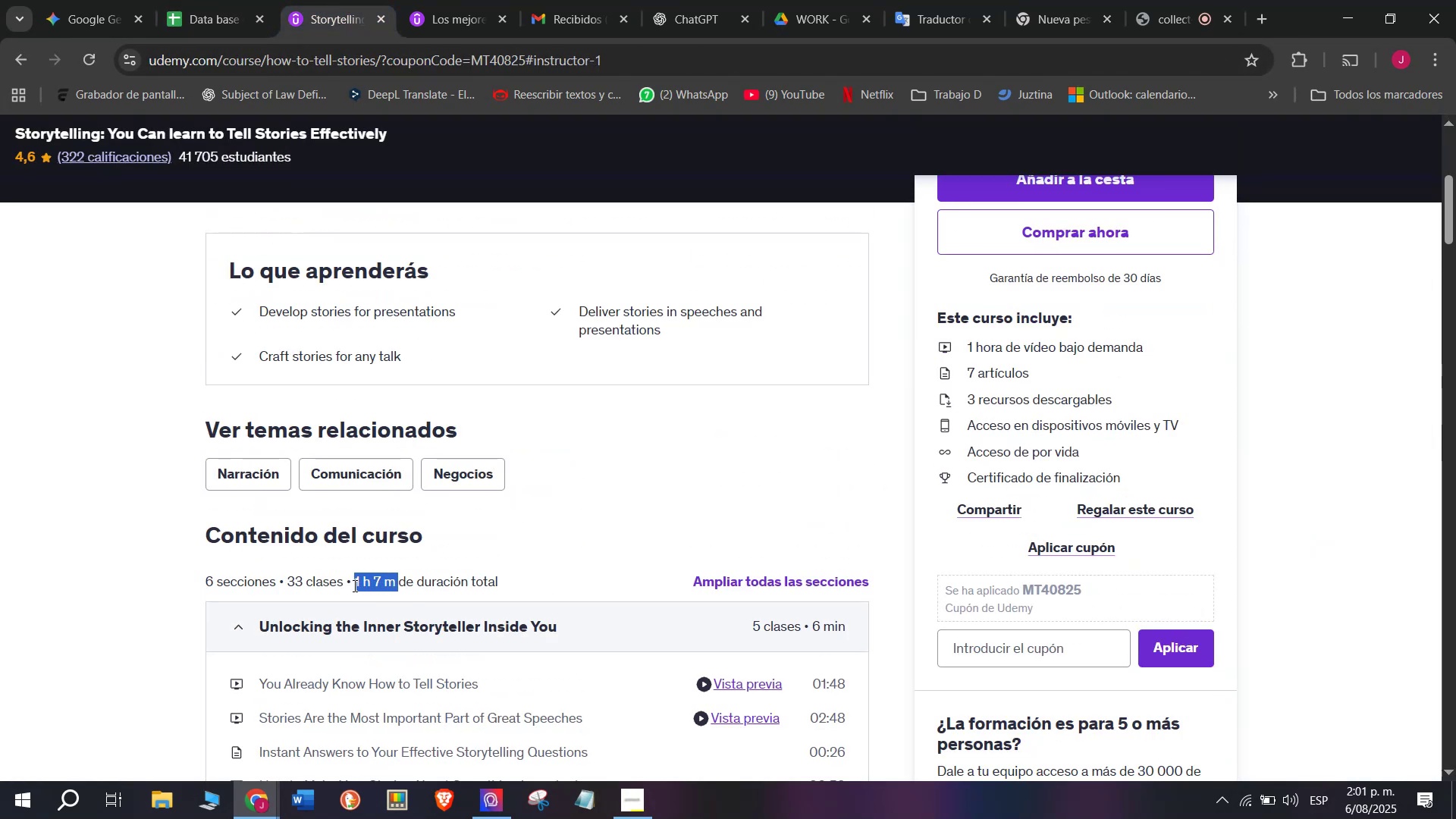 
key(Control+ControlLeft)
 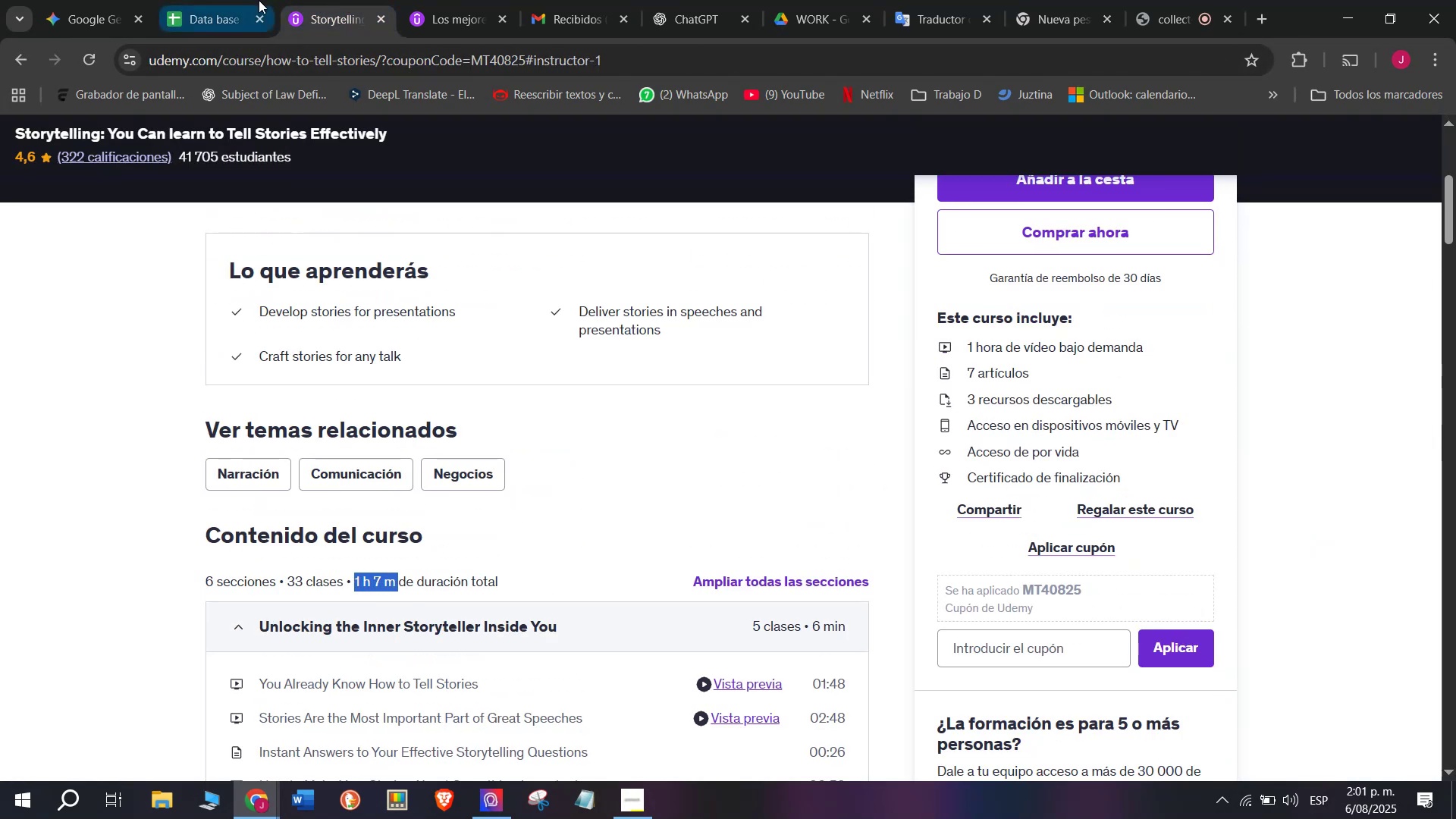 
key(Control+C)
 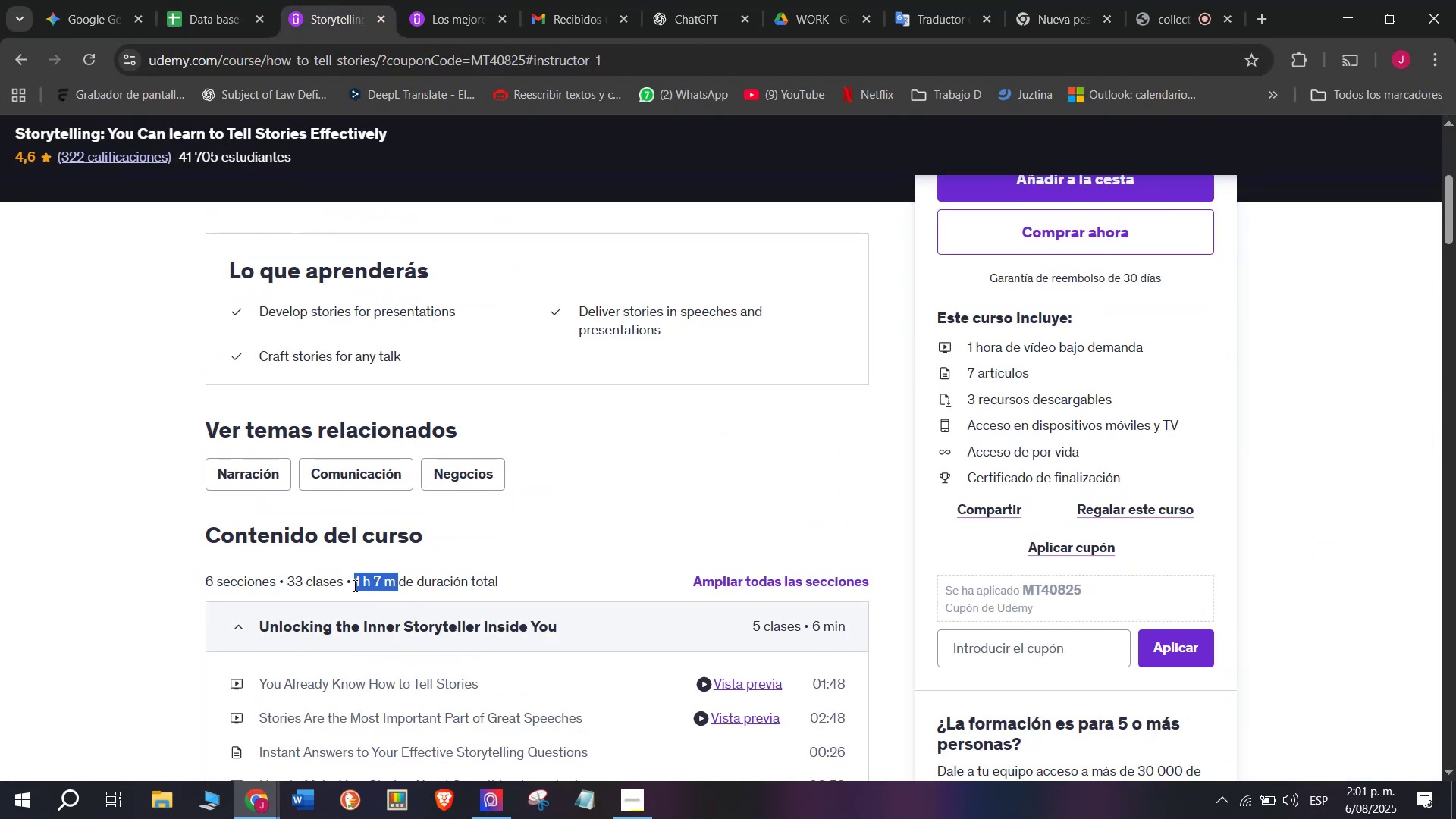 
key(Break)
 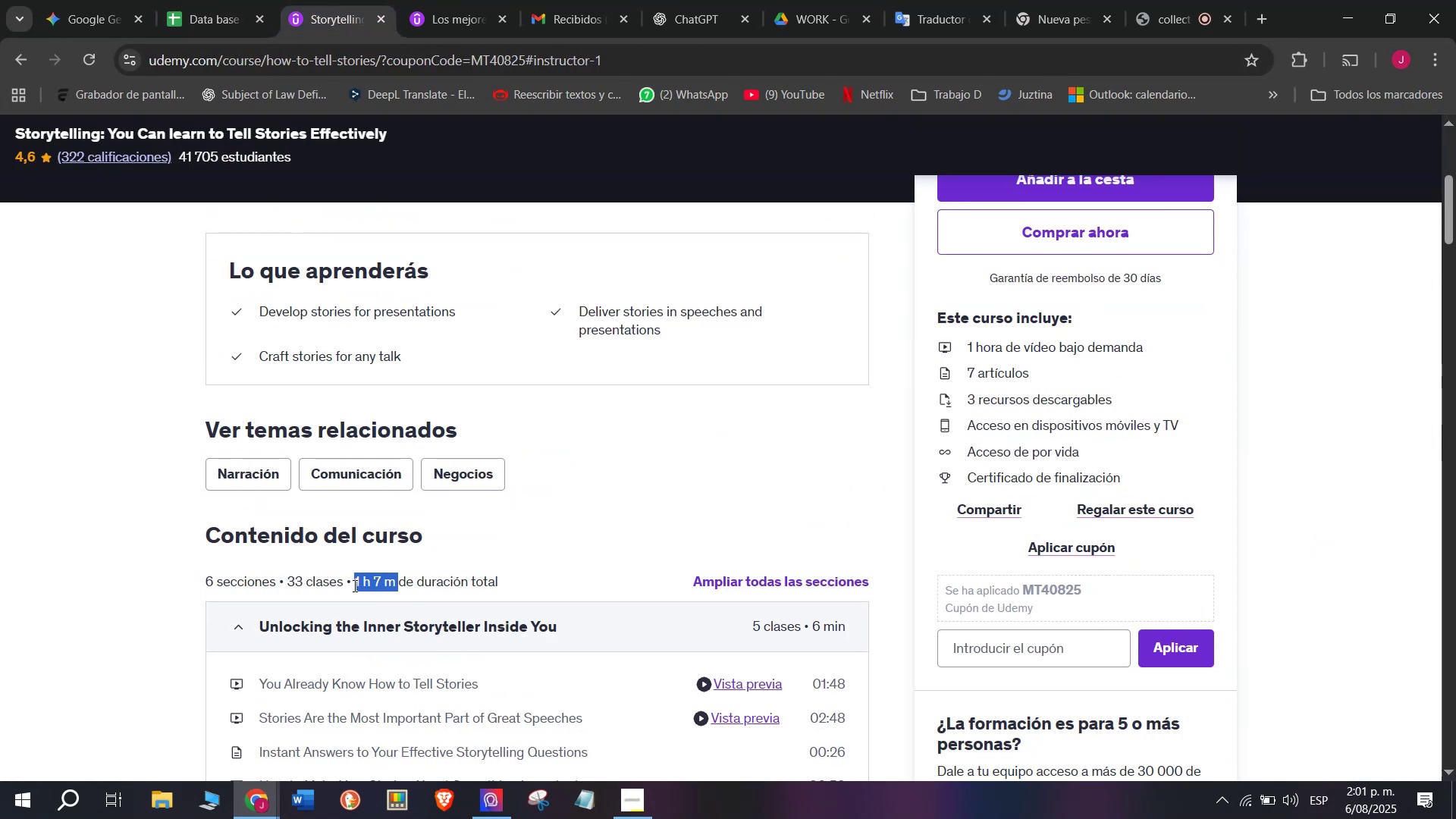 
key(Control+ControlLeft)
 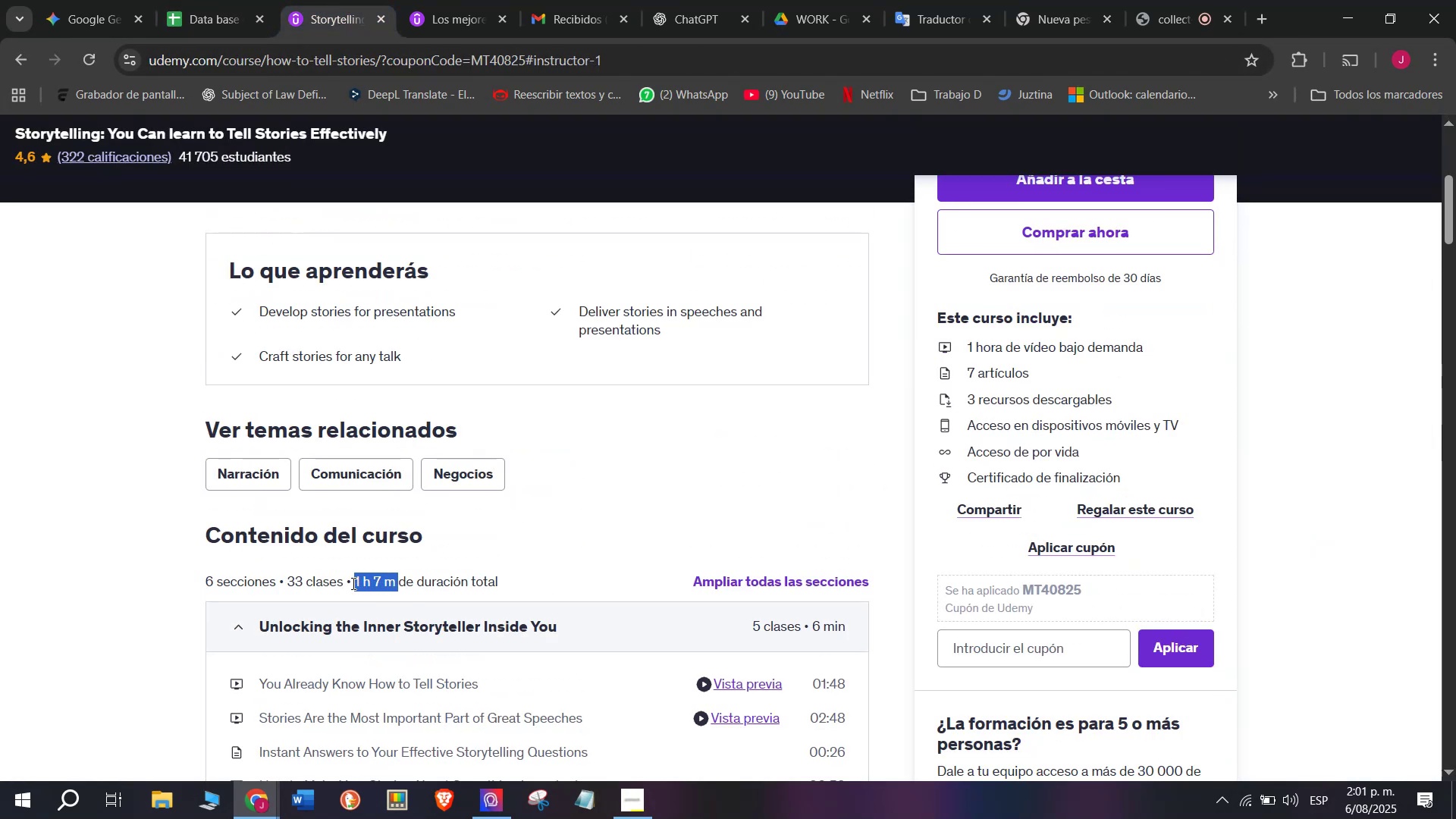 
key(Control+C)
 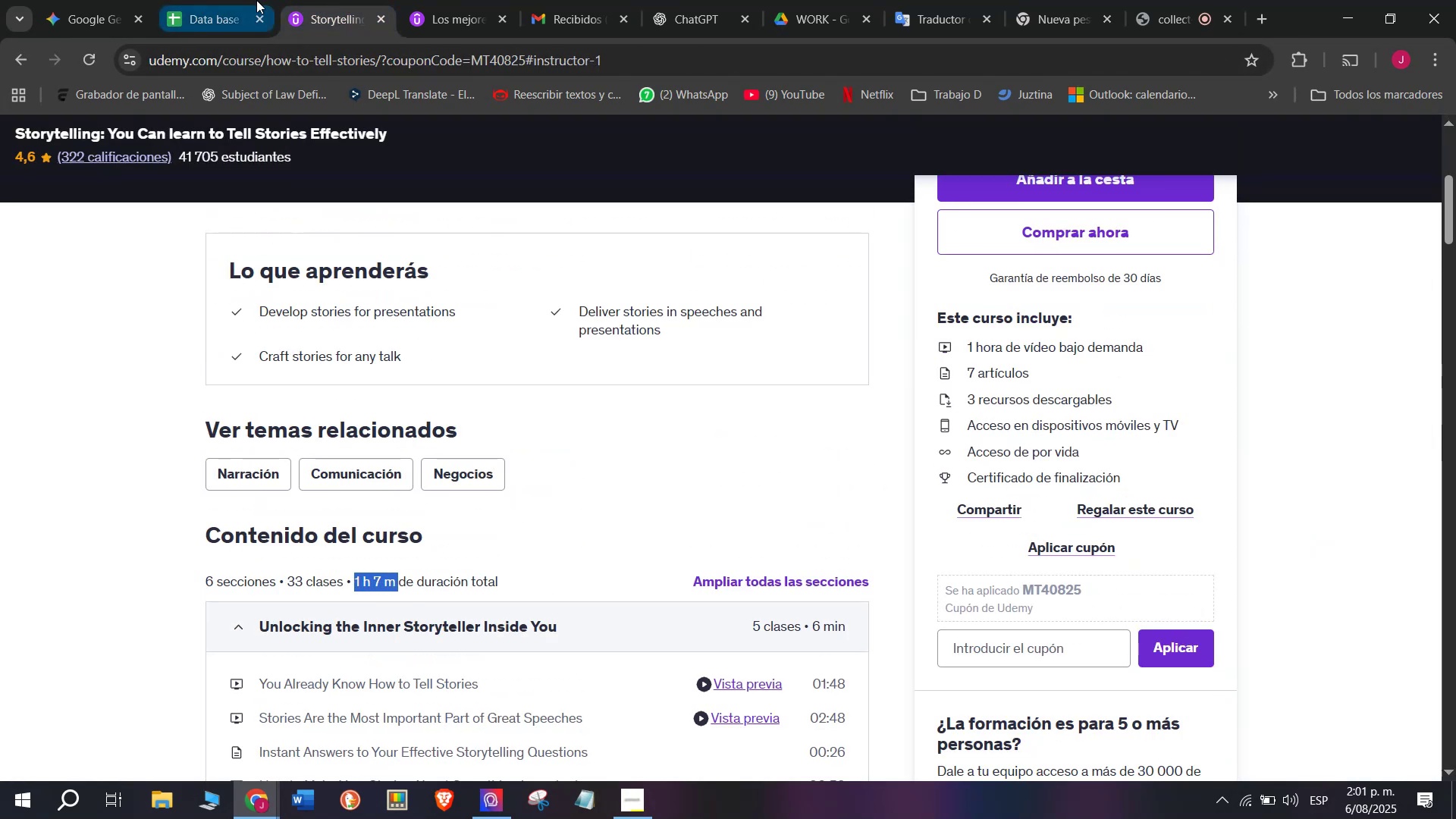 
left_click([256, 0])
 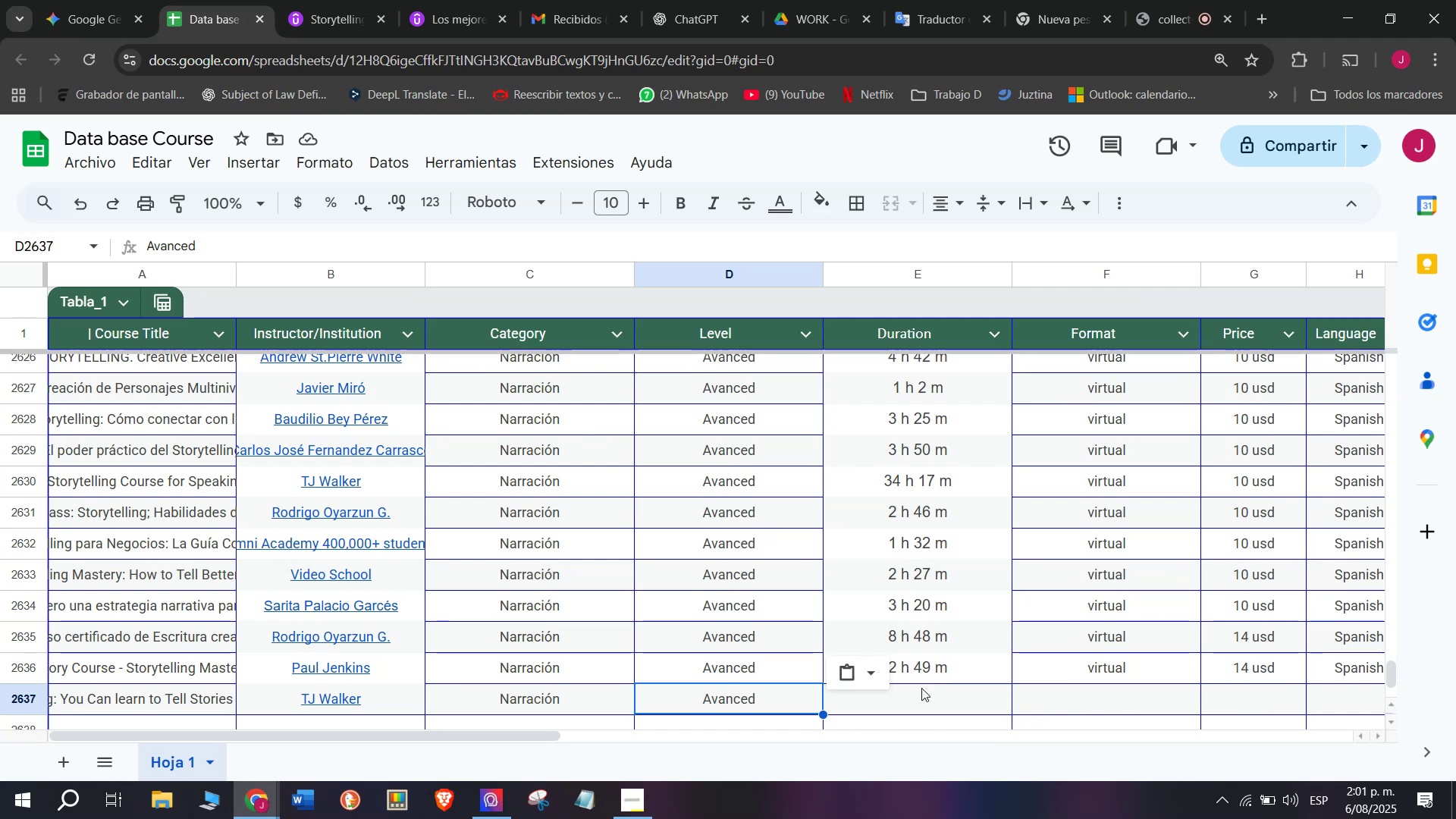 
left_click([928, 696])
 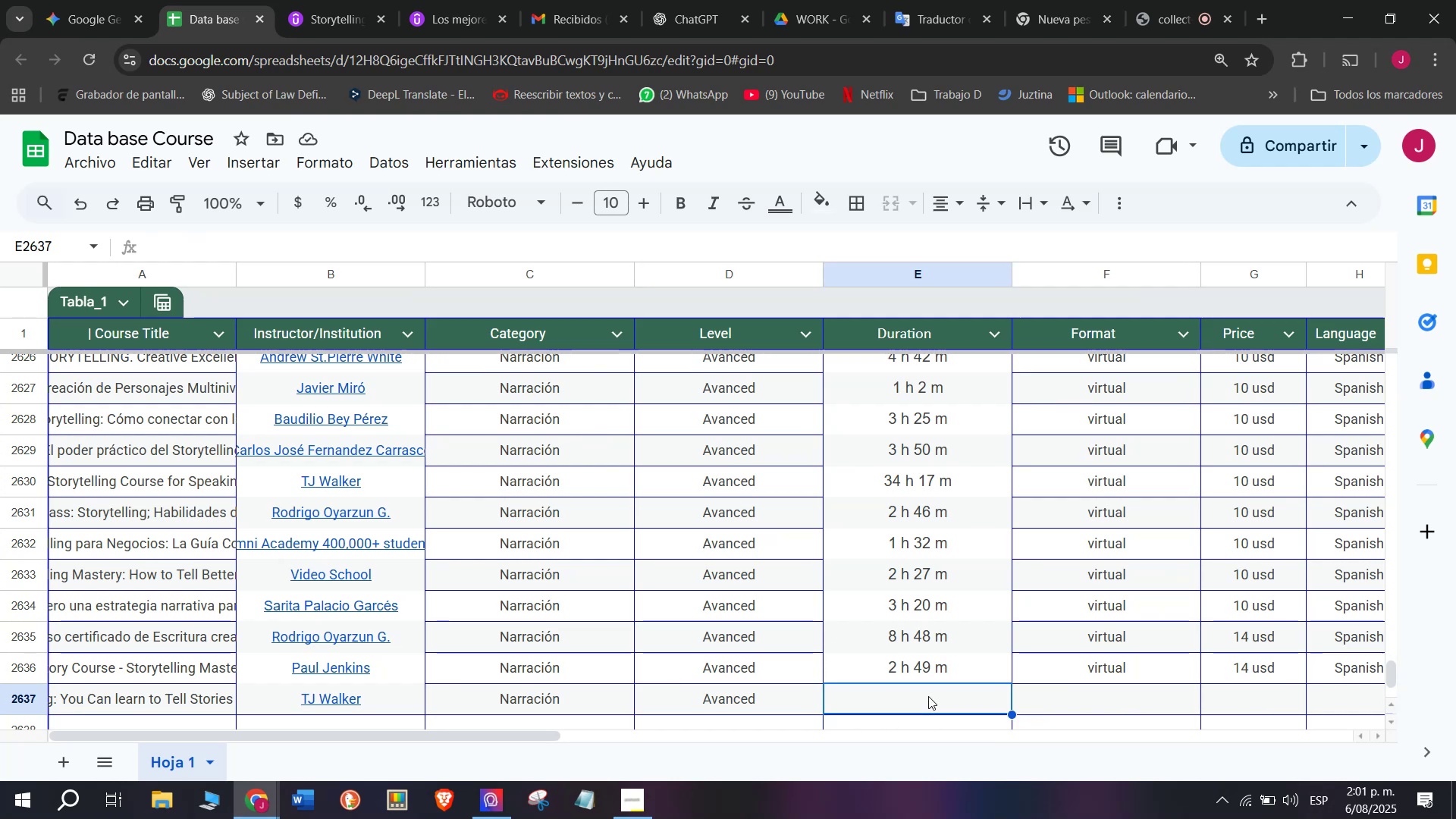 
key(Z)
 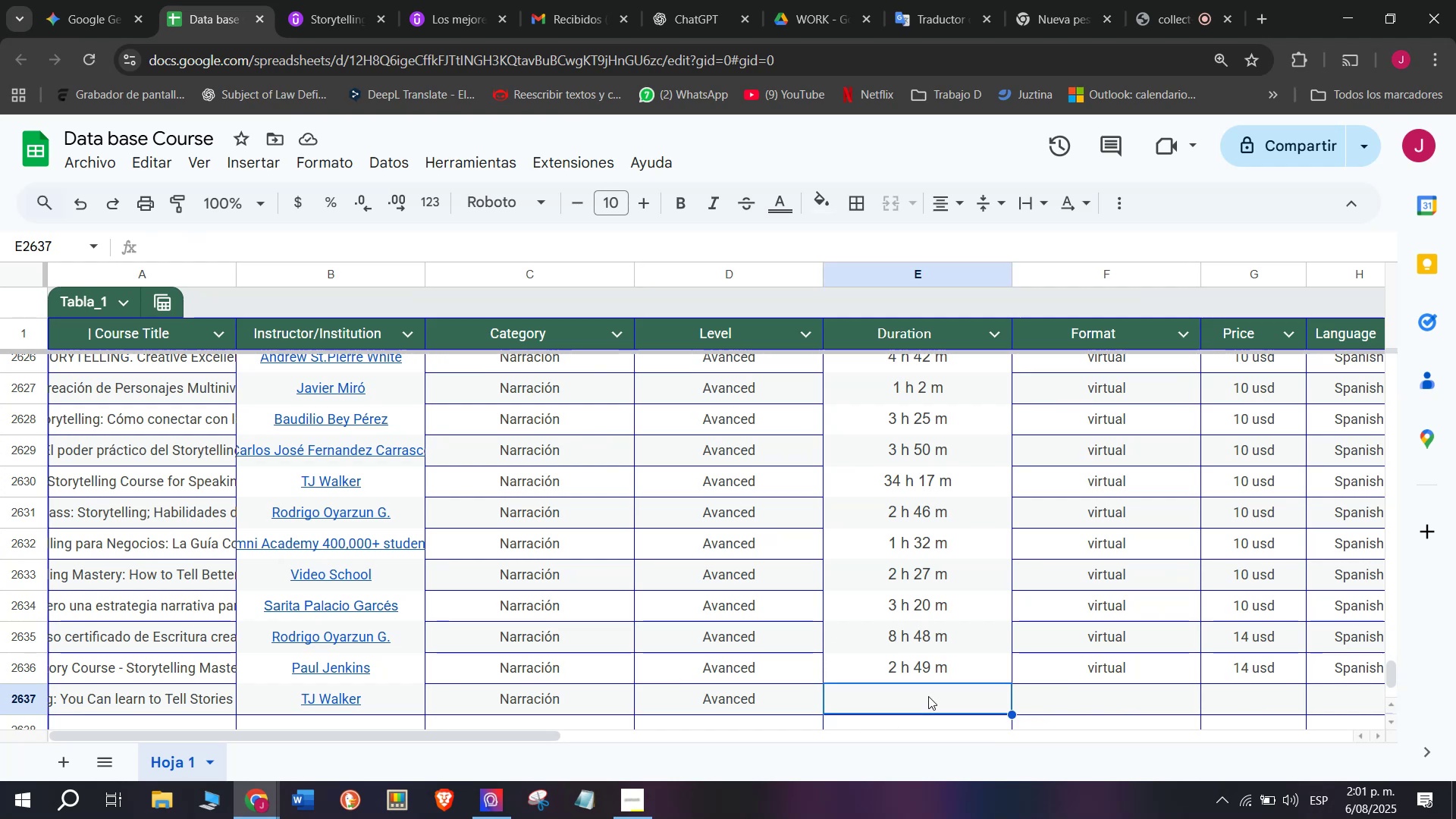 
key(Control+ControlLeft)
 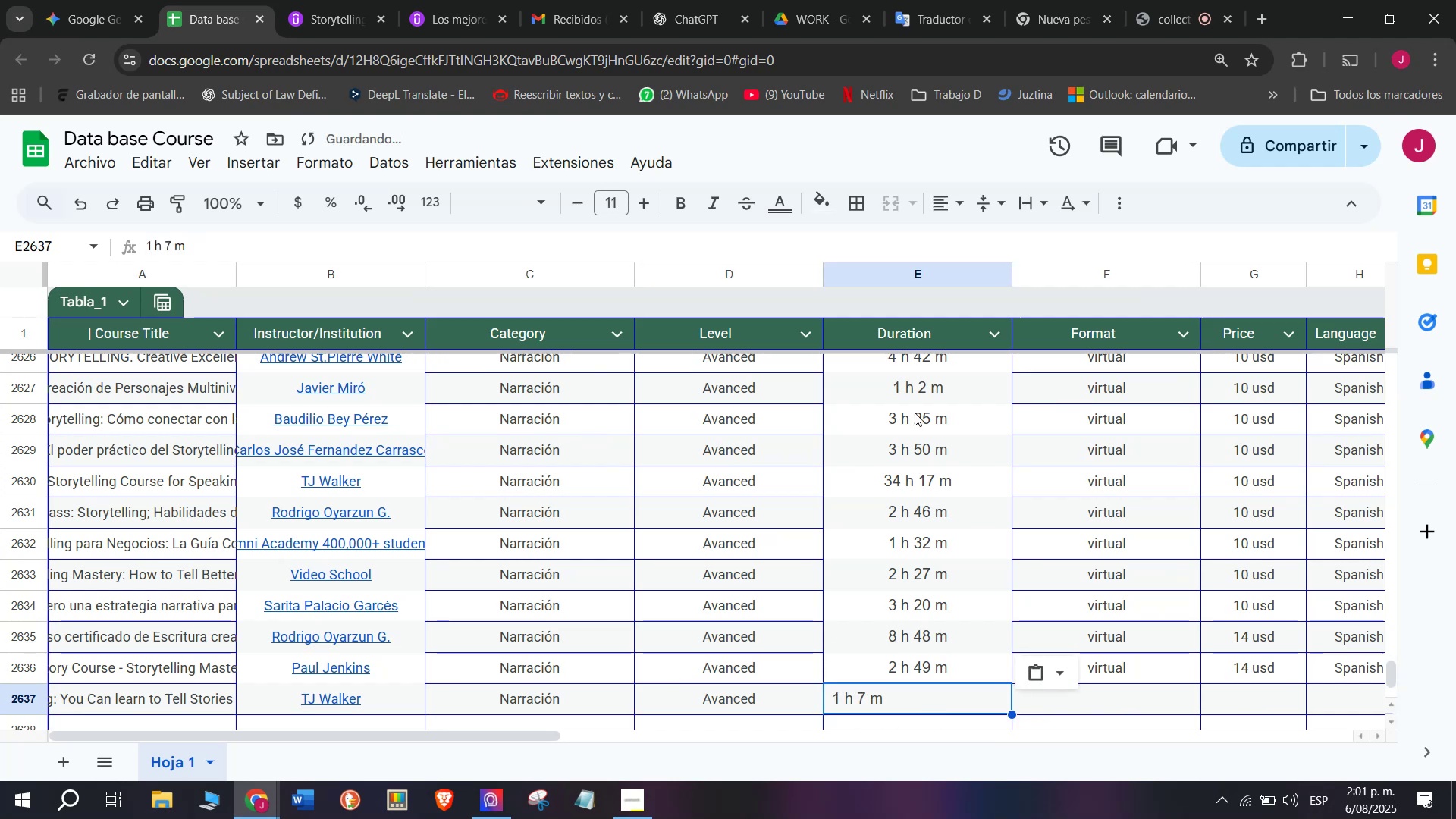 
key(Control+V)
 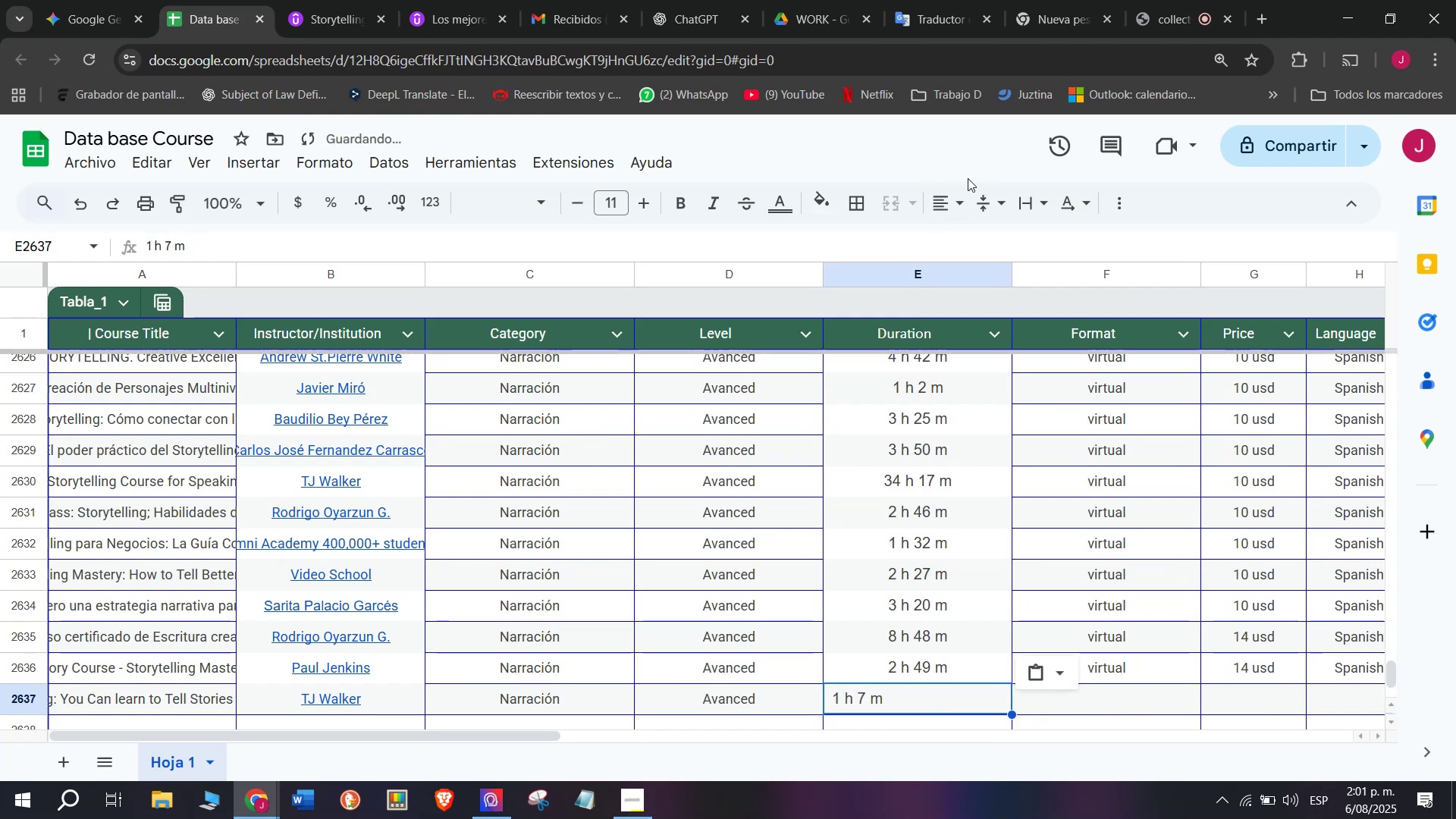 
left_click([967, 198])
 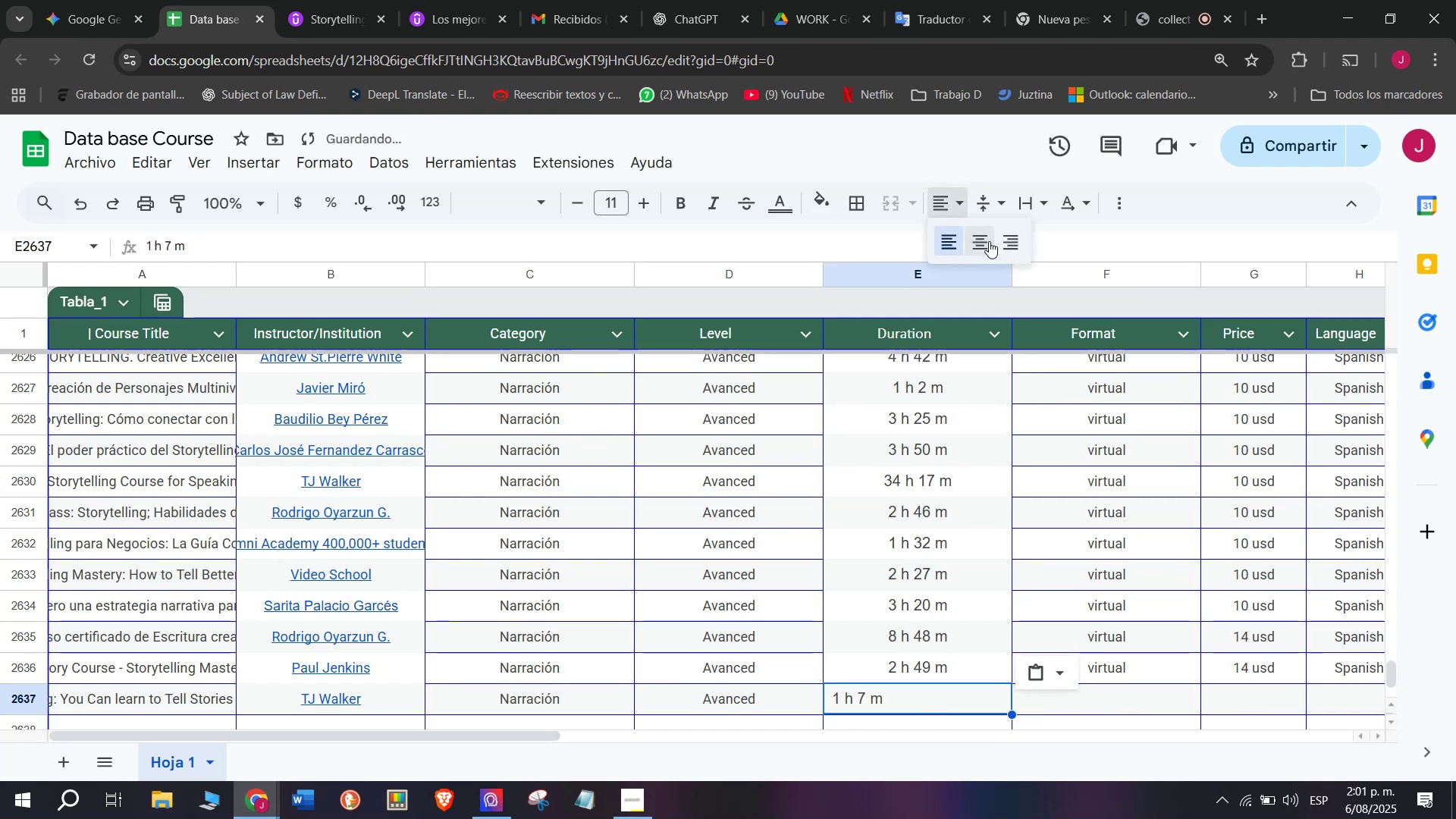 
left_click([989, 241])
 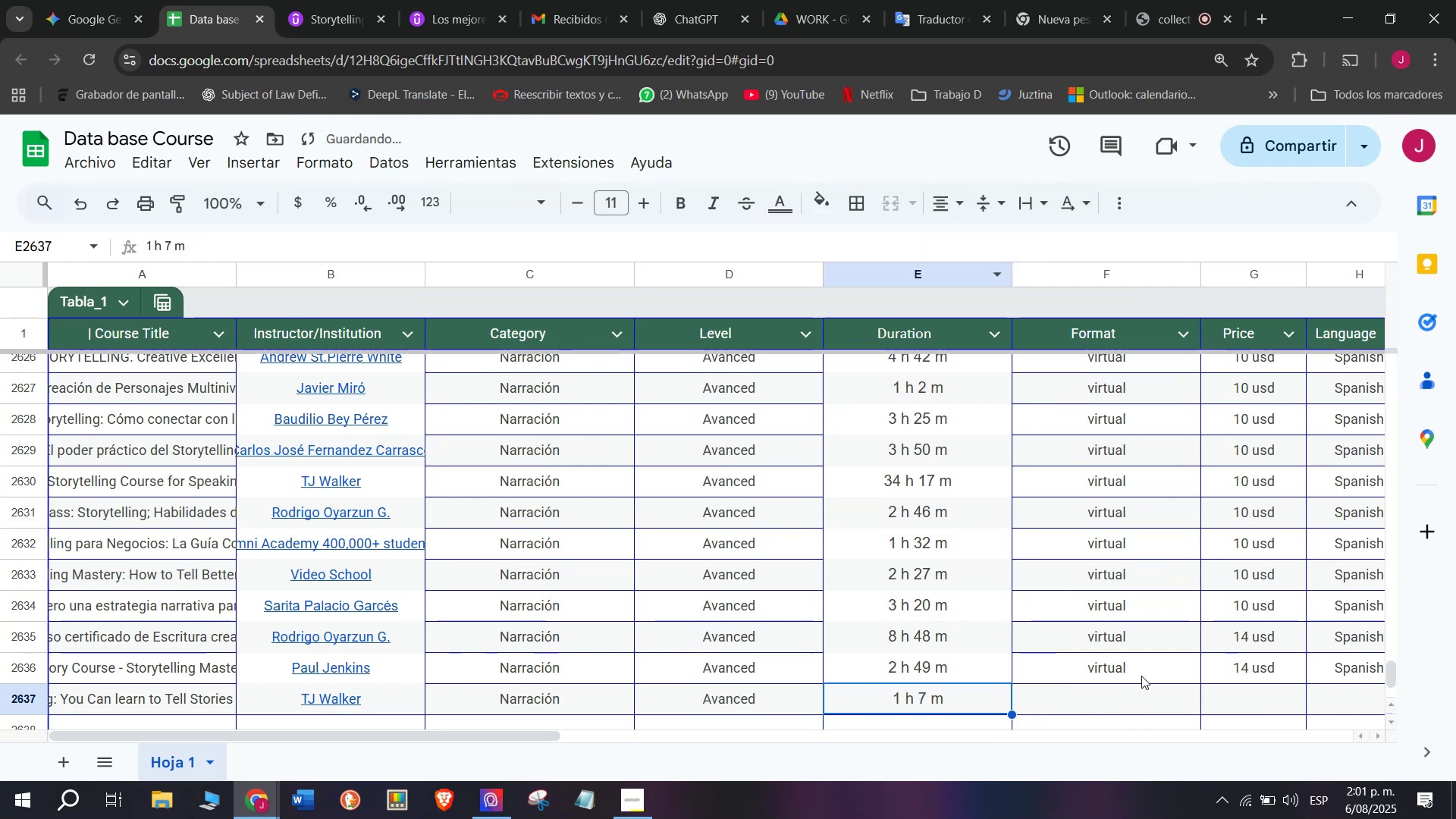 
left_click([1140, 672])
 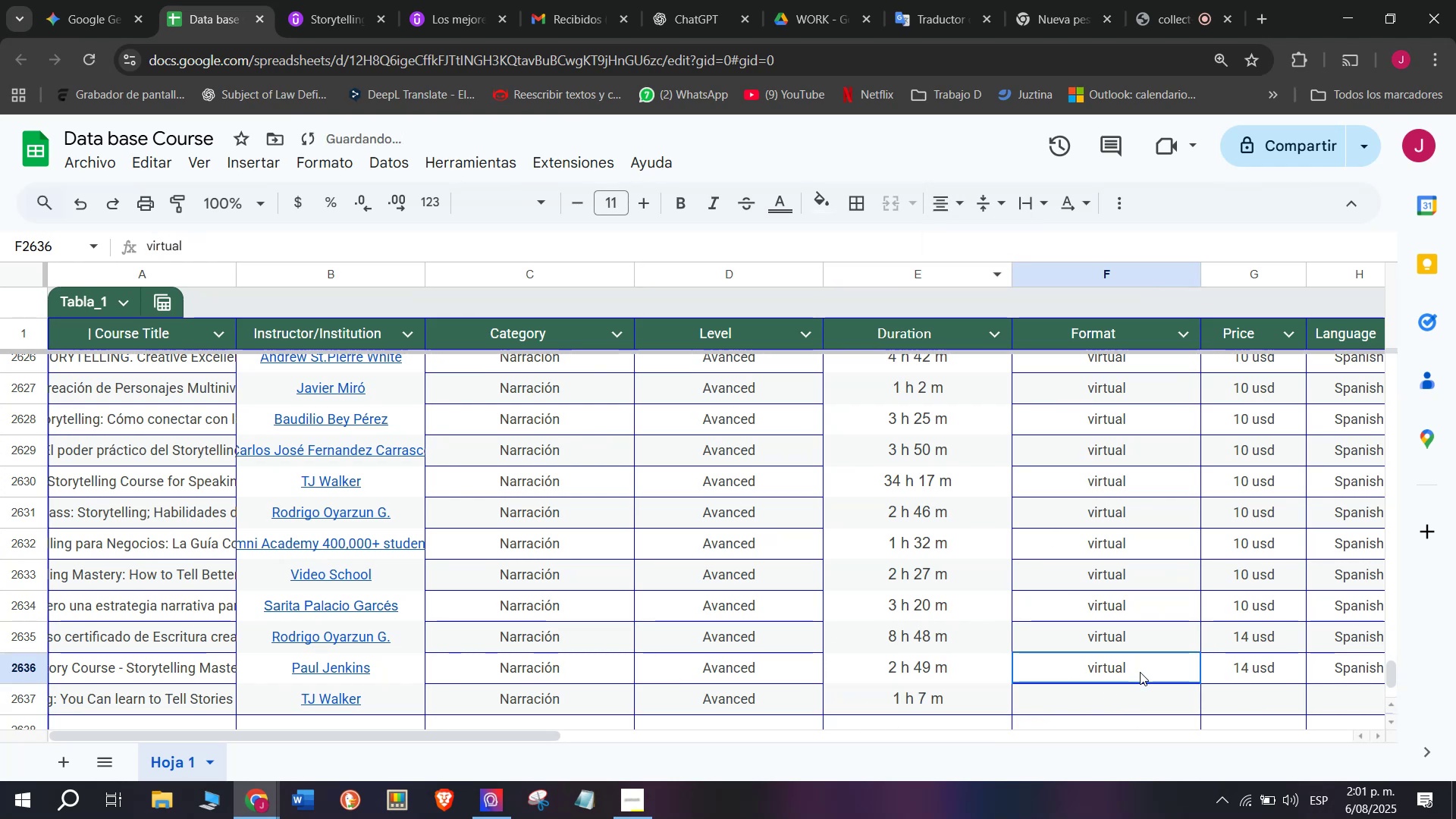 
key(Control+ControlLeft)
 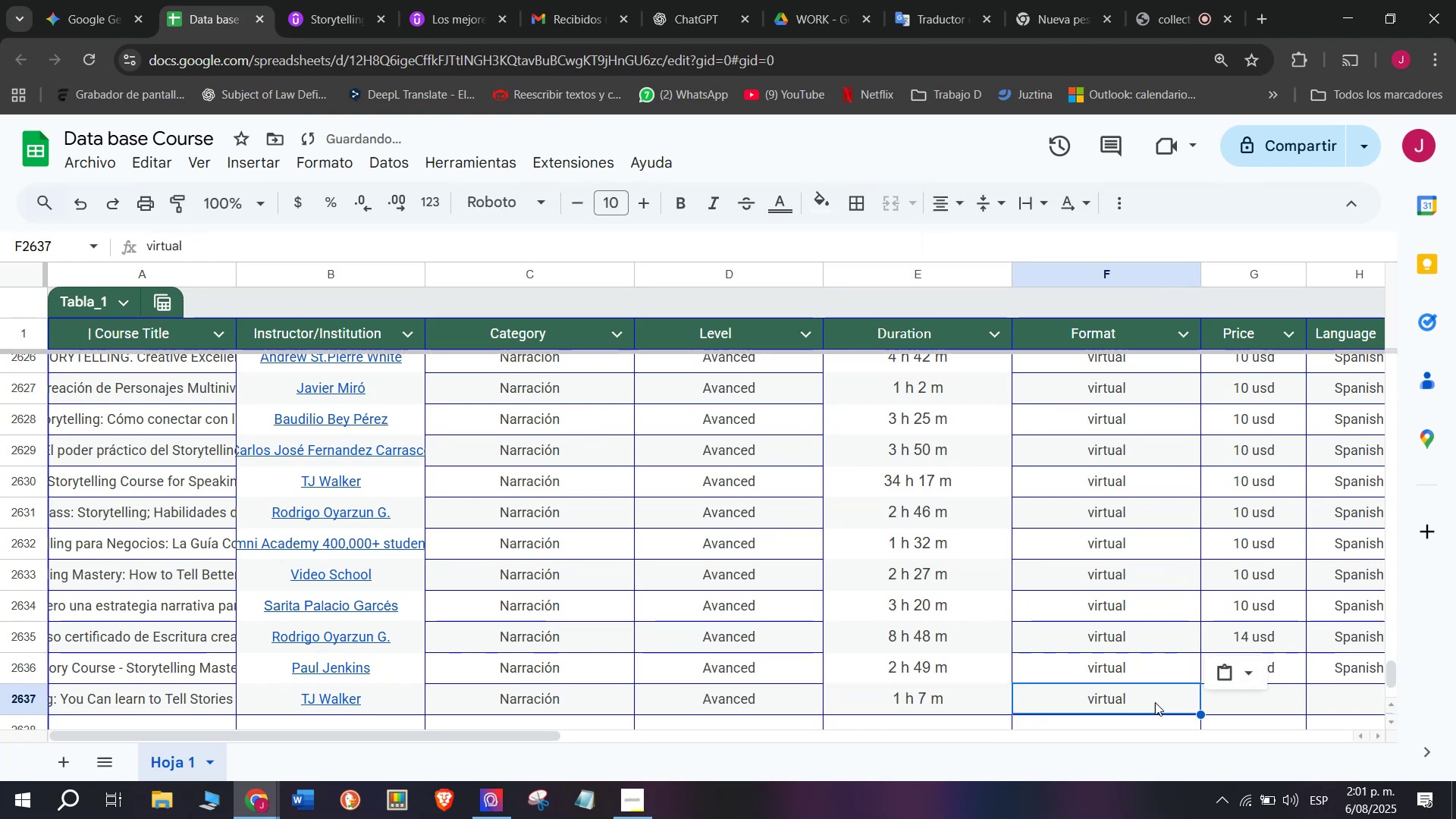 
key(Break)
 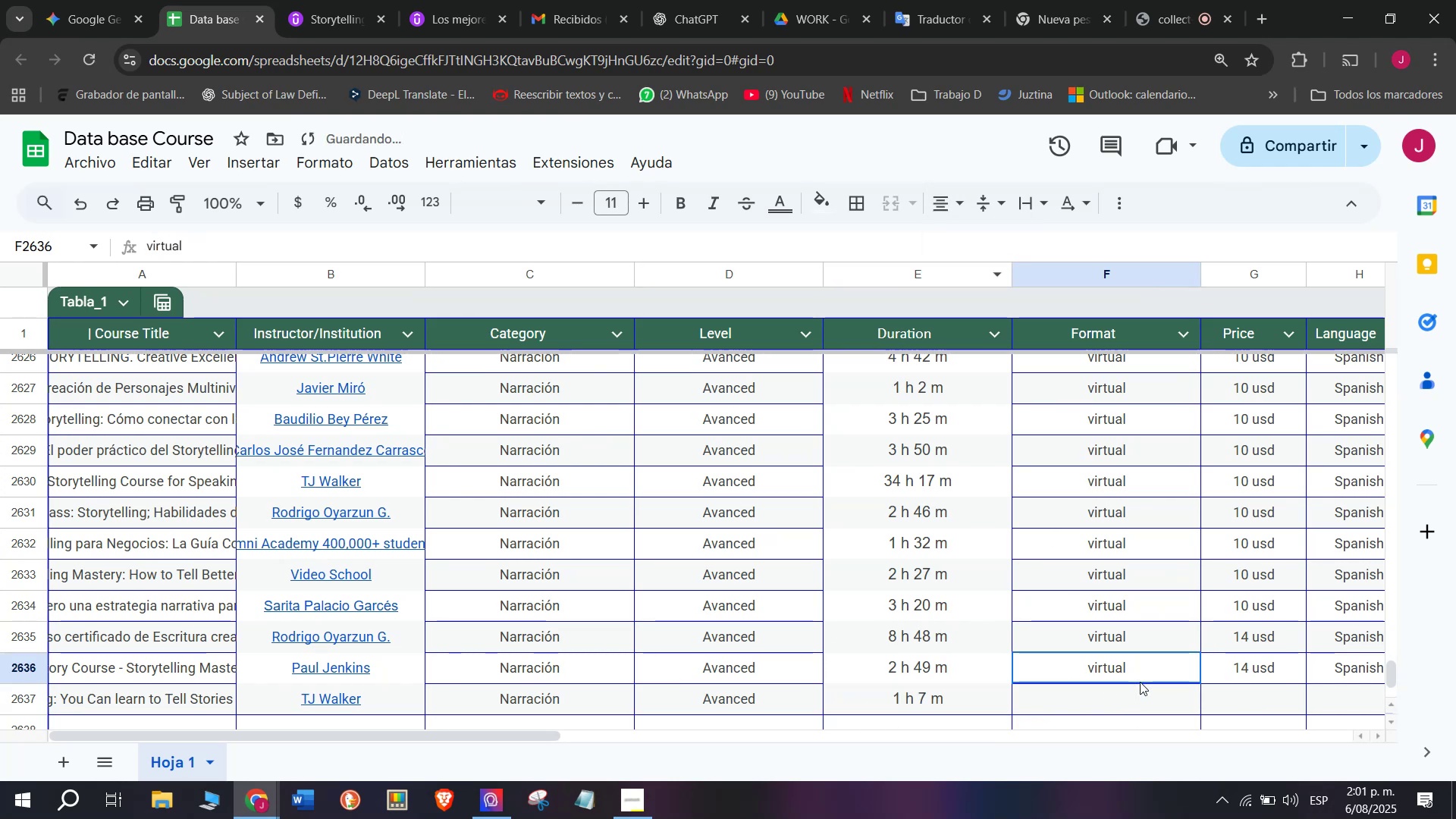 
key(Control+C)
 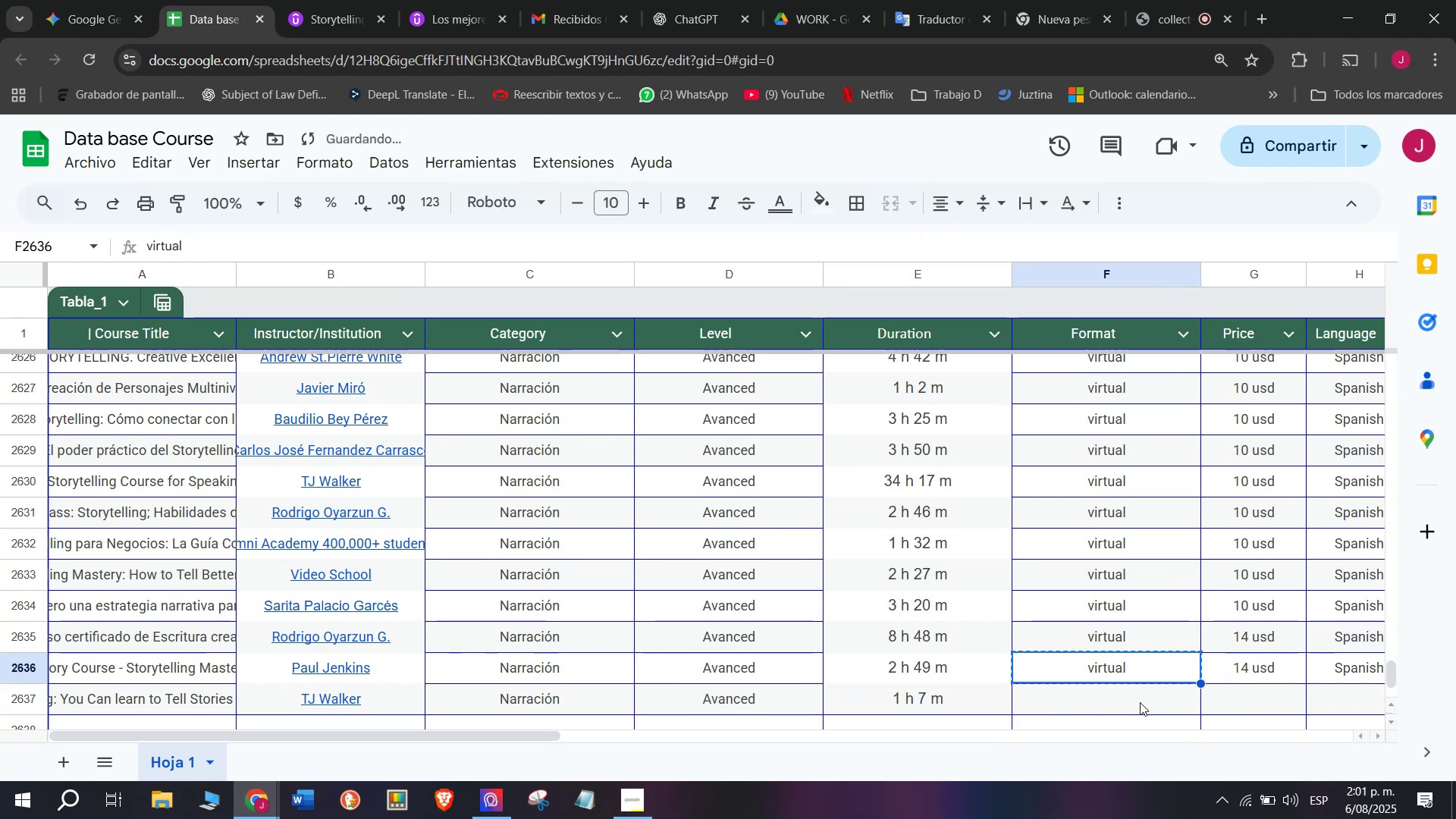 
double_click([1140, 702])
 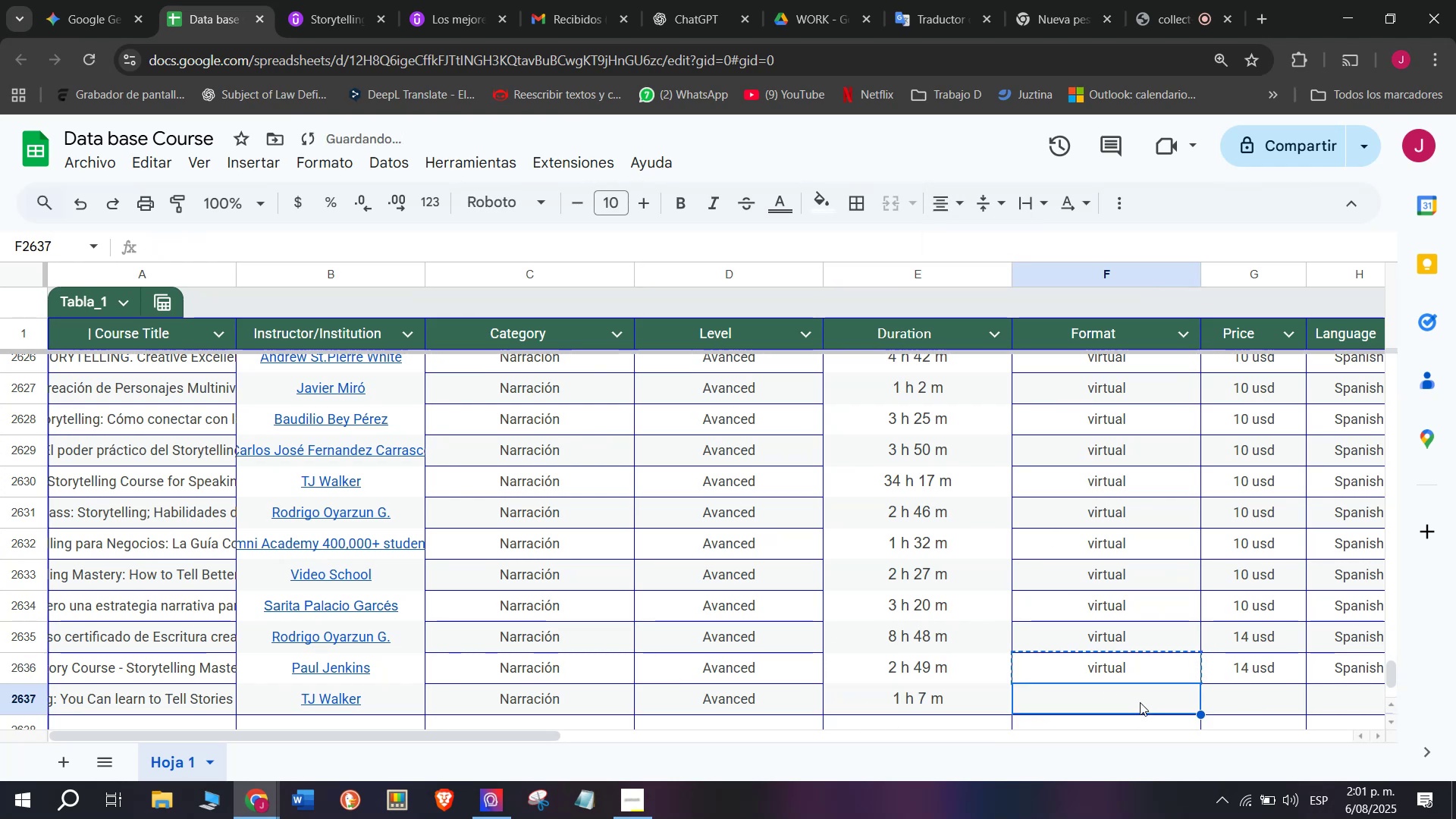 
key(Z)
 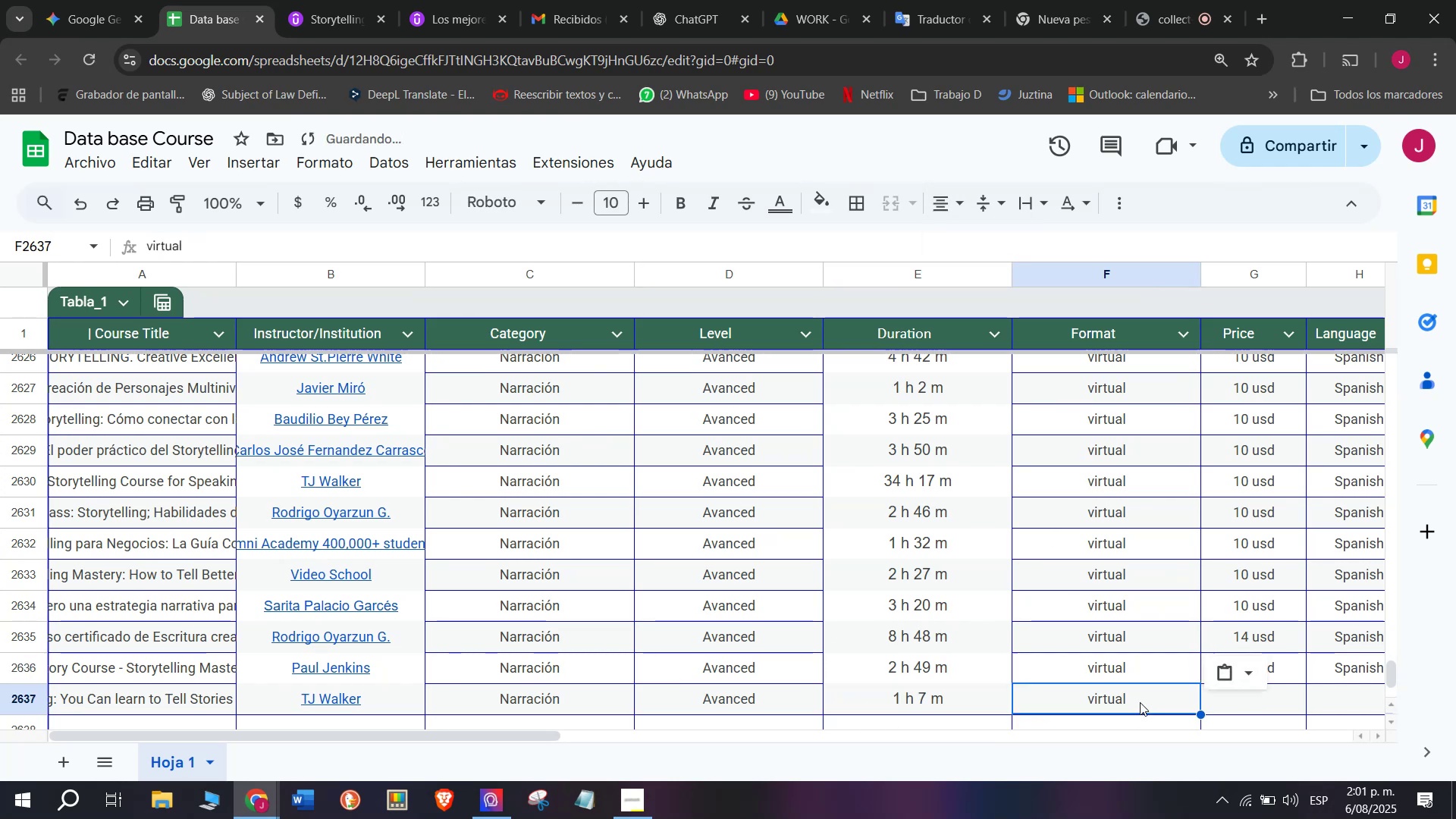 
key(Control+ControlLeft)
 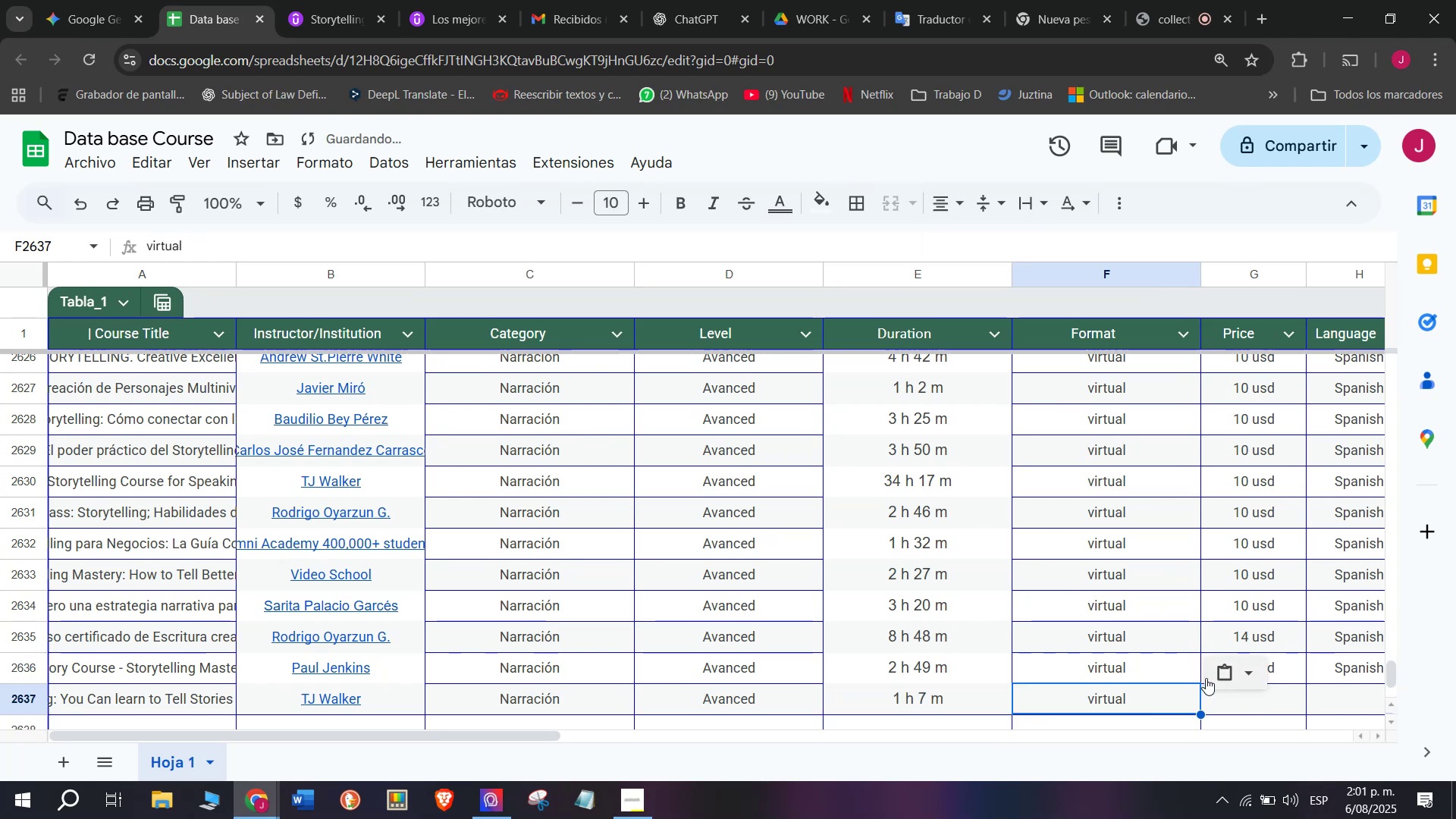 
key(Control+V)
 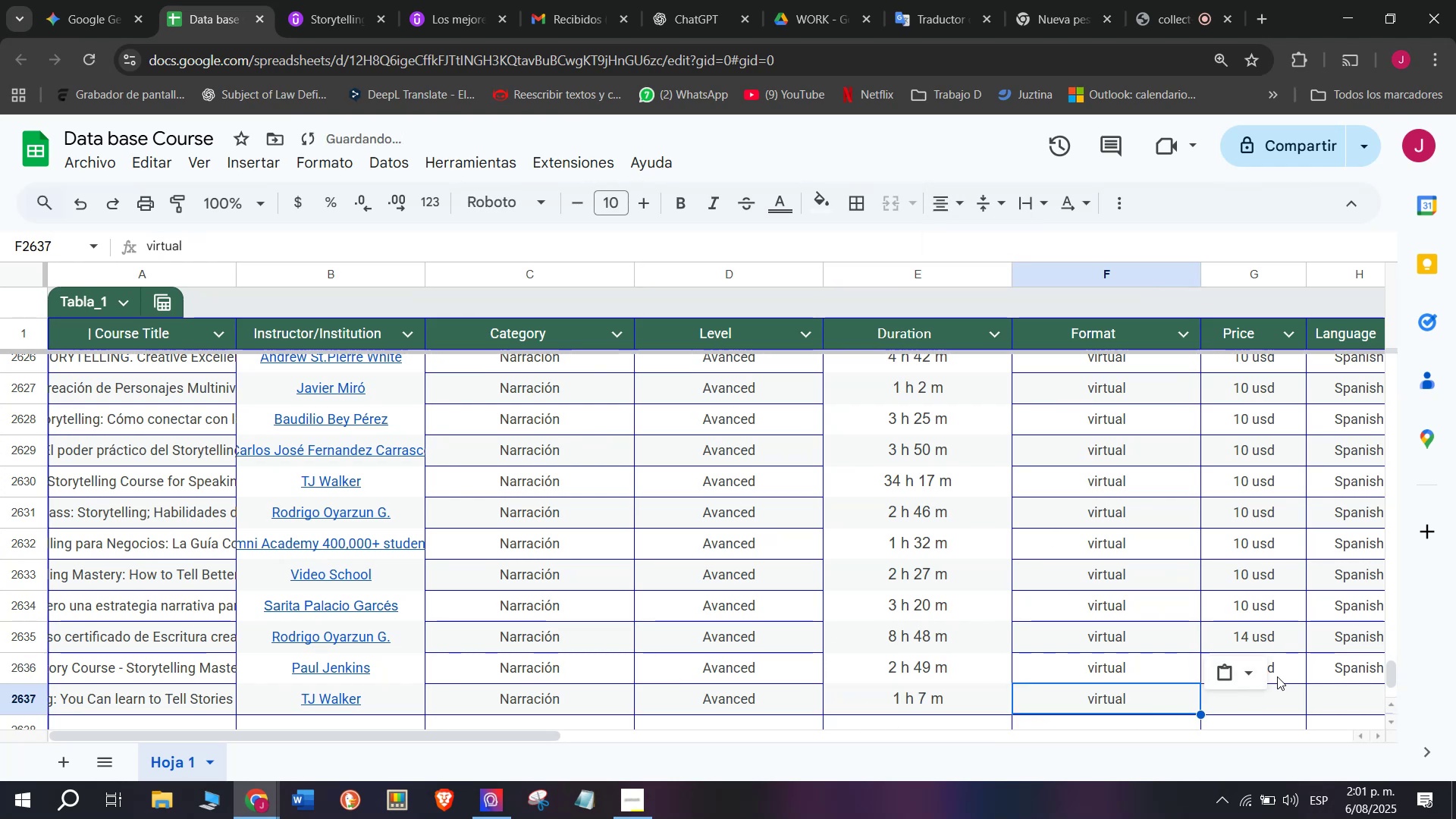 
left_click([1277, 676])
 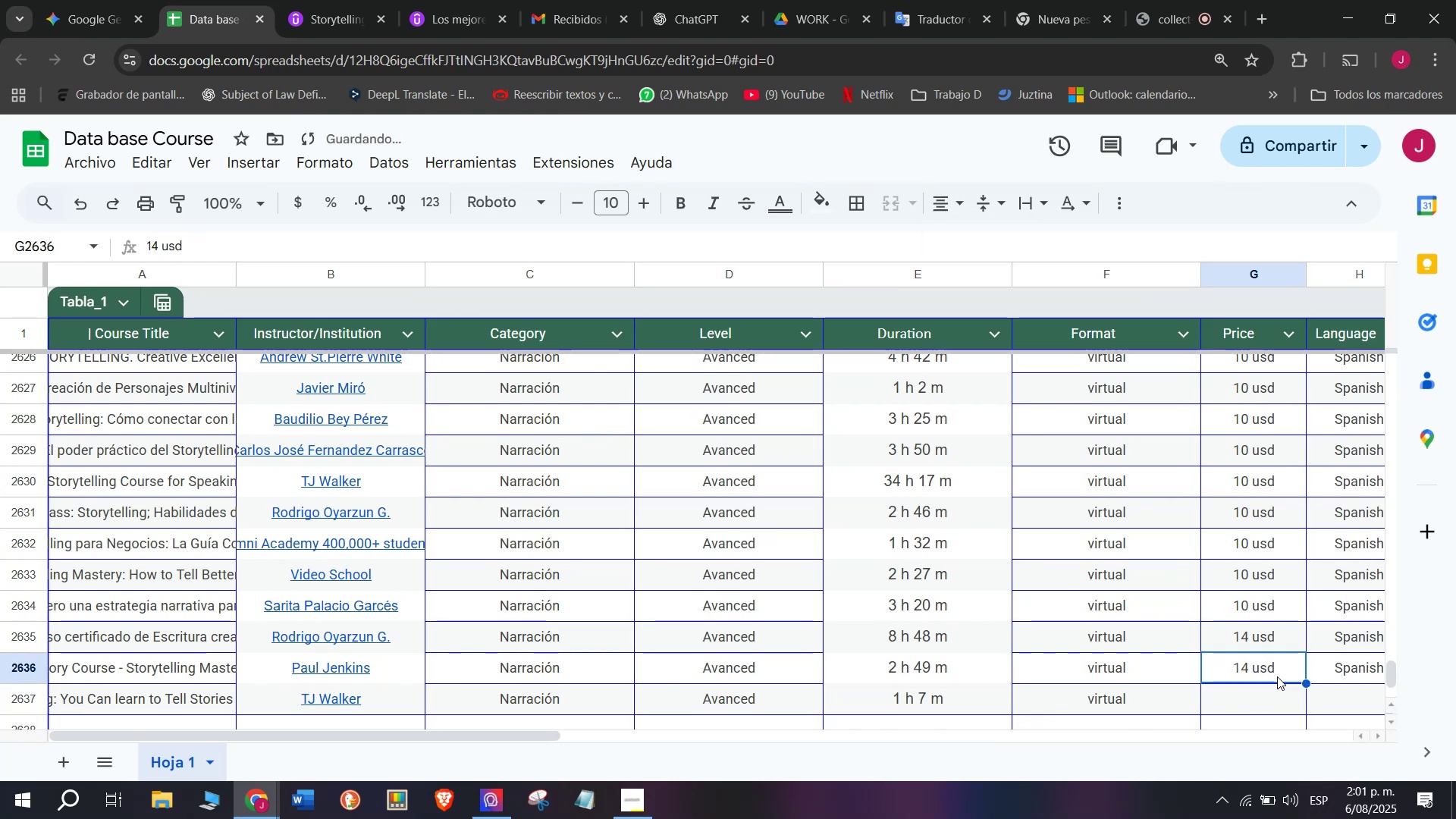 
key(Break)
 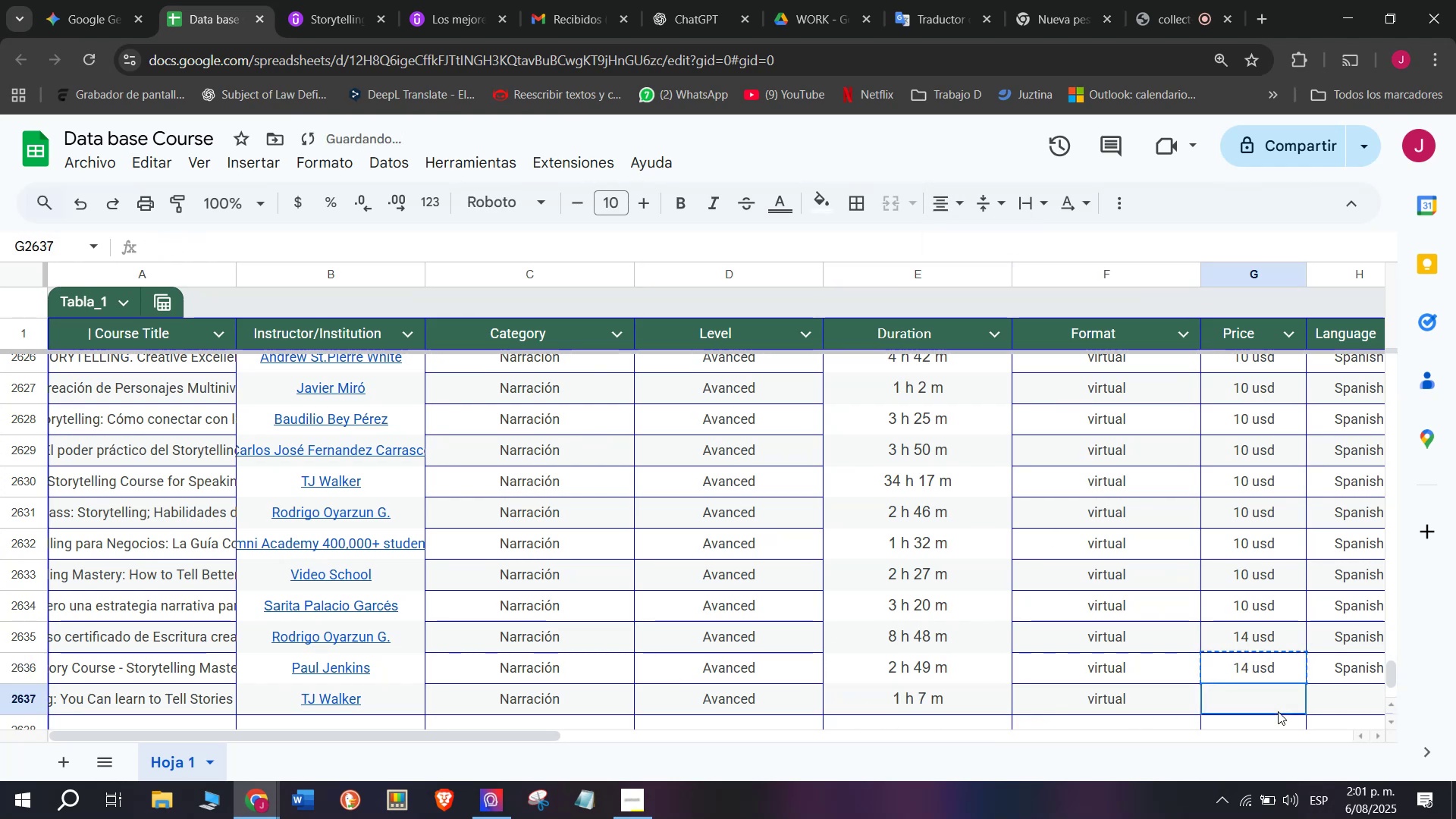 
key(Control+ControlLeft)
 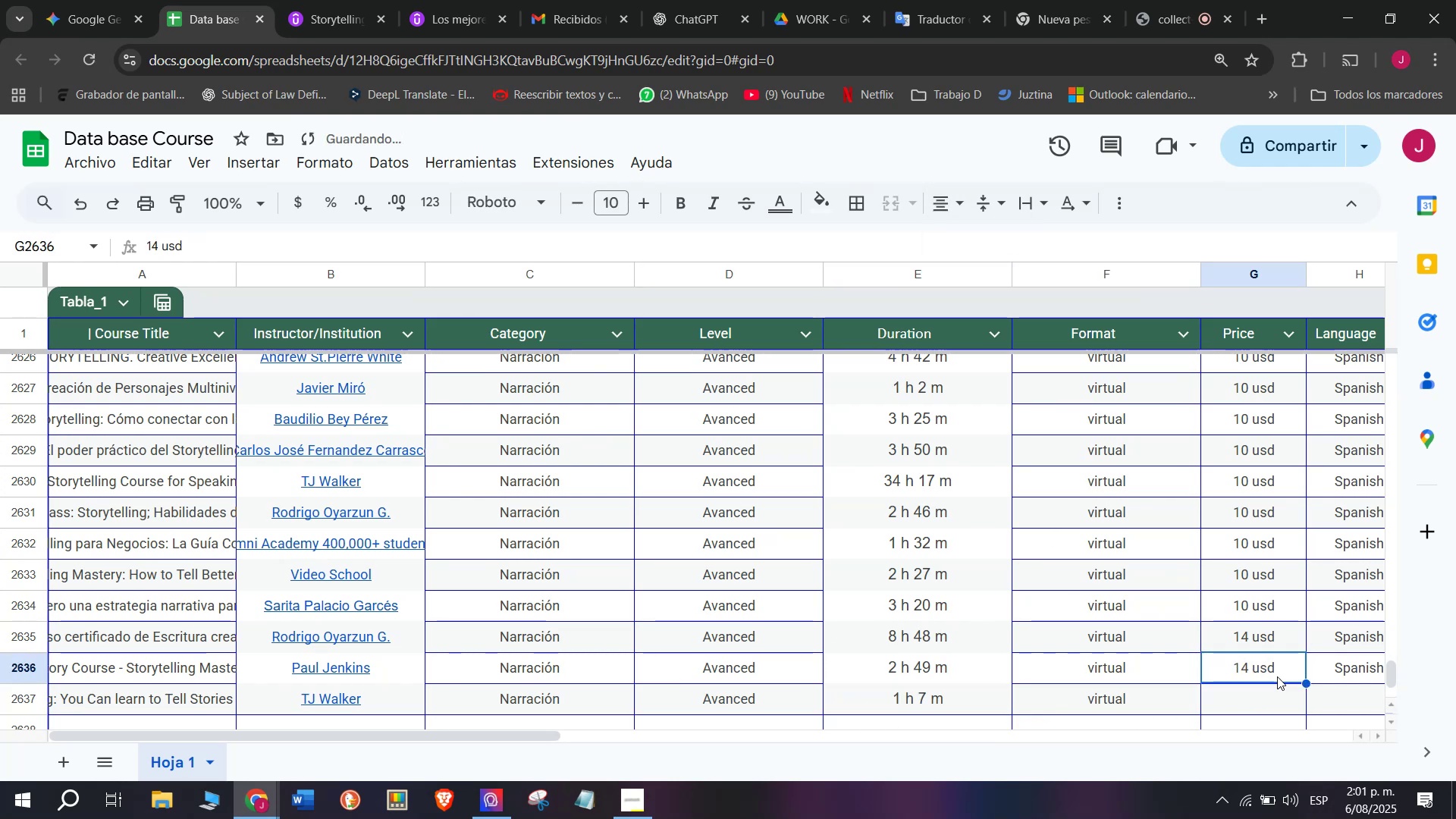 
key(Control+C)
 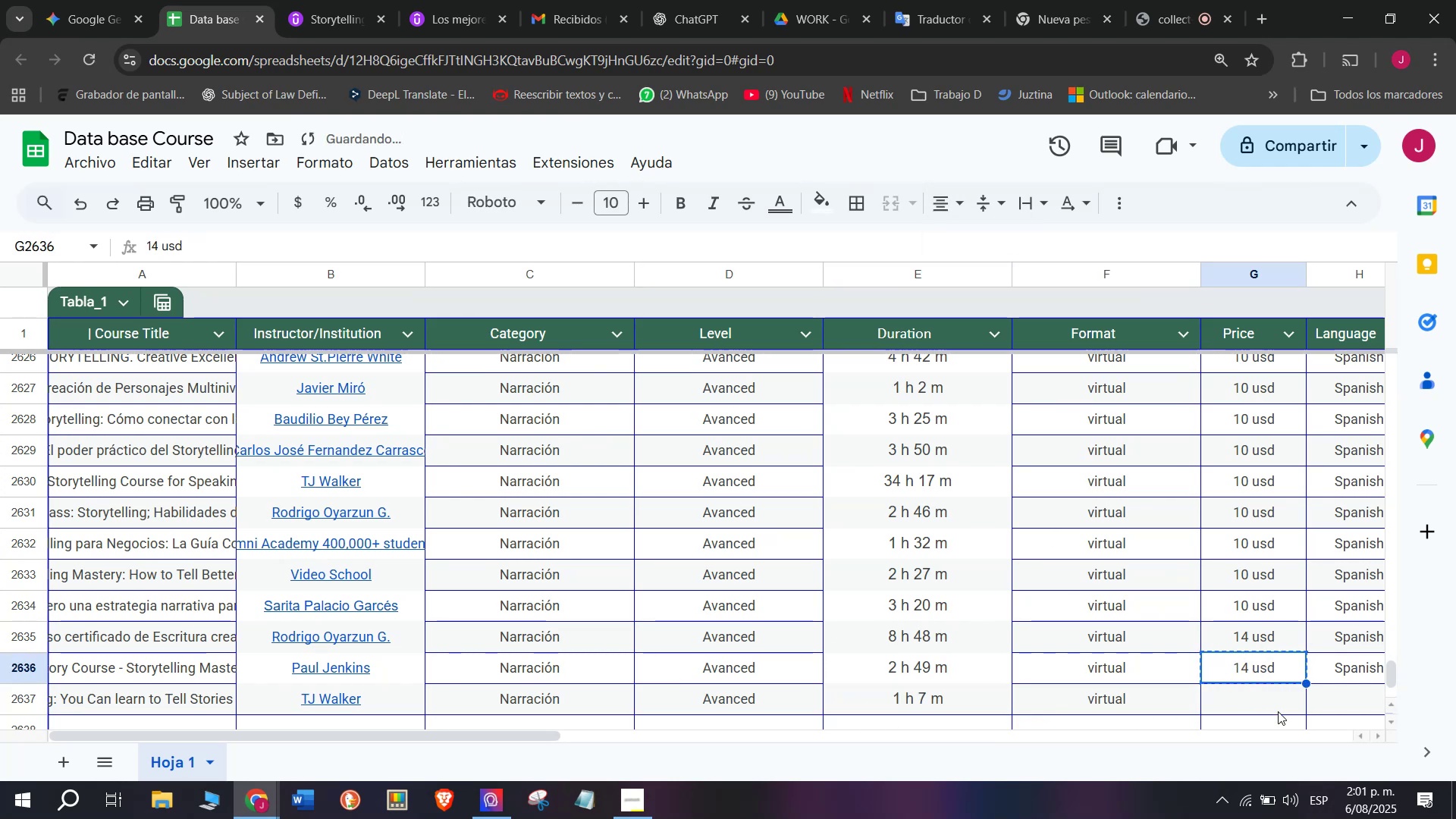 
left_click([1278, 711])
 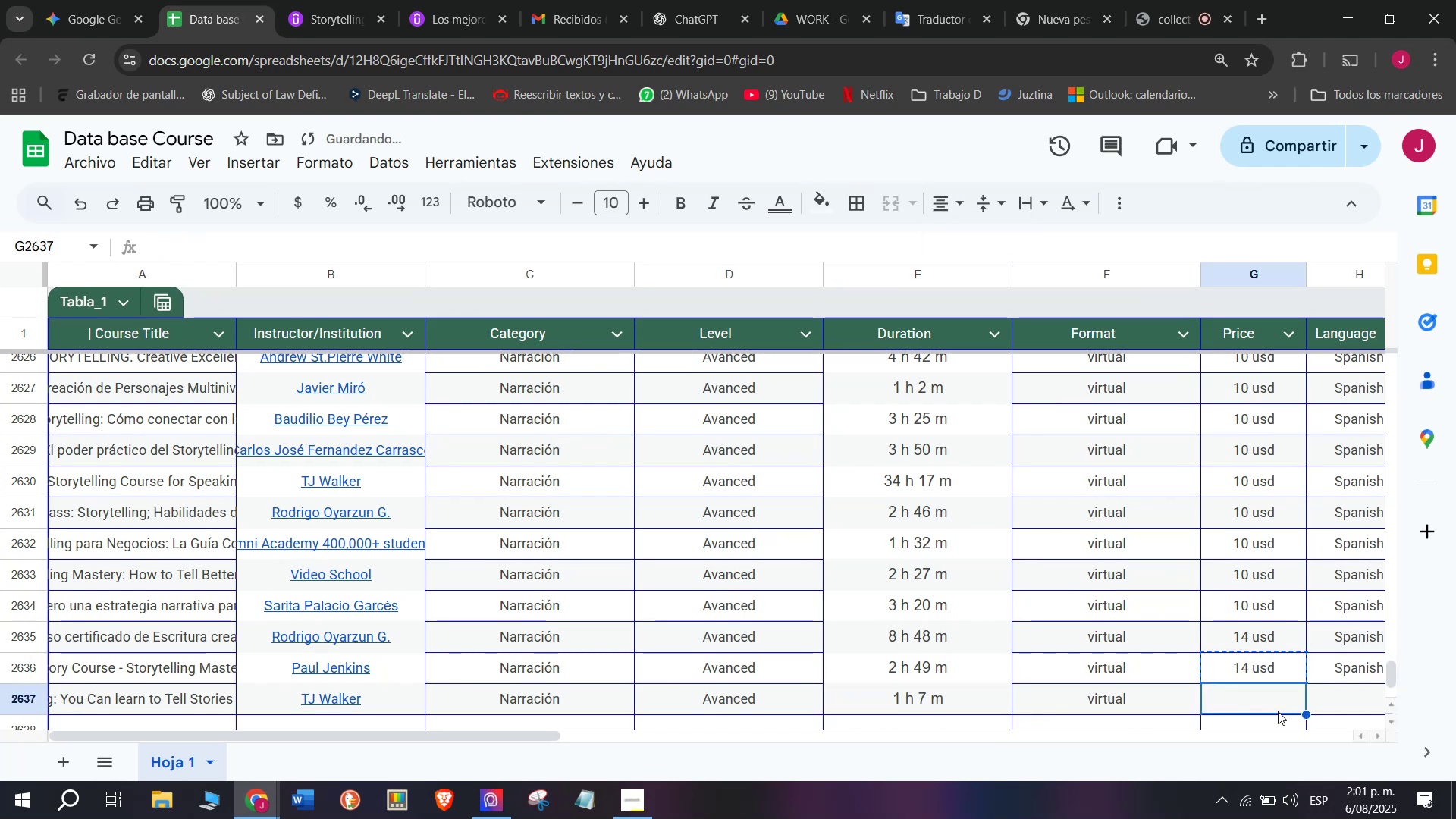 
key(Z)
 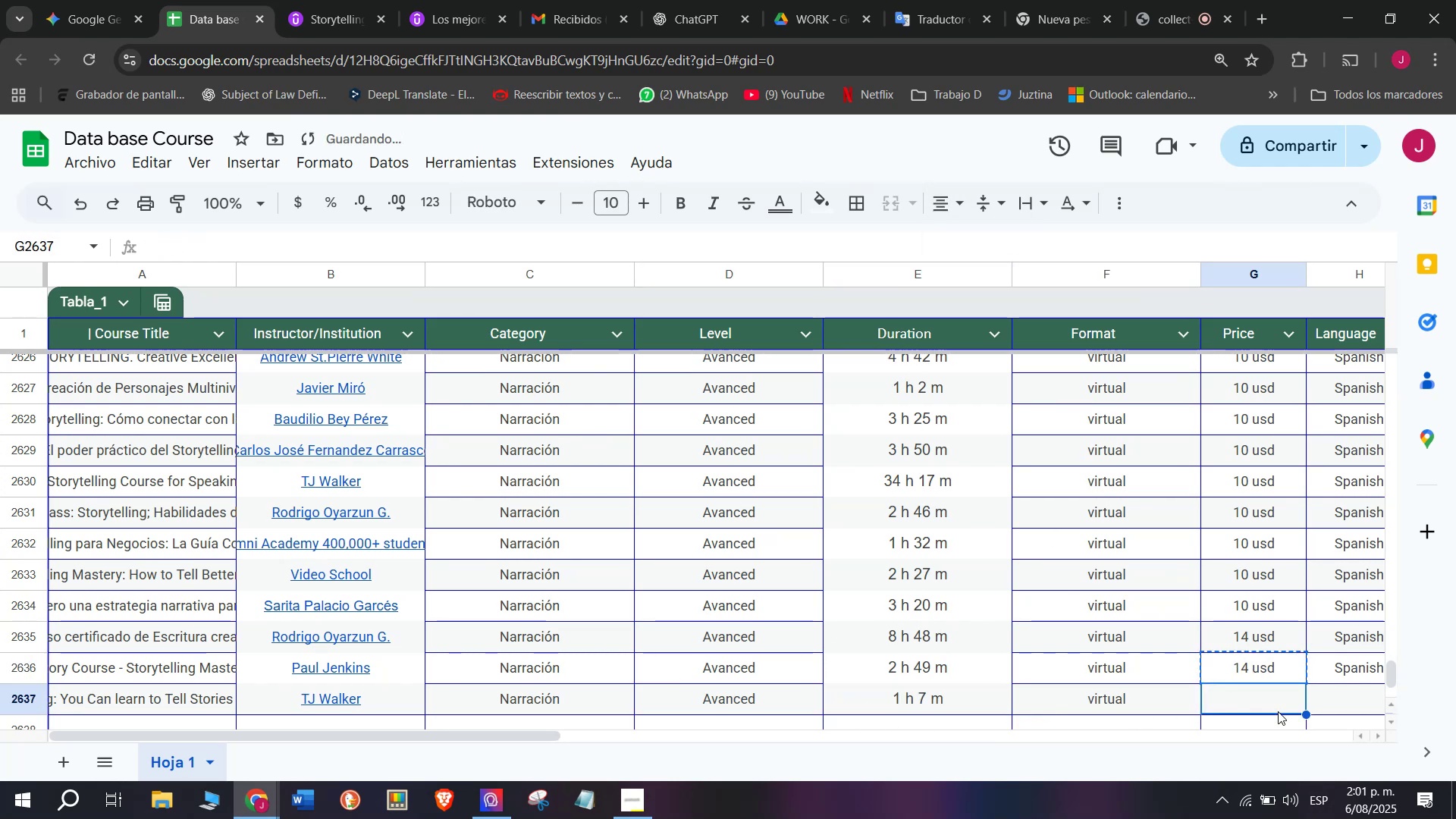 
key(Control+ControlLeft)
 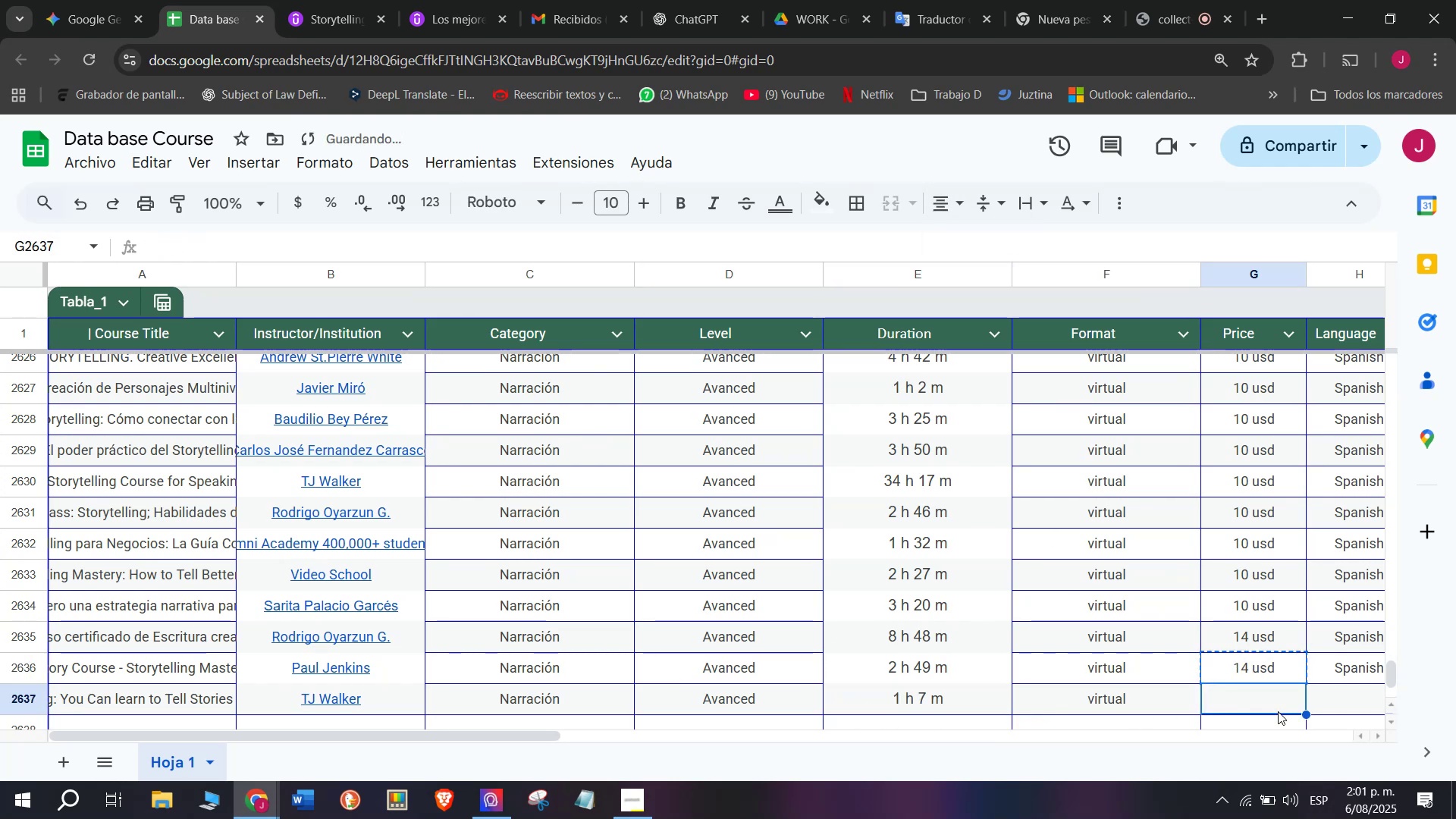 
key(Control+V)
 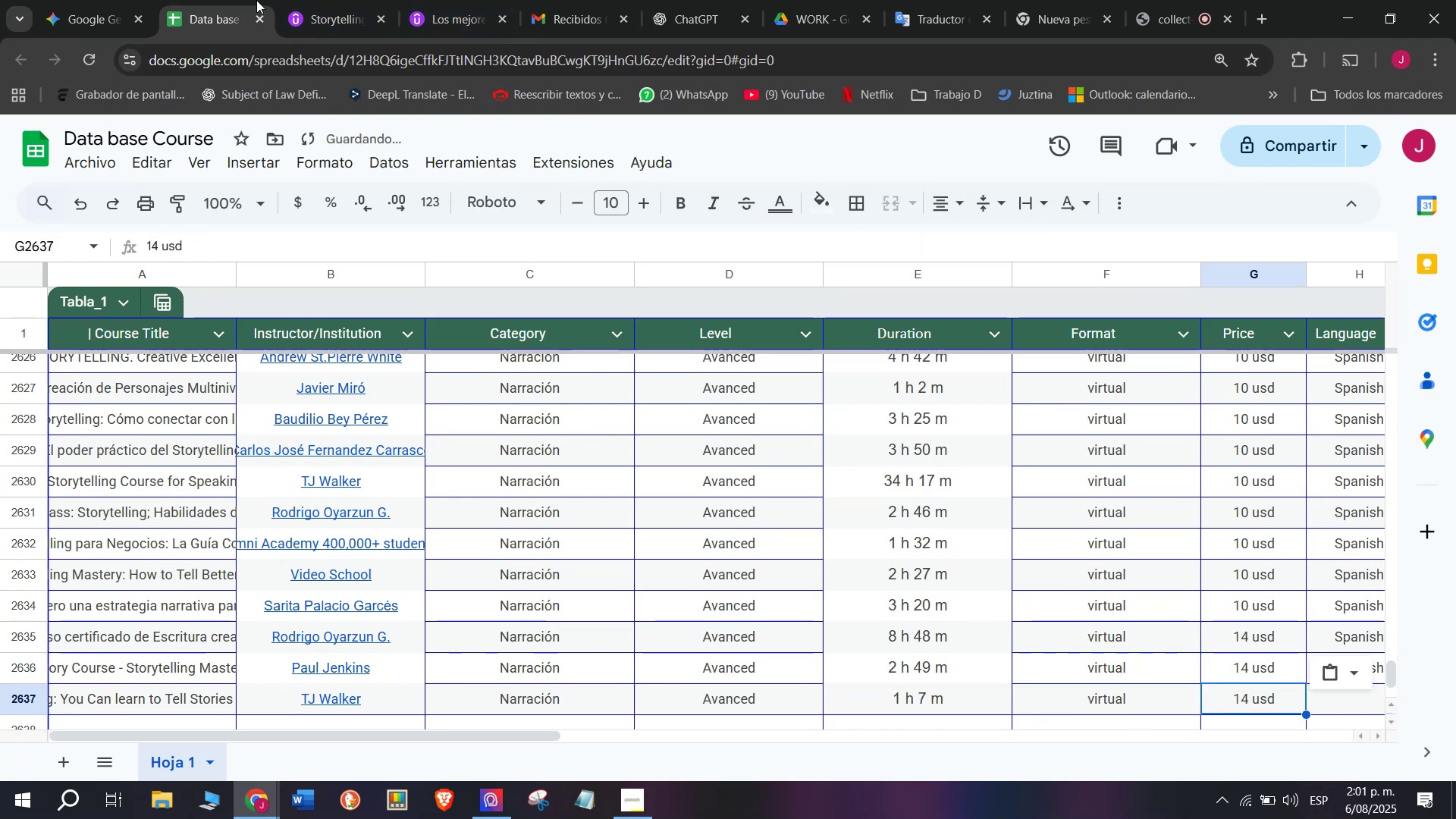 
left_click([389, 0])
 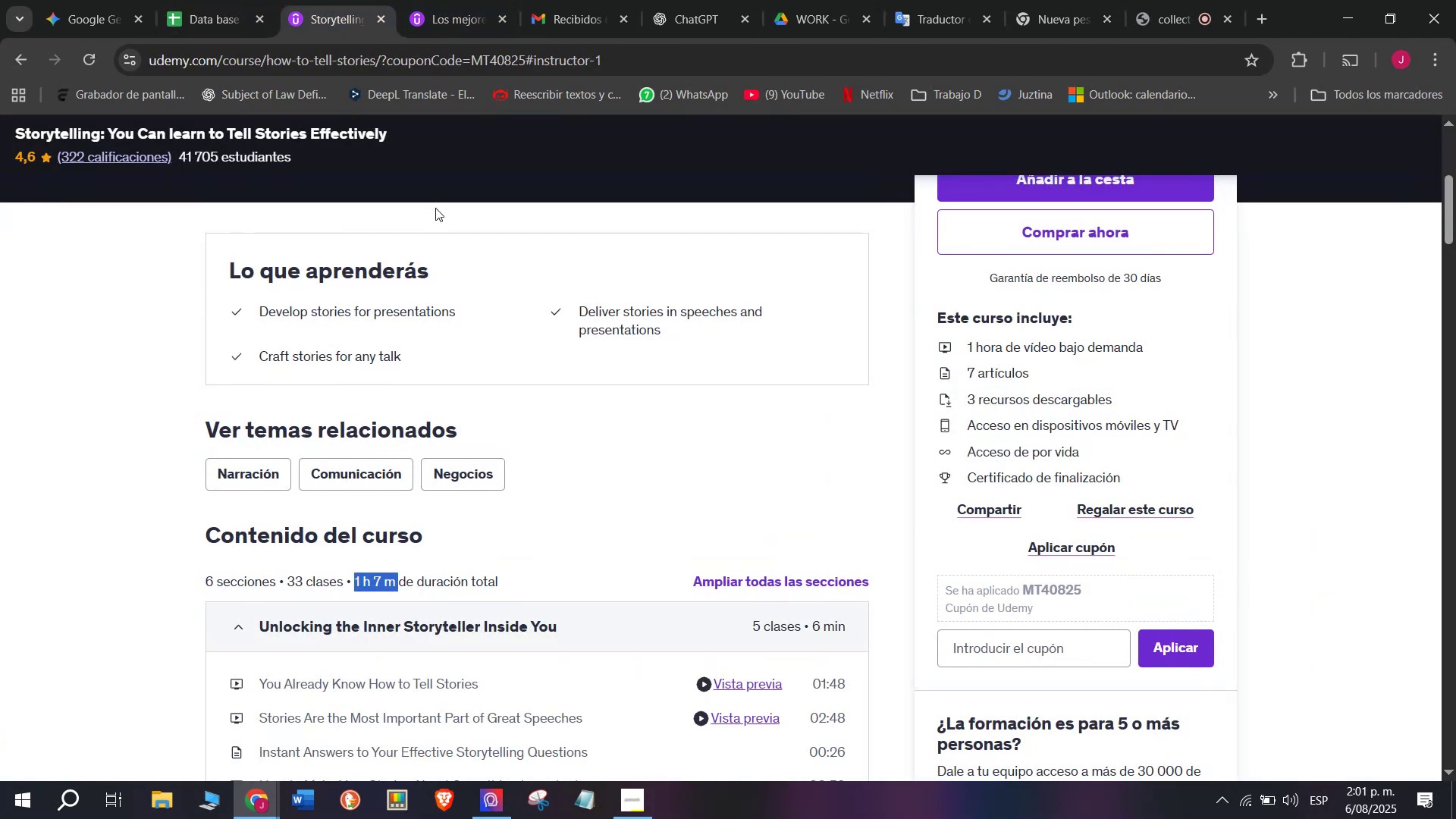 
scroll: coordinate [435, 208], scroll_direction: up, amount: 2.0
 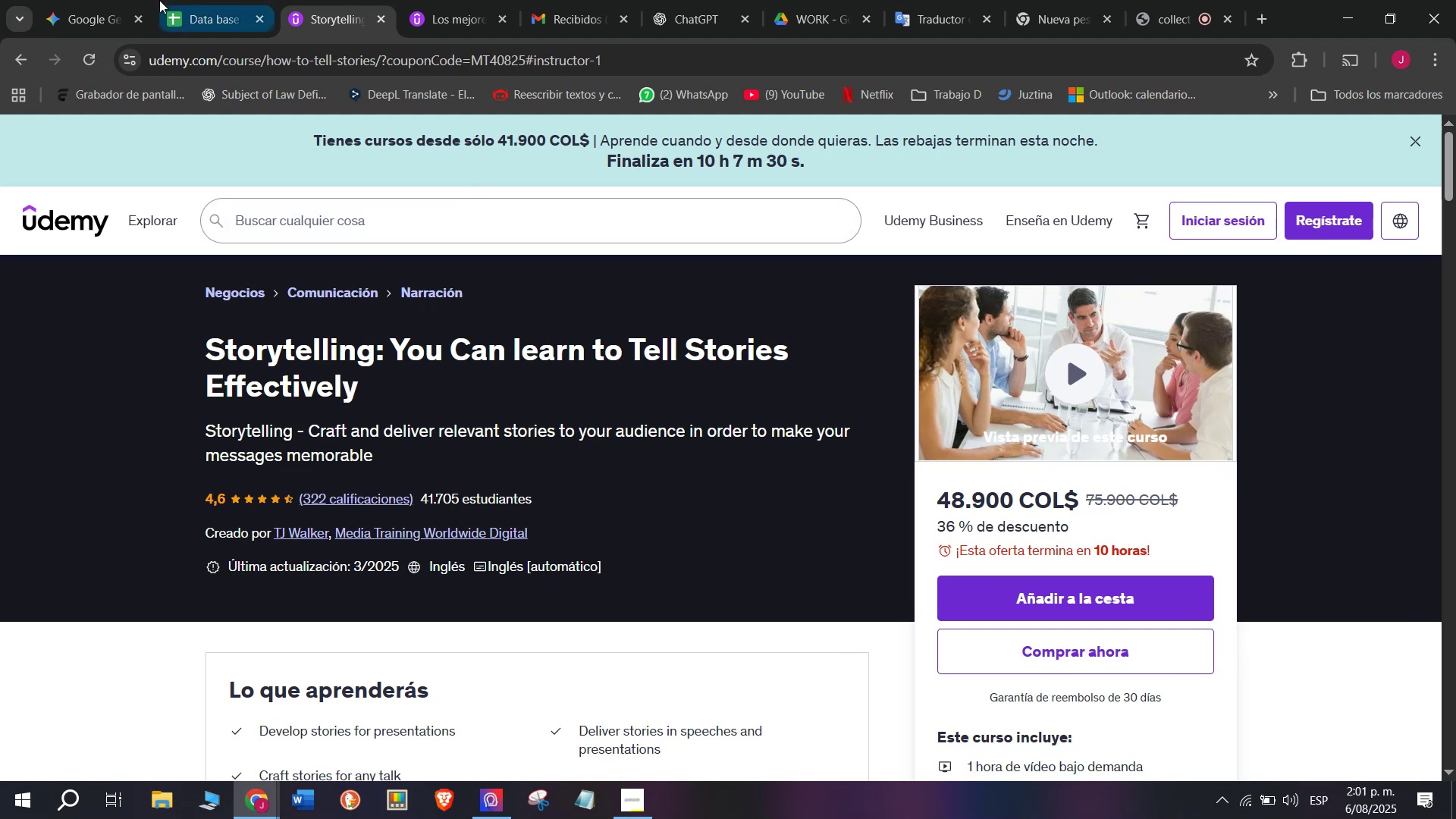 
left_click([178, 0])
 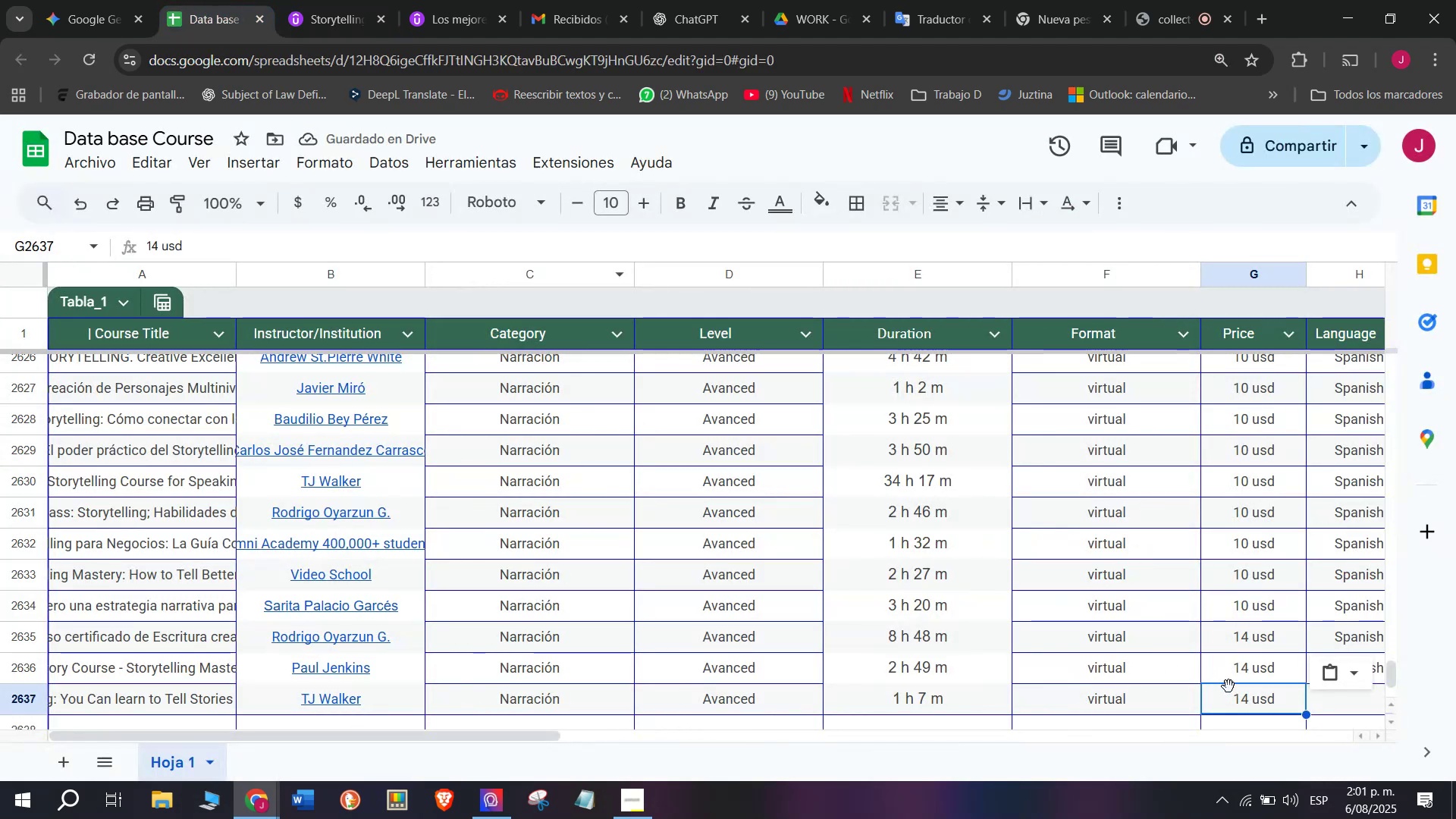 
double_click([1242, 701])
 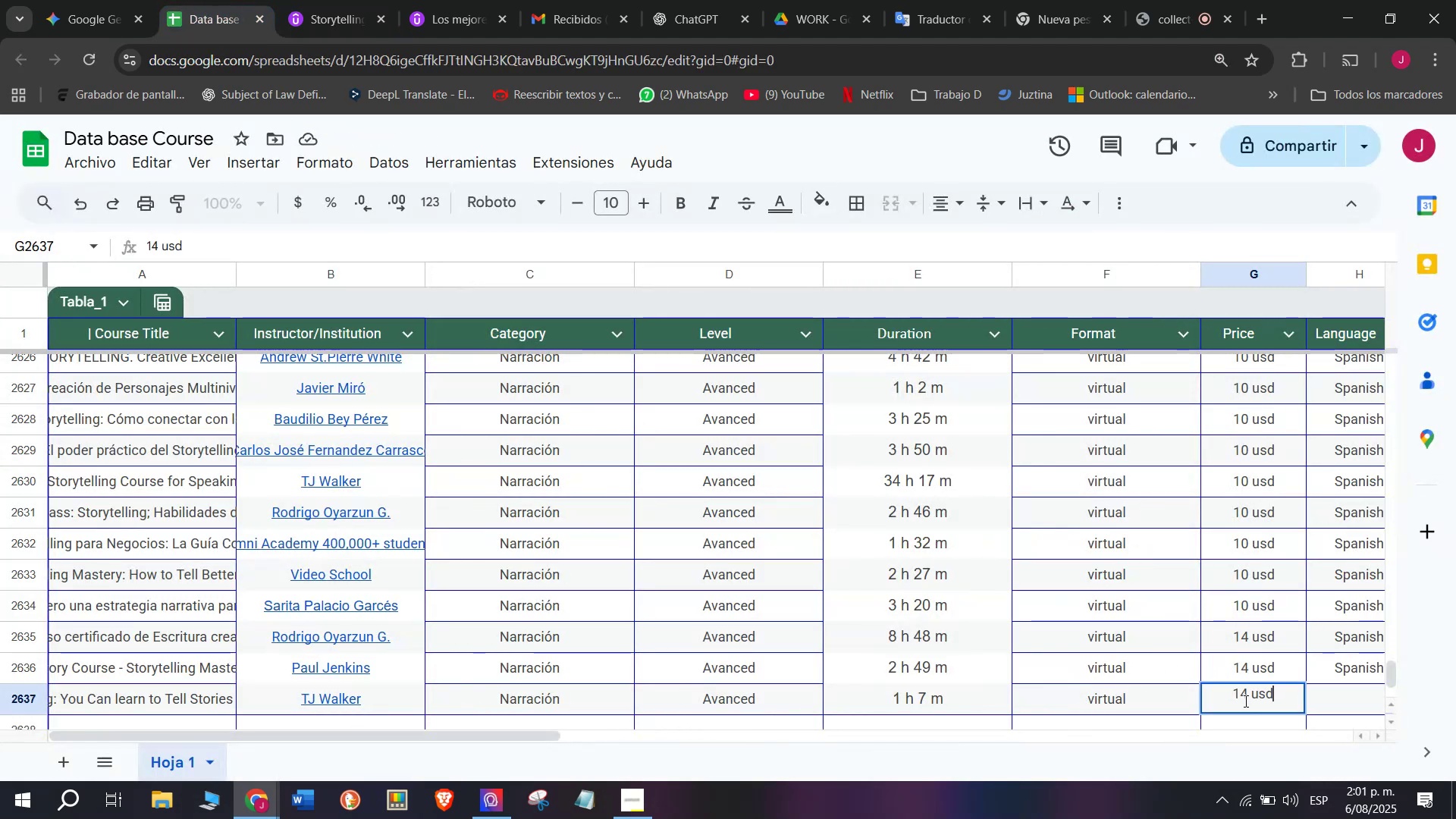 
left_click([1244, 700])
 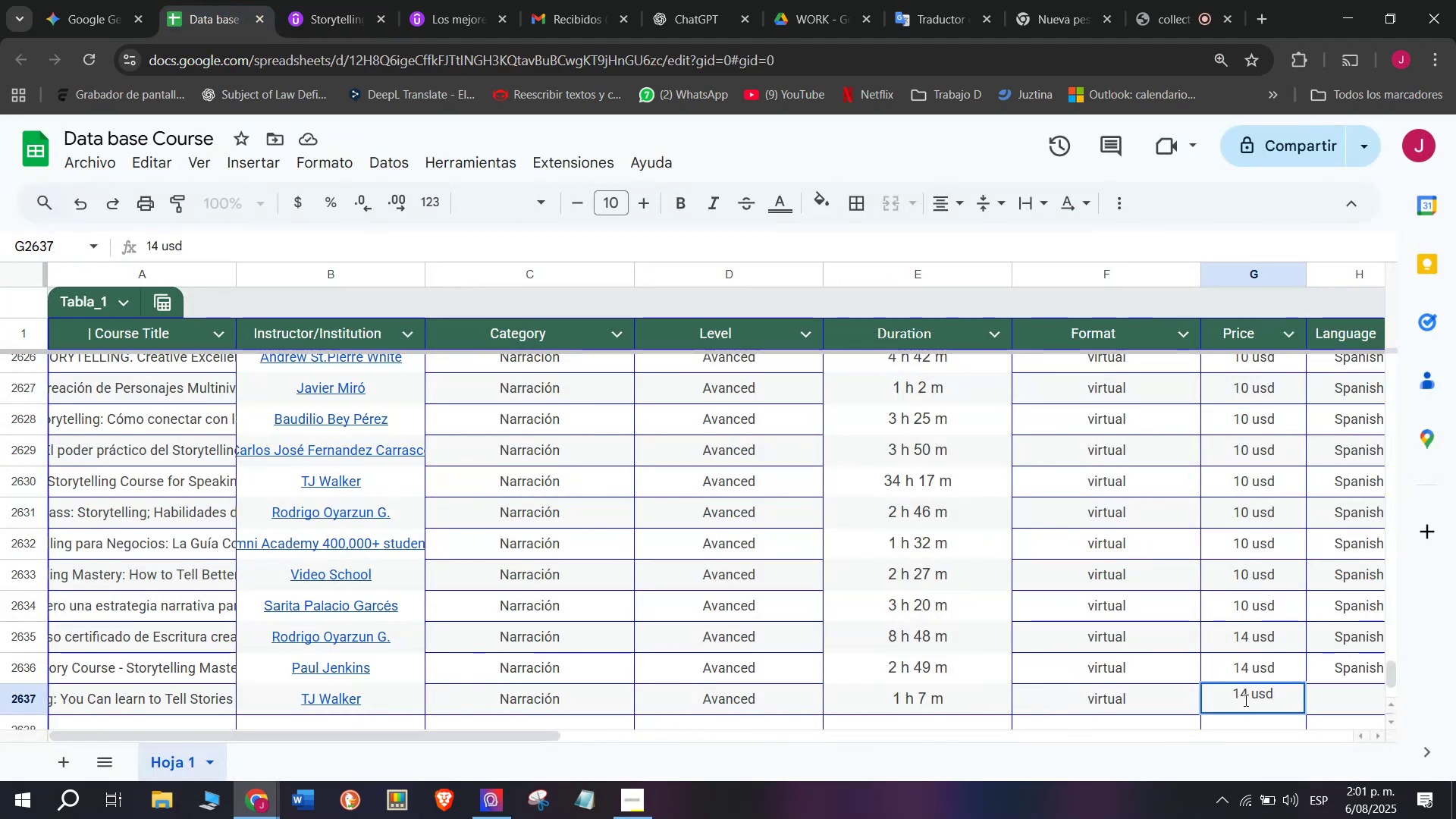 
key(Backspace)
type(q2)
 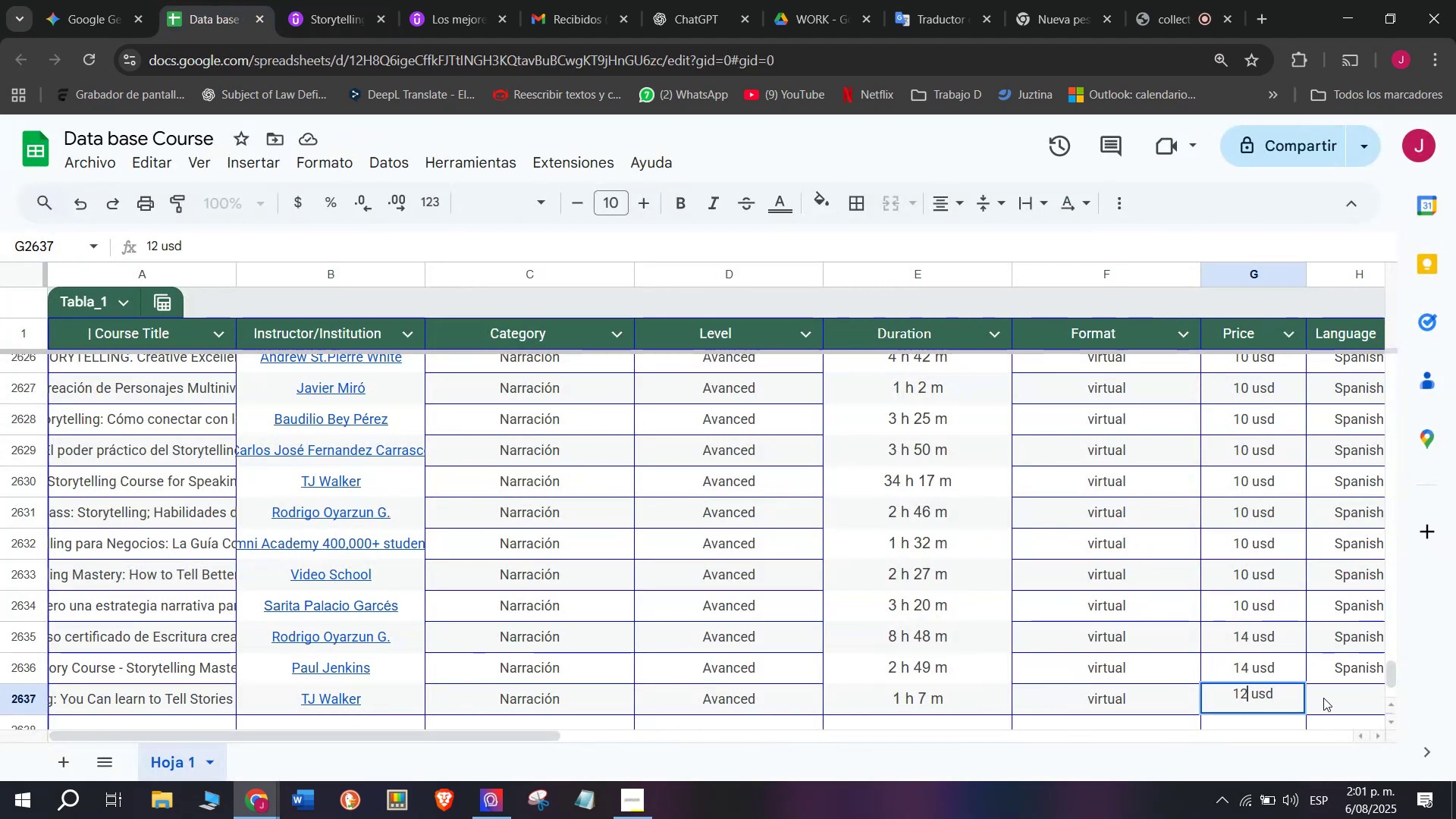 
left_click([1342, 698])
 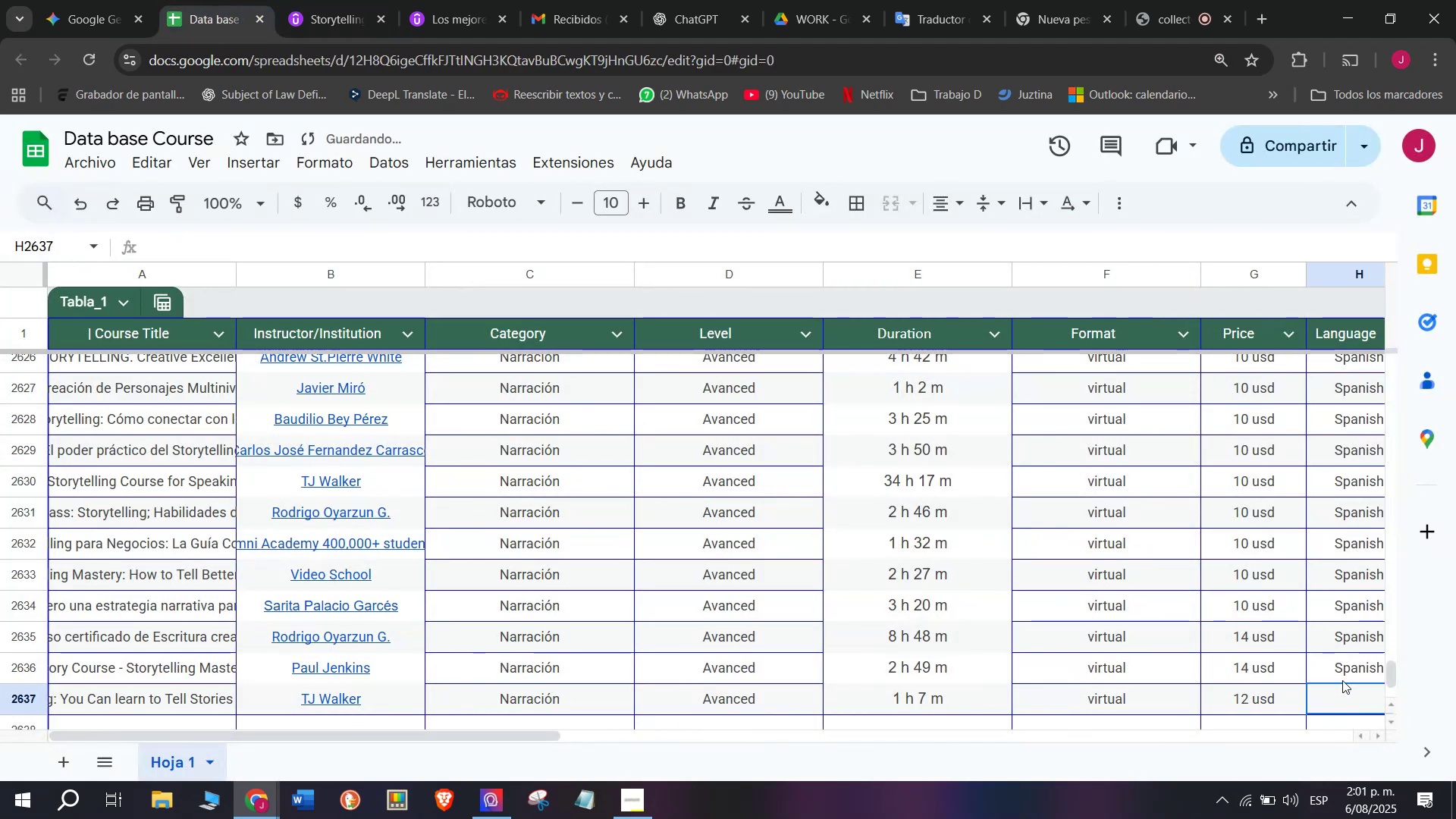 
left_click([1342, 678])
 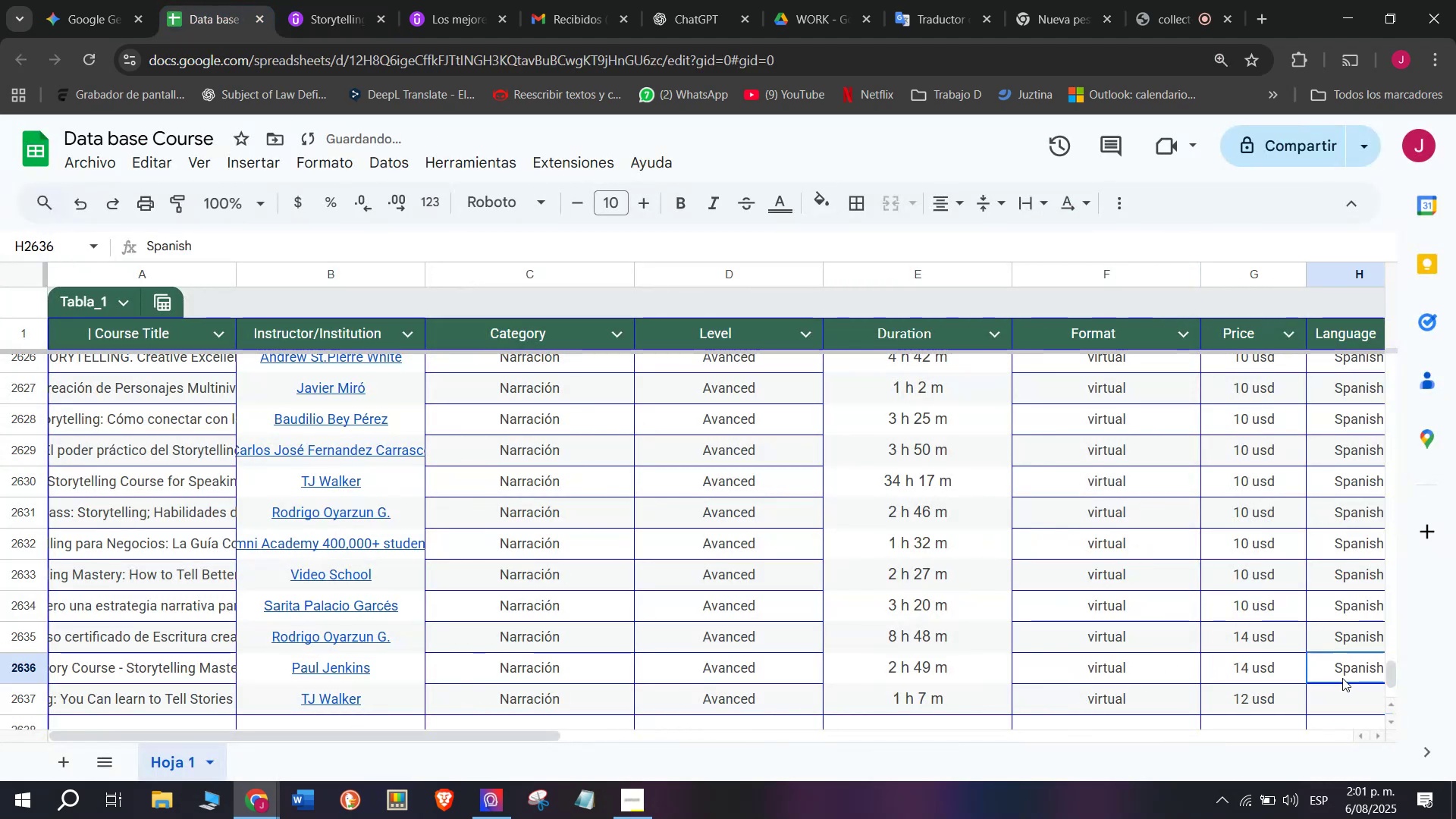 
key(Break)
 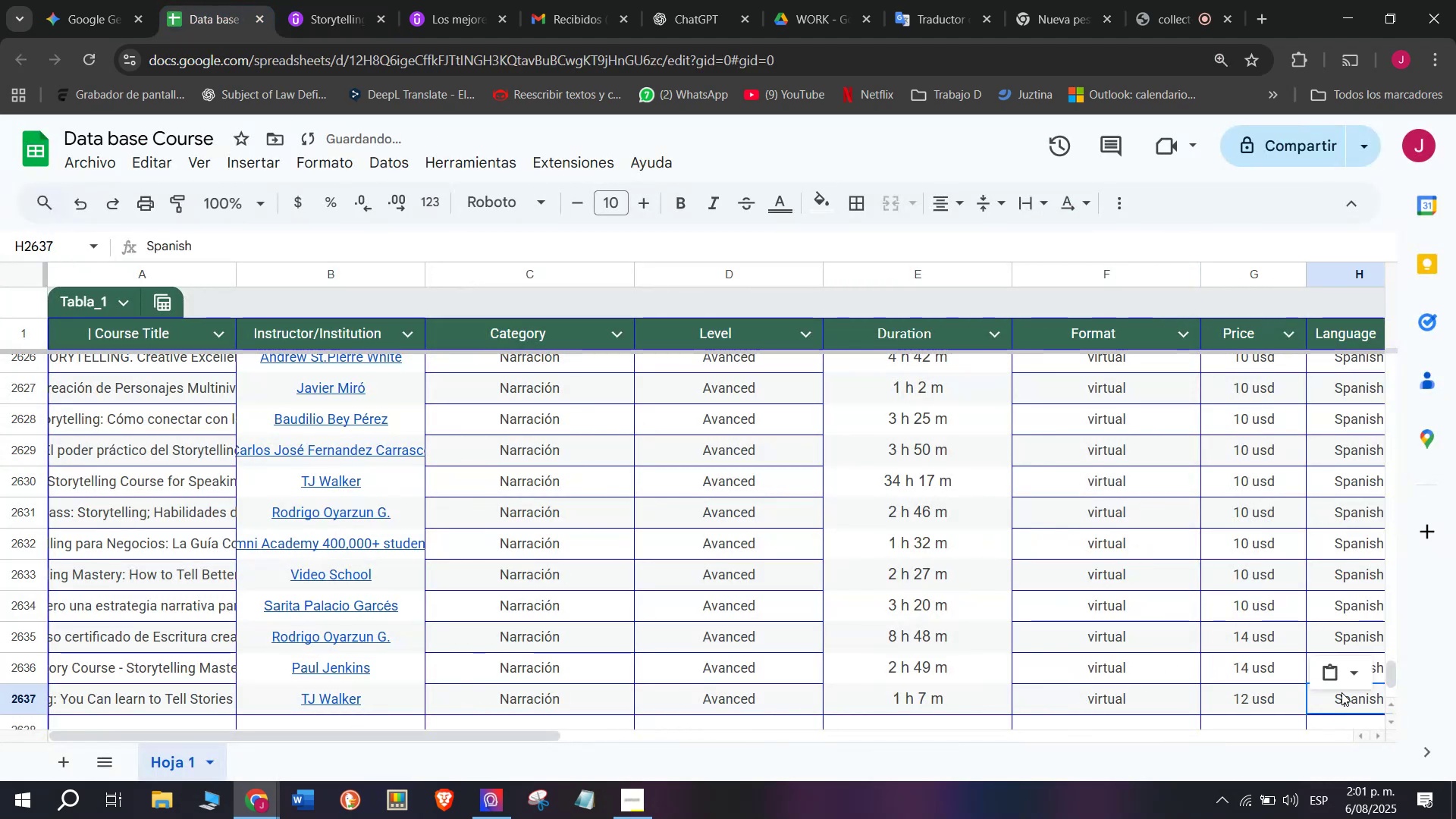 
key(Control+ControlLeft)
 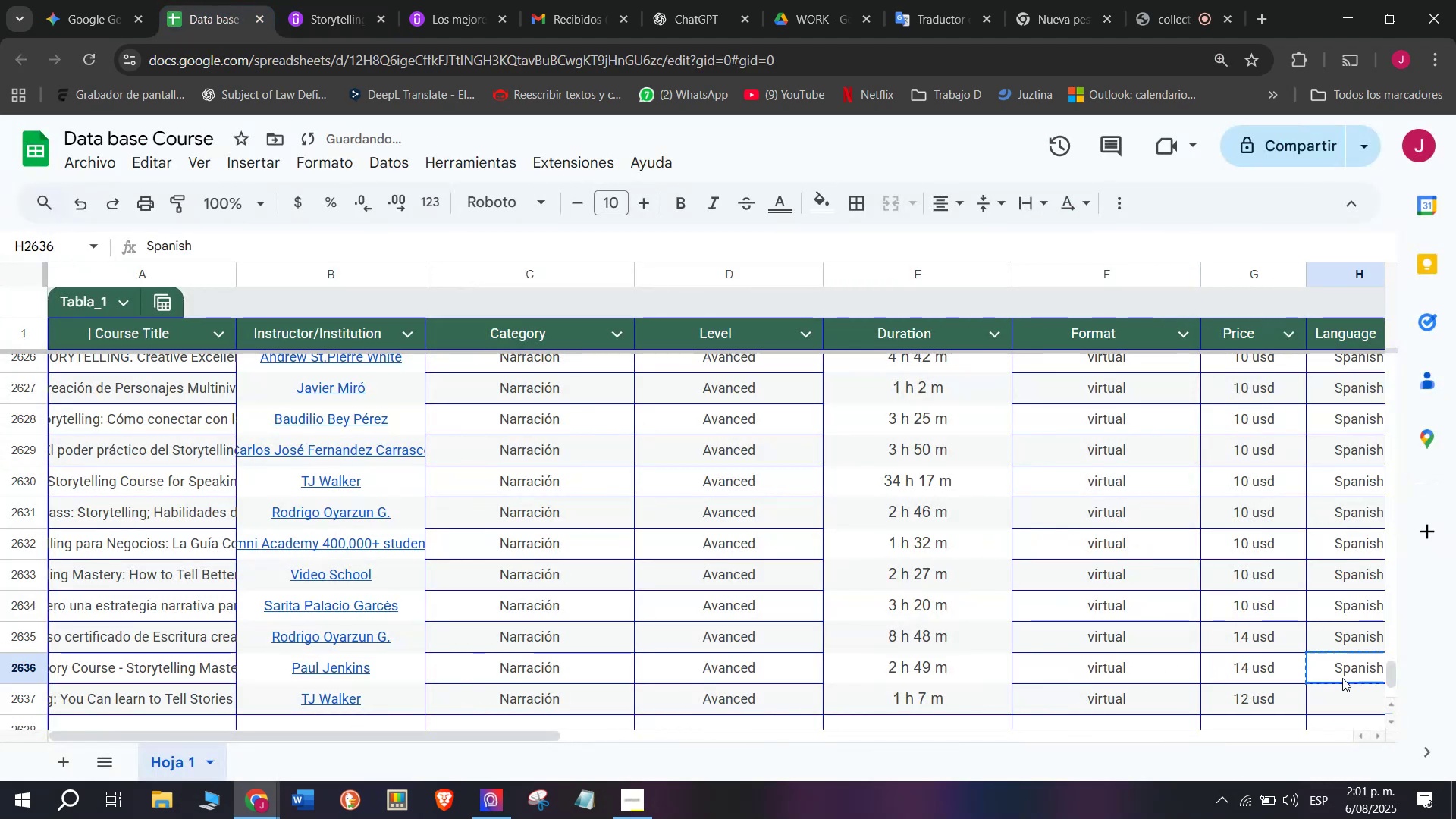 
key(Control+C)
 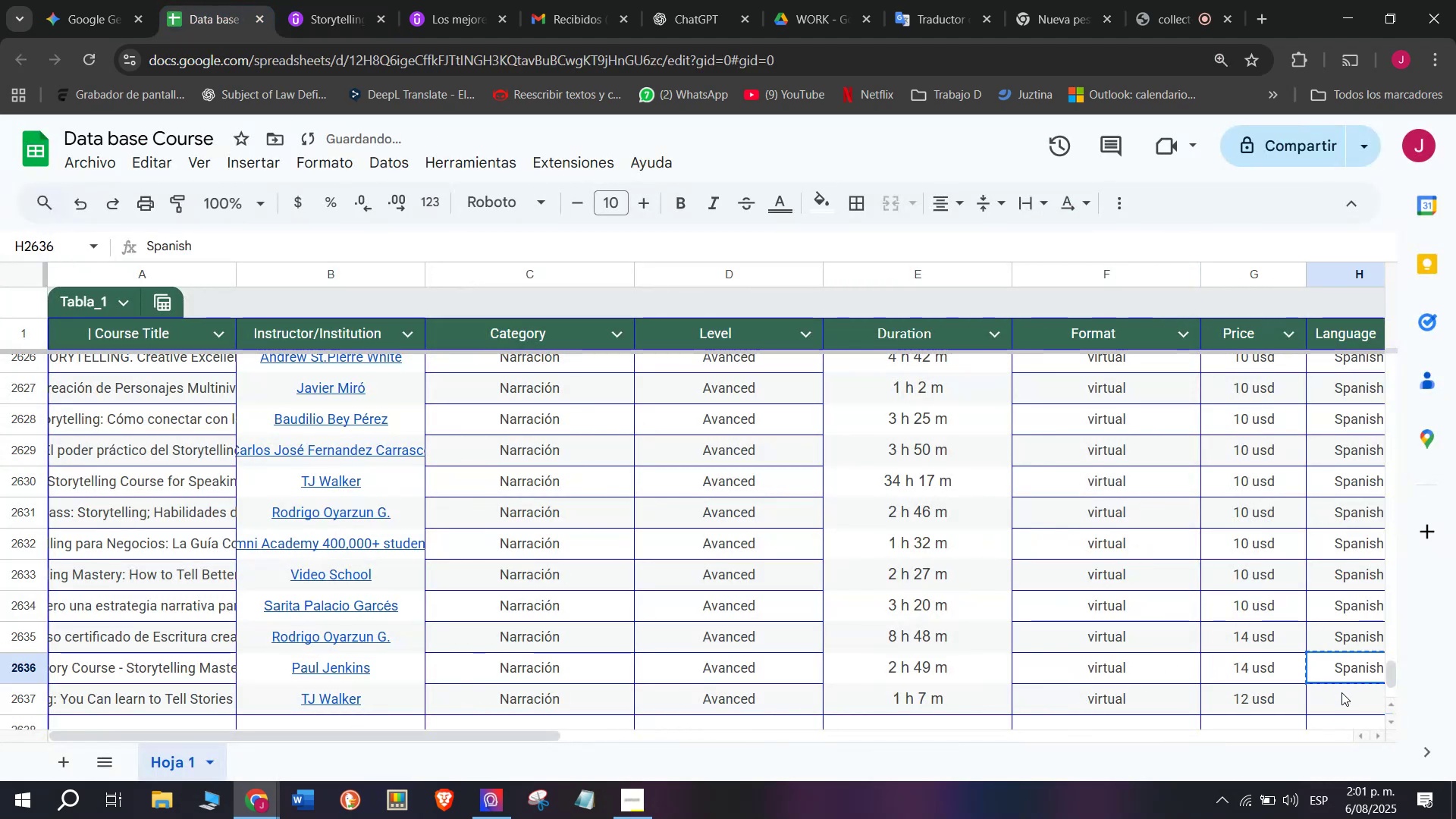 
key(Control+ControlLeft)
 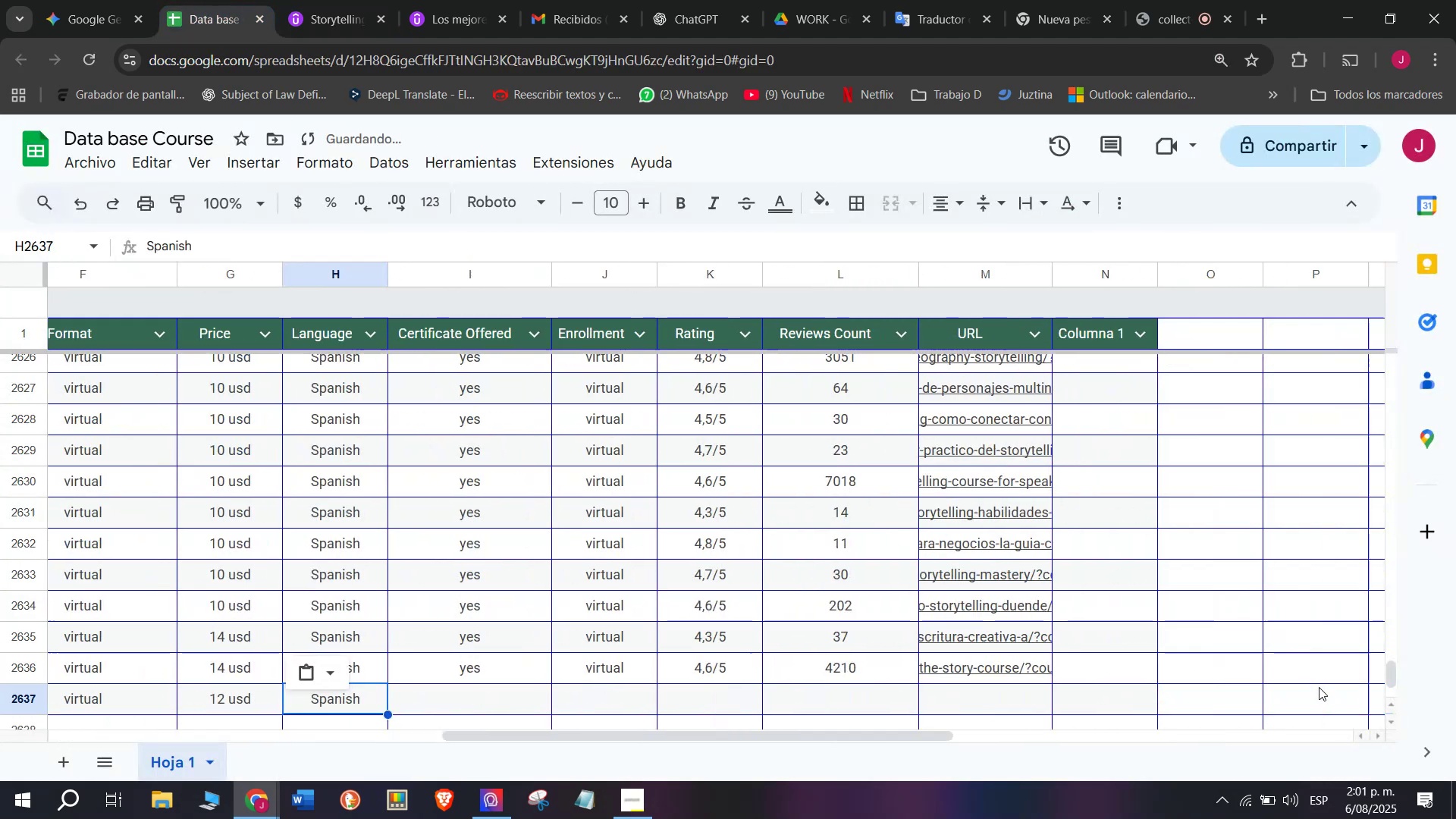 
key(Z)
 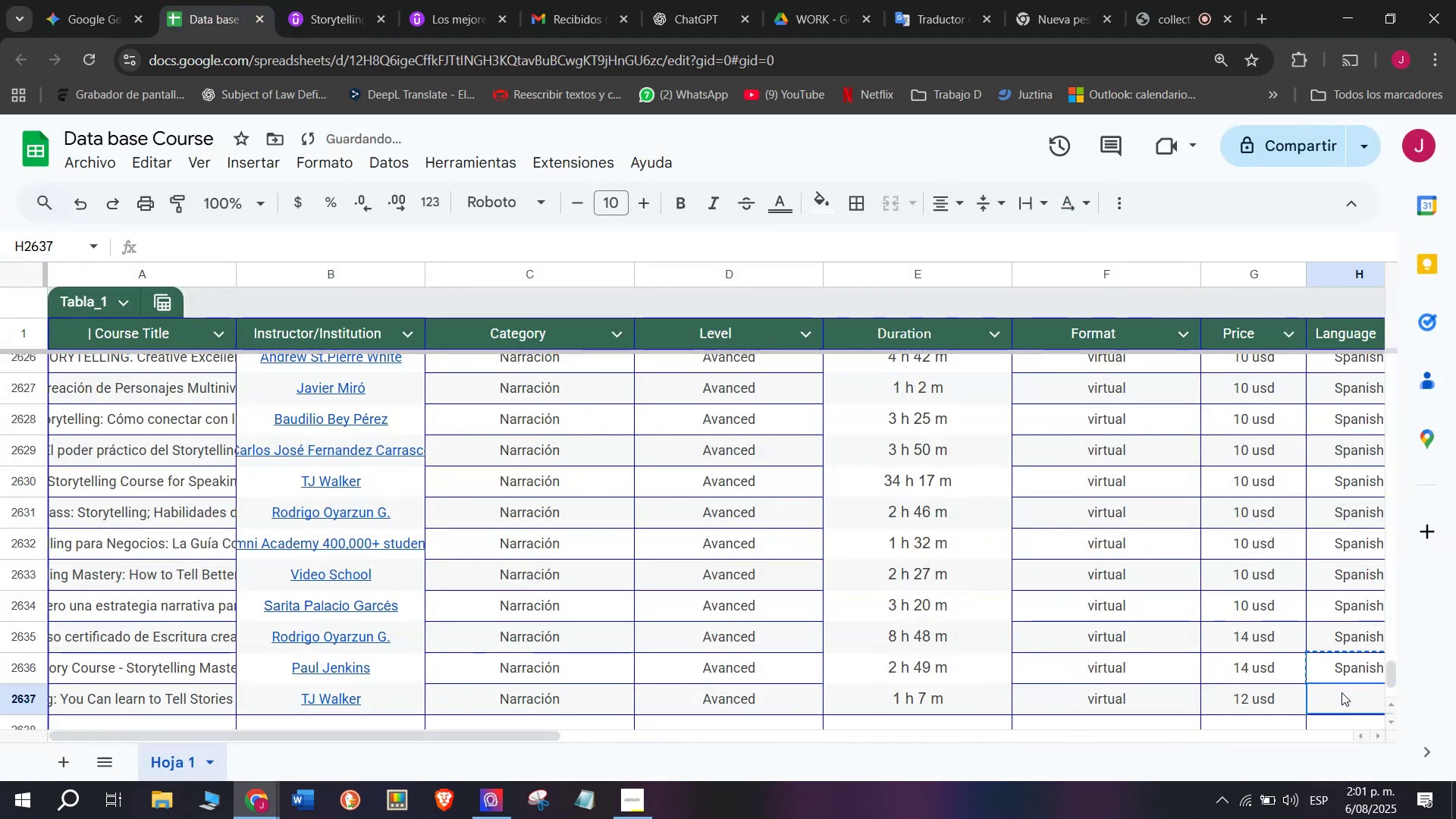 
key(Control+V)
 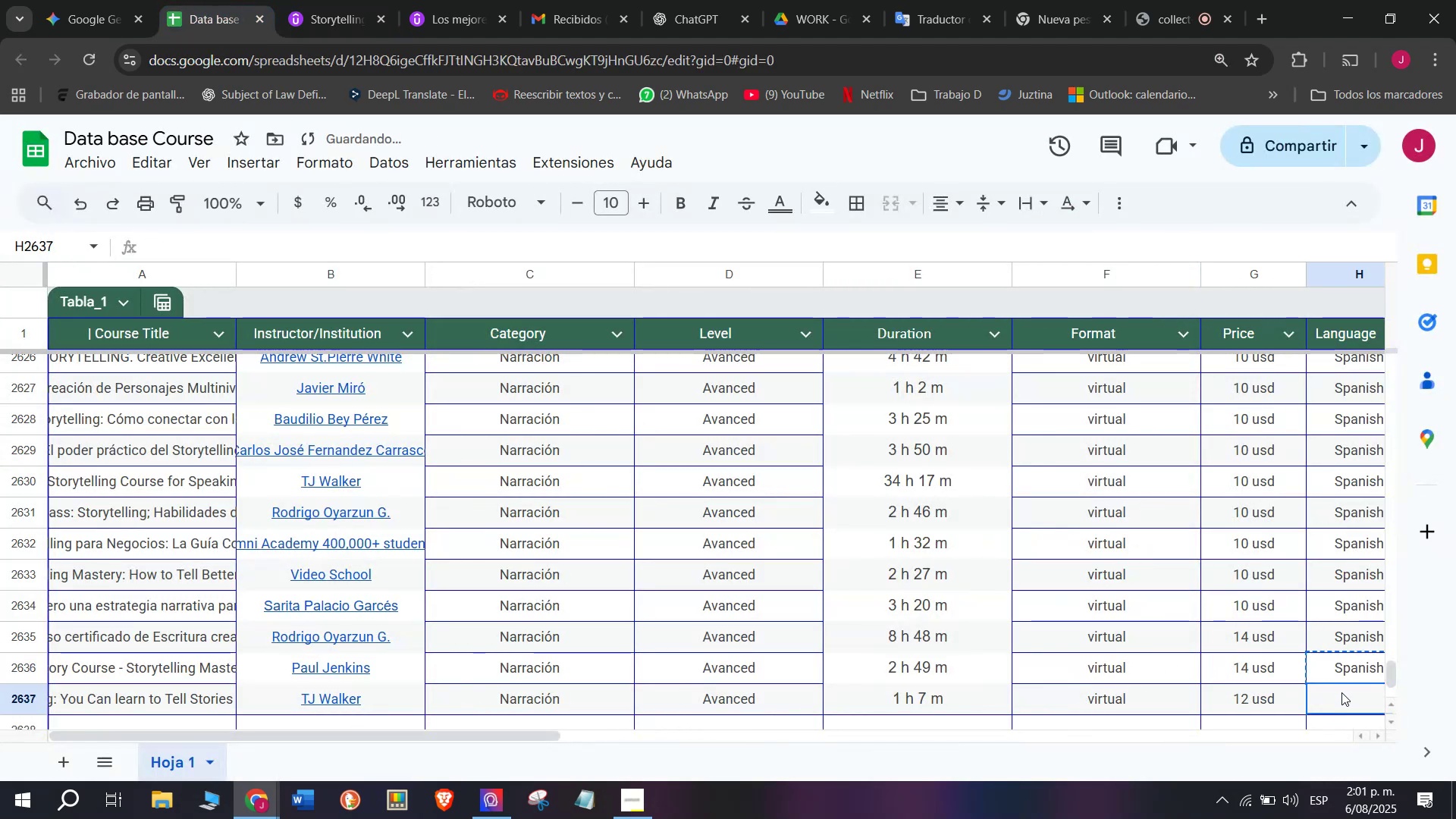 
double_click([1341, 692])
 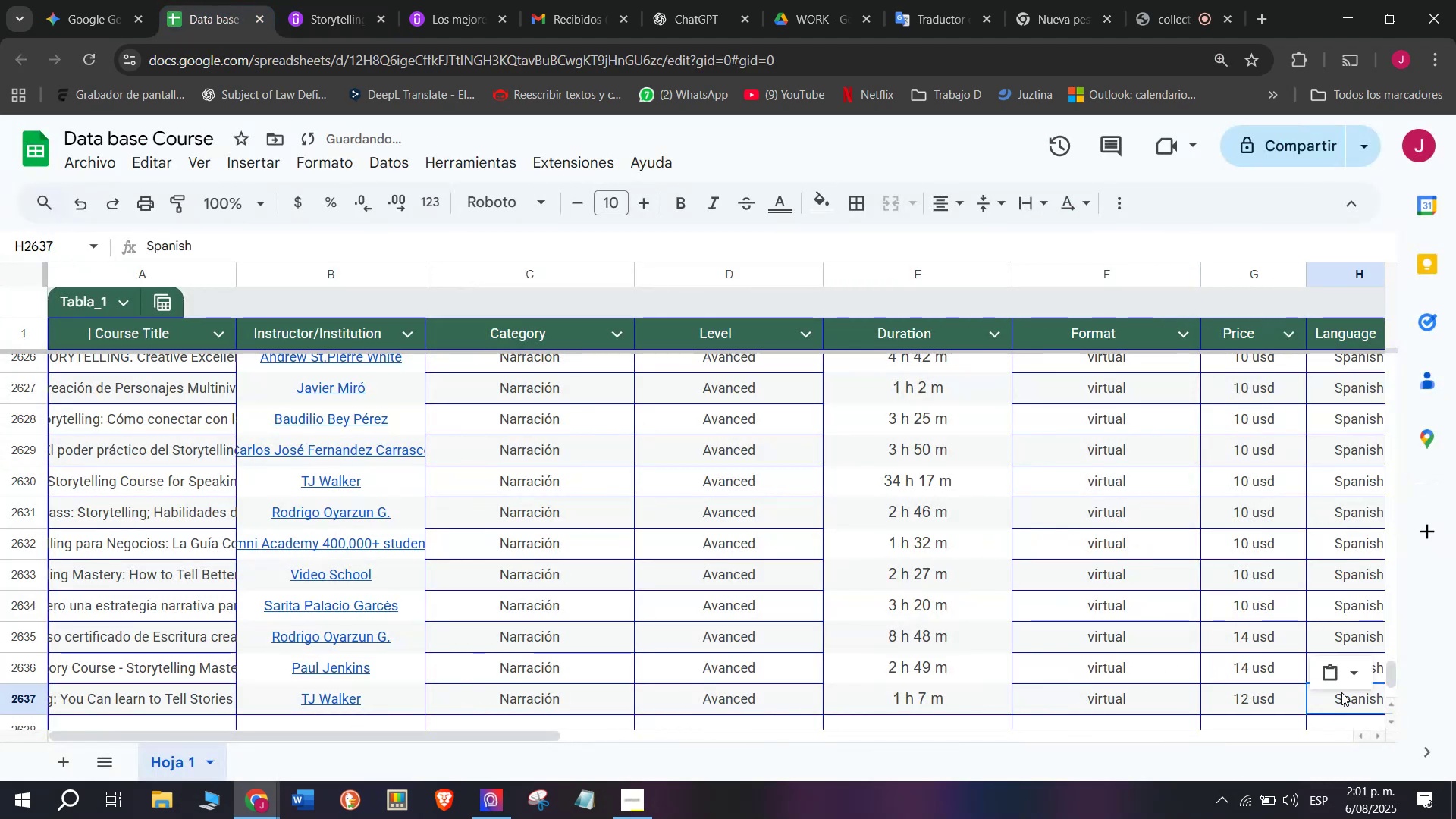 
scroll: coordinate [524, 600], scroll_direction: down, amount: 3.0
 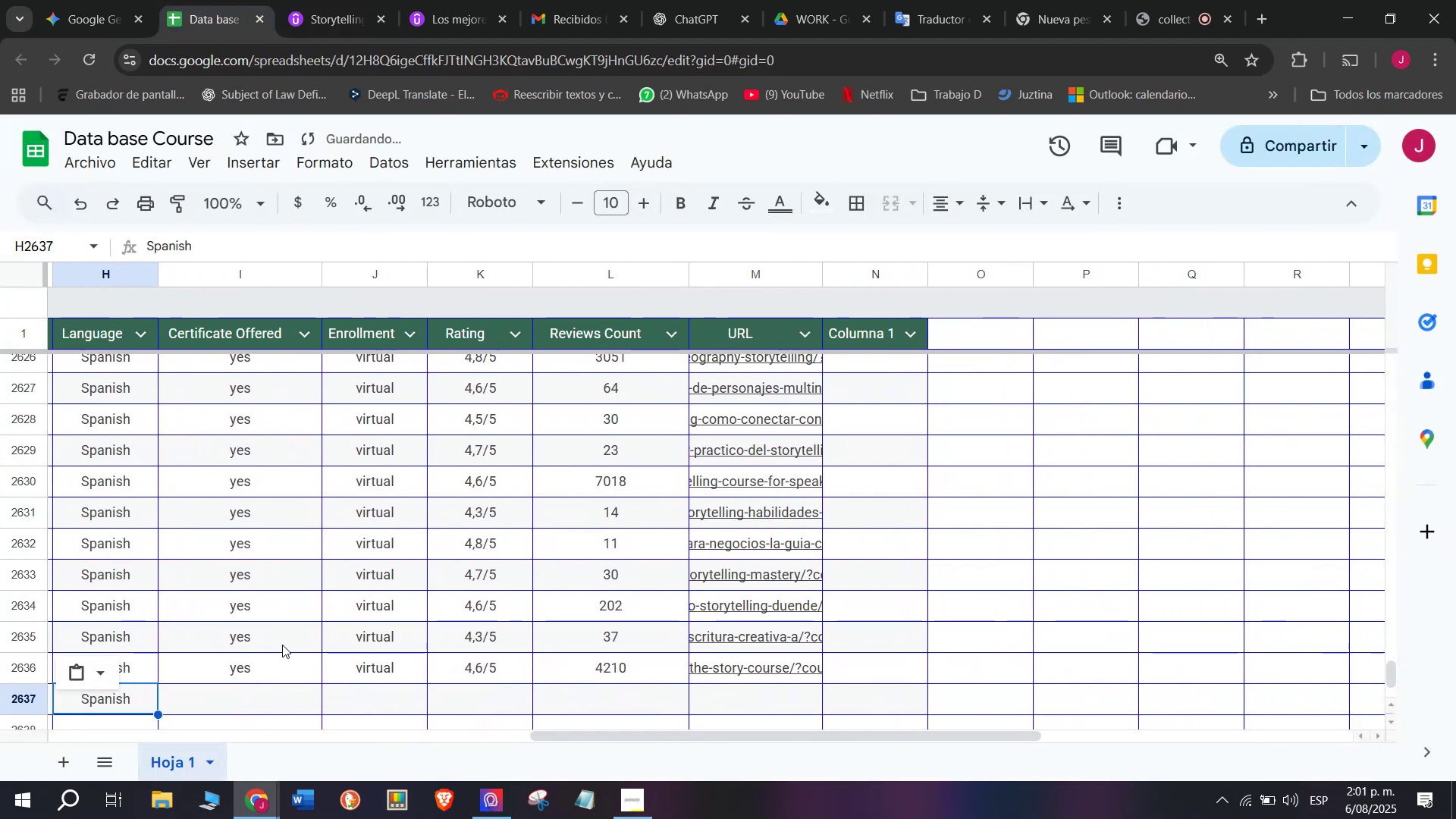 
left_click([282, 645])
 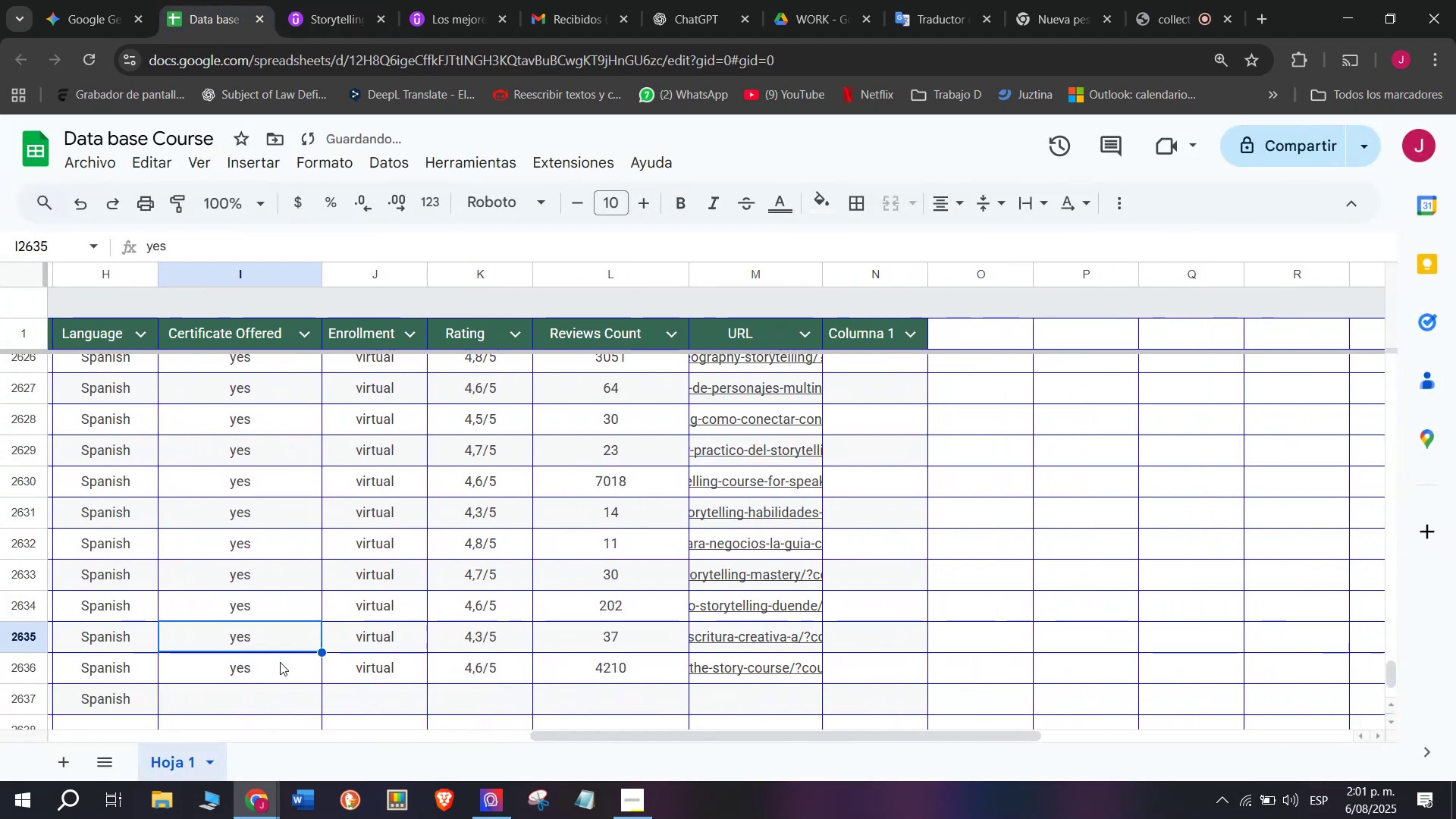 
key(Control+ControlLeft)
 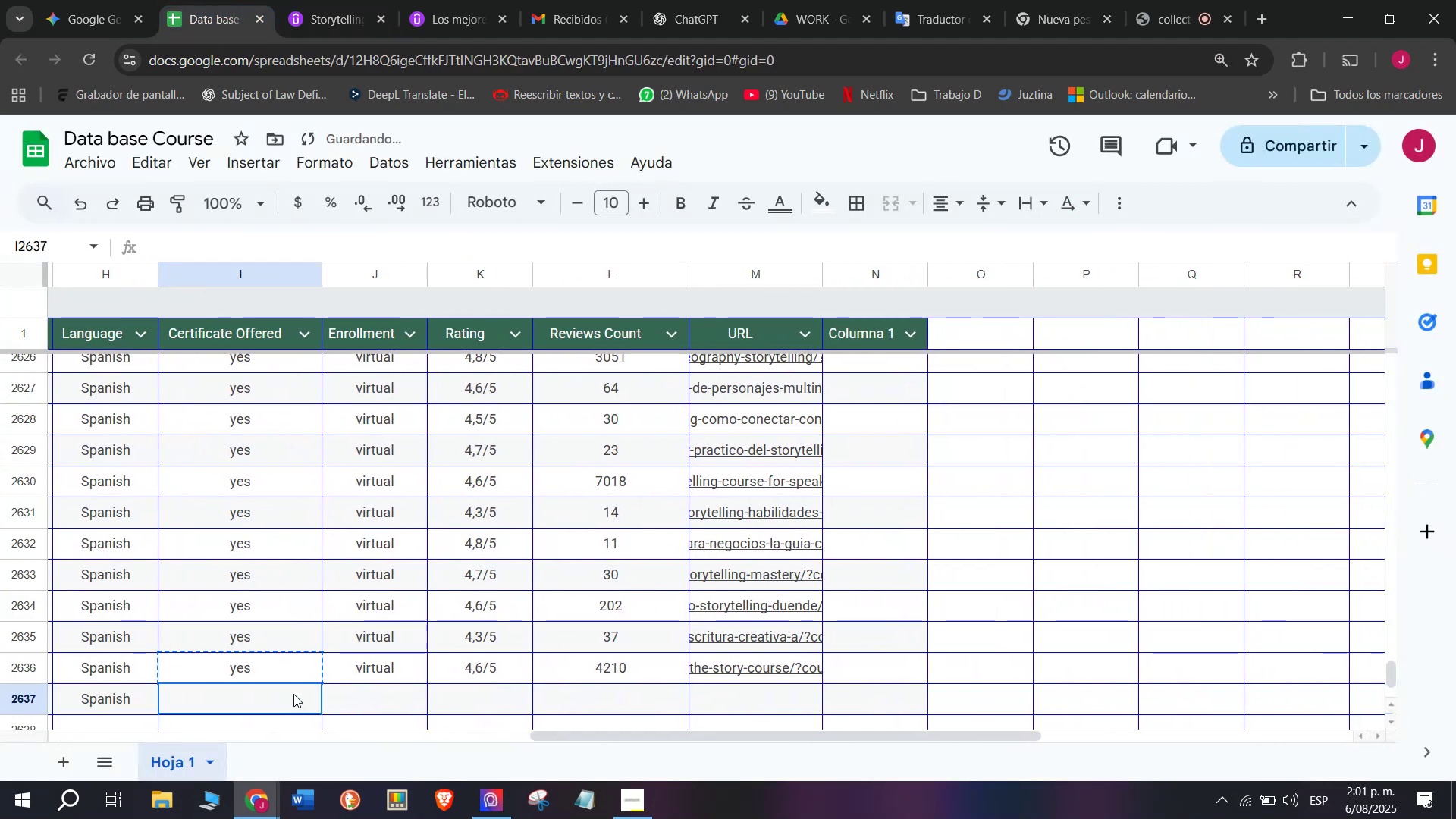 
key(Break)
 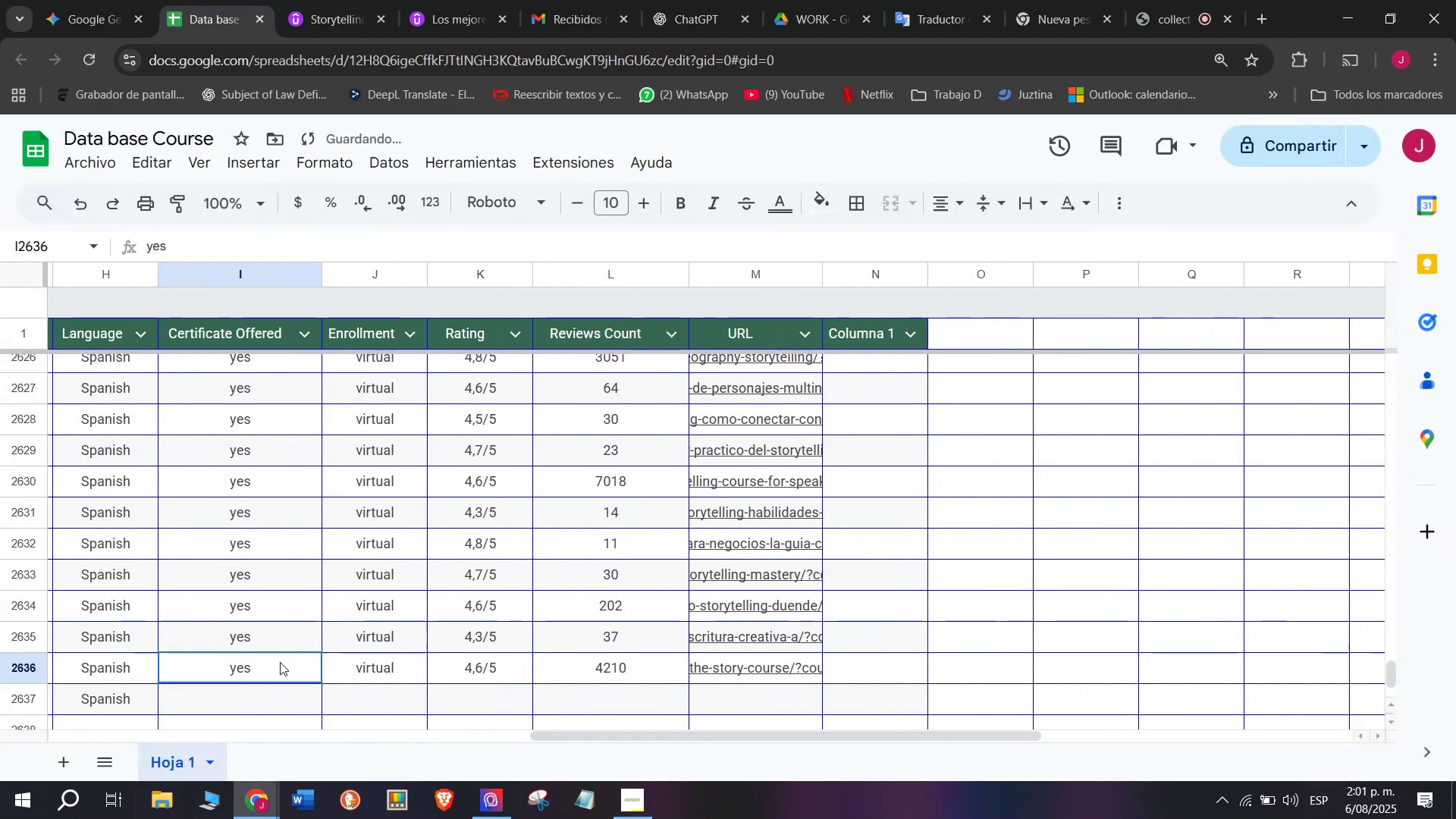 
key(Control+C)
 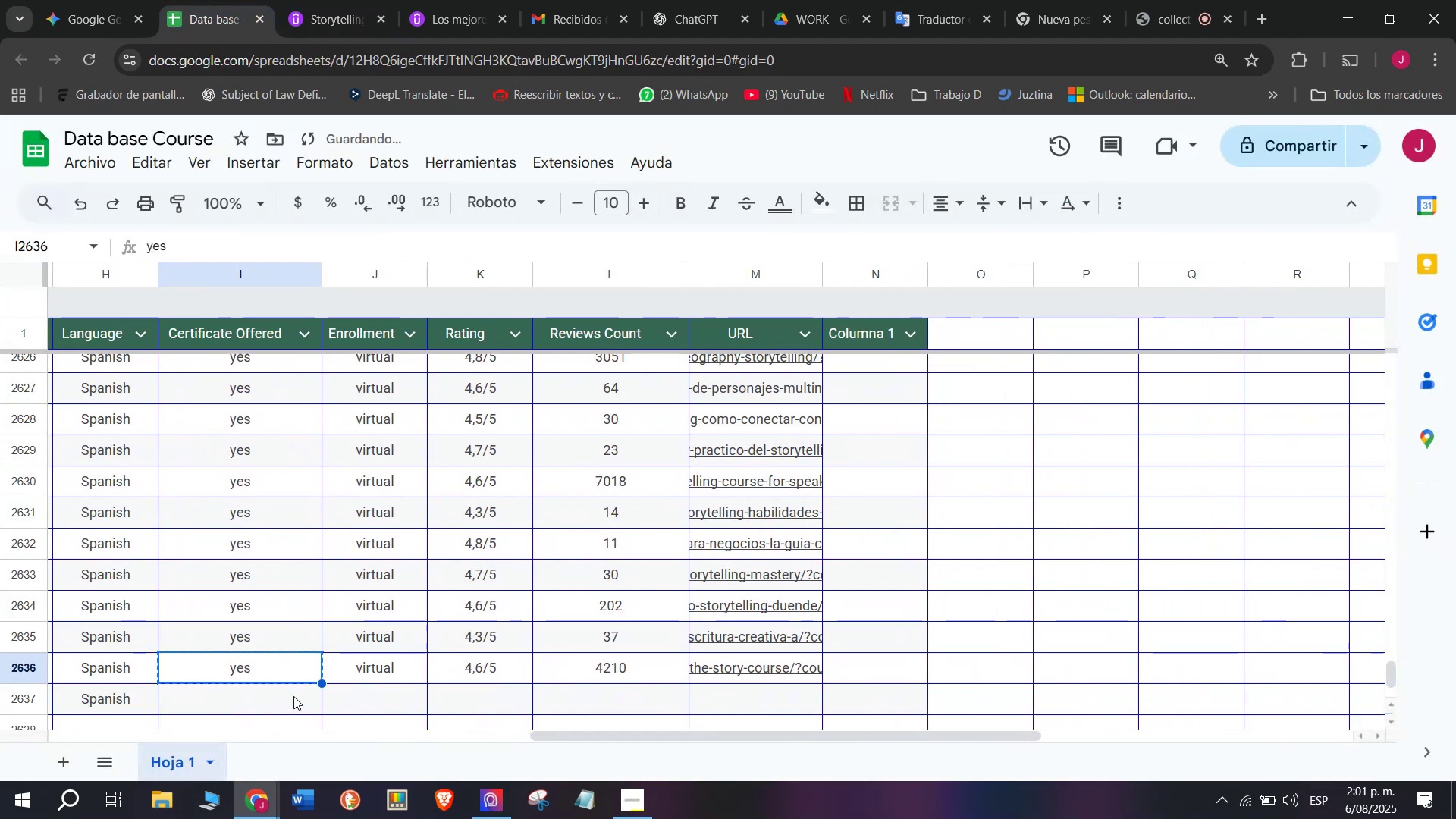 
key(Control+ControlLeft)
 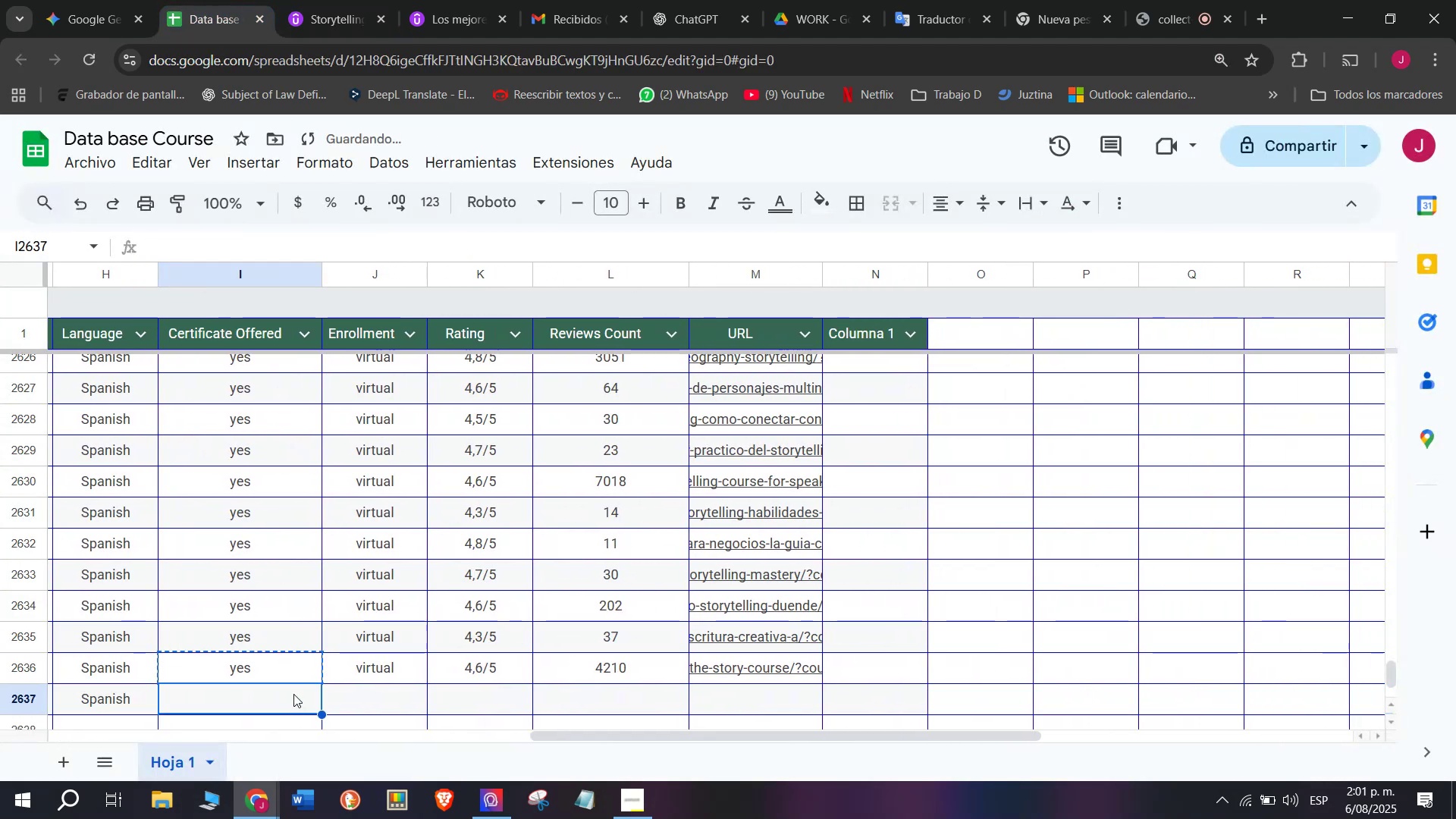 
key(Z)
 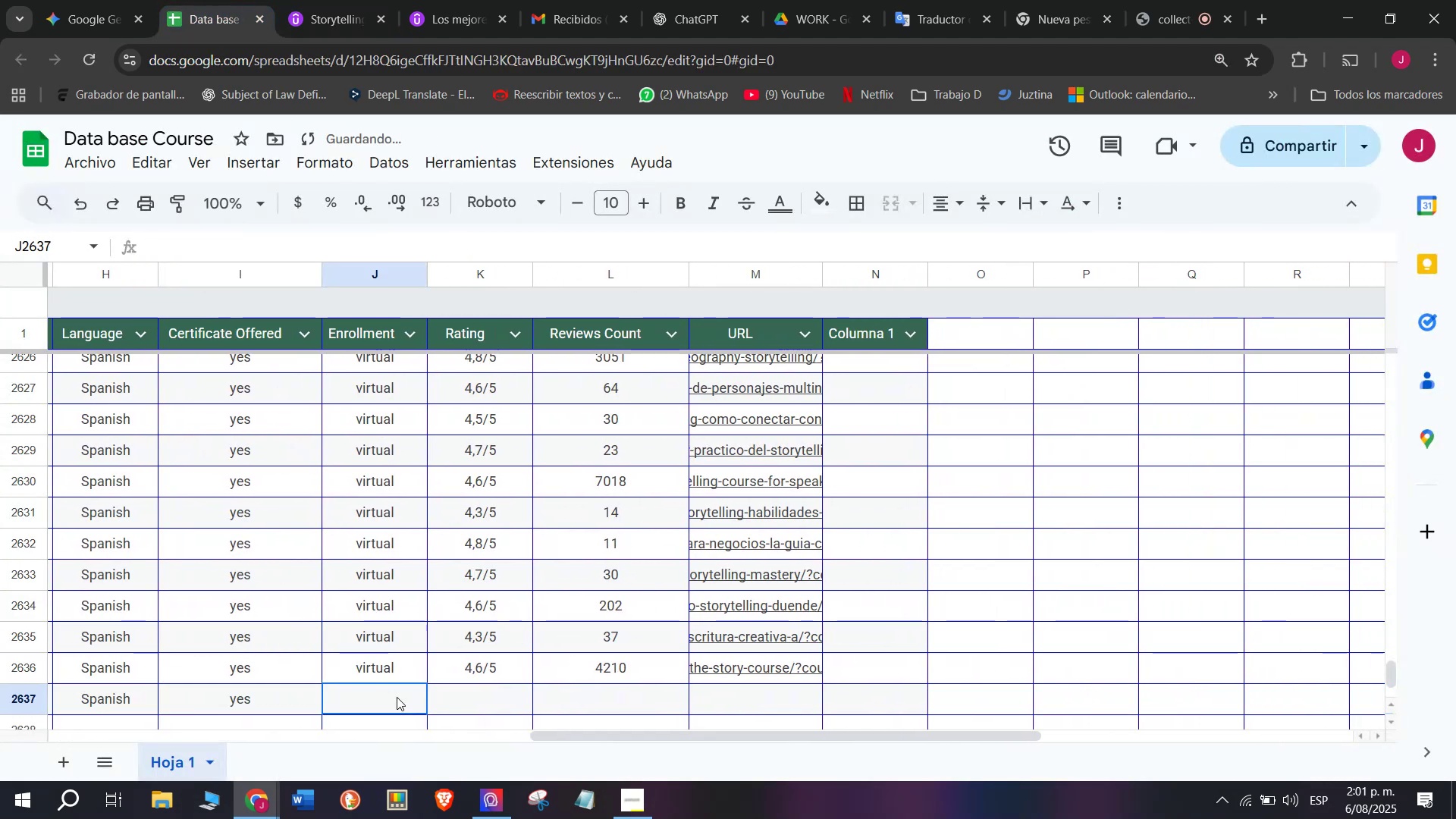 
key(Control+V)
 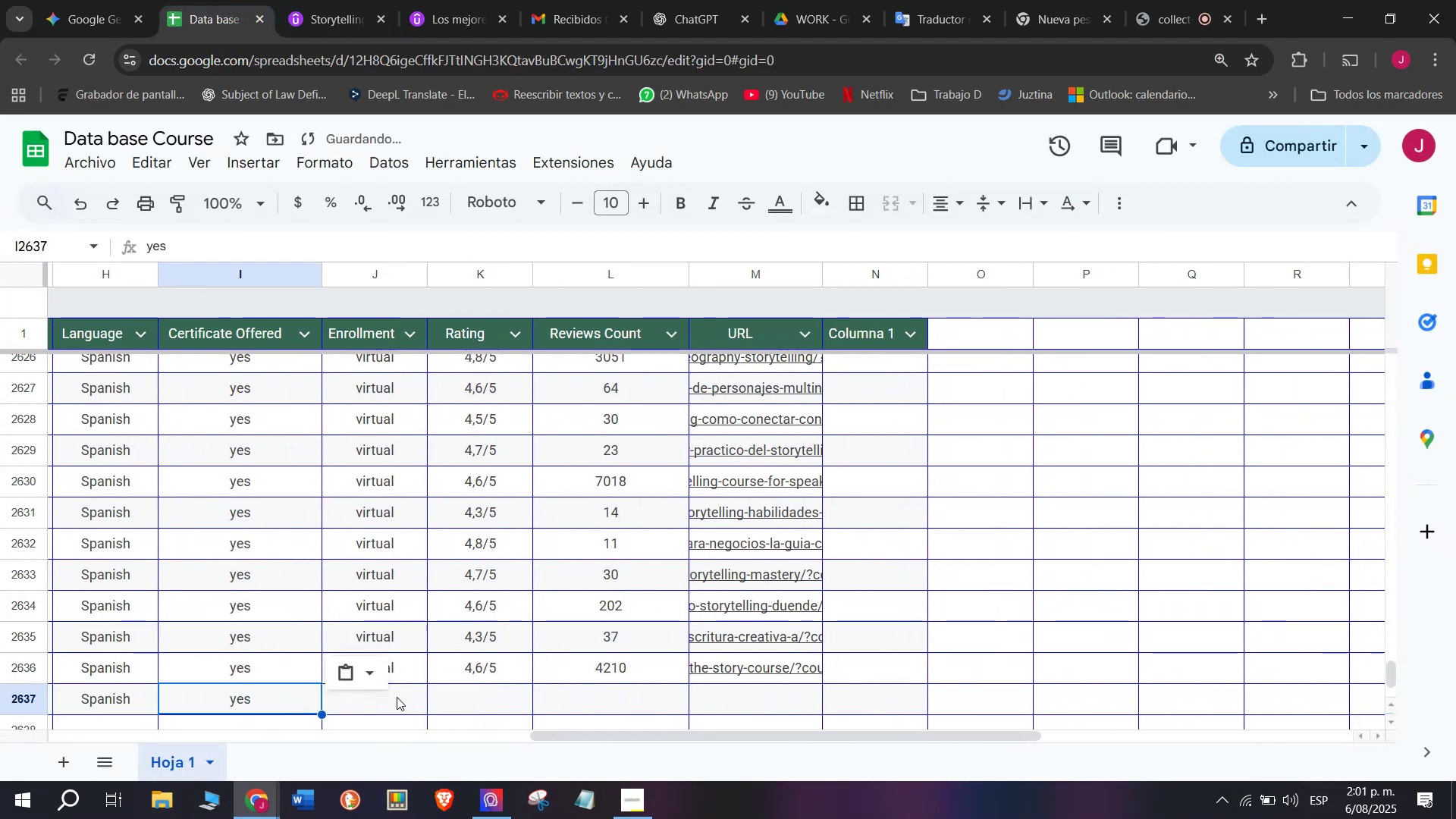 
left_click([397, 697])
 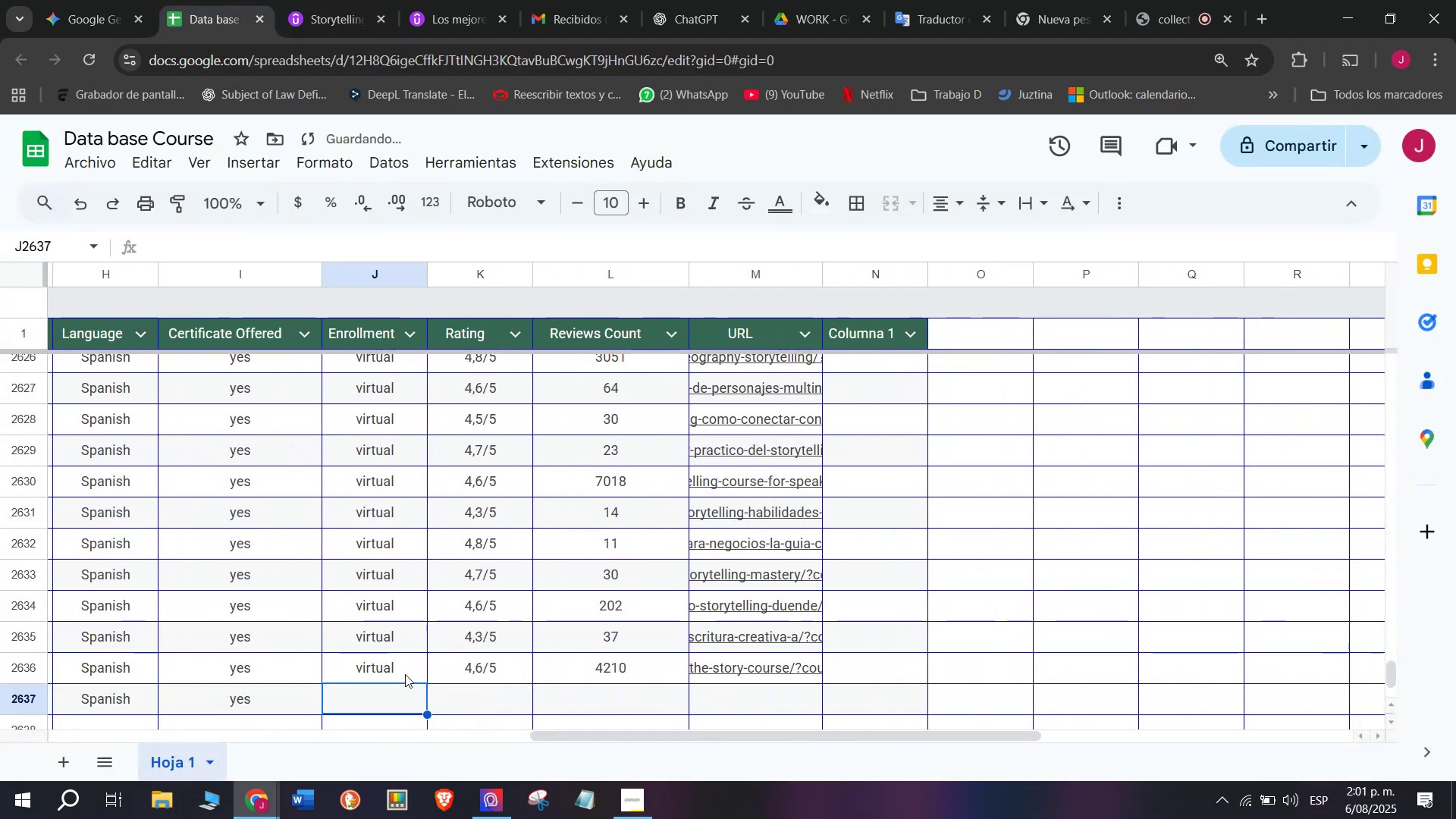 
key(Control+ControlLeft)
 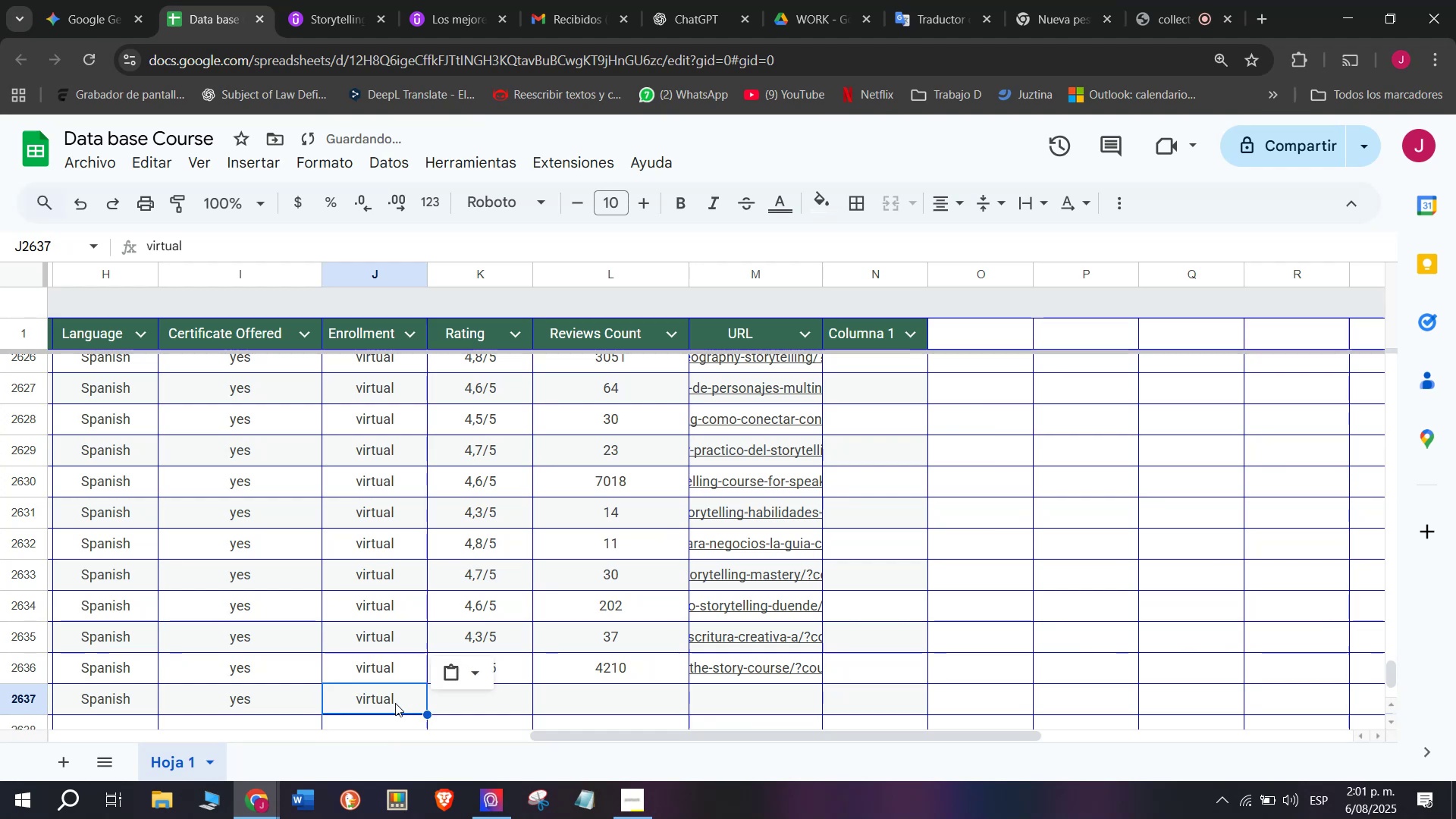 
key(Break)
 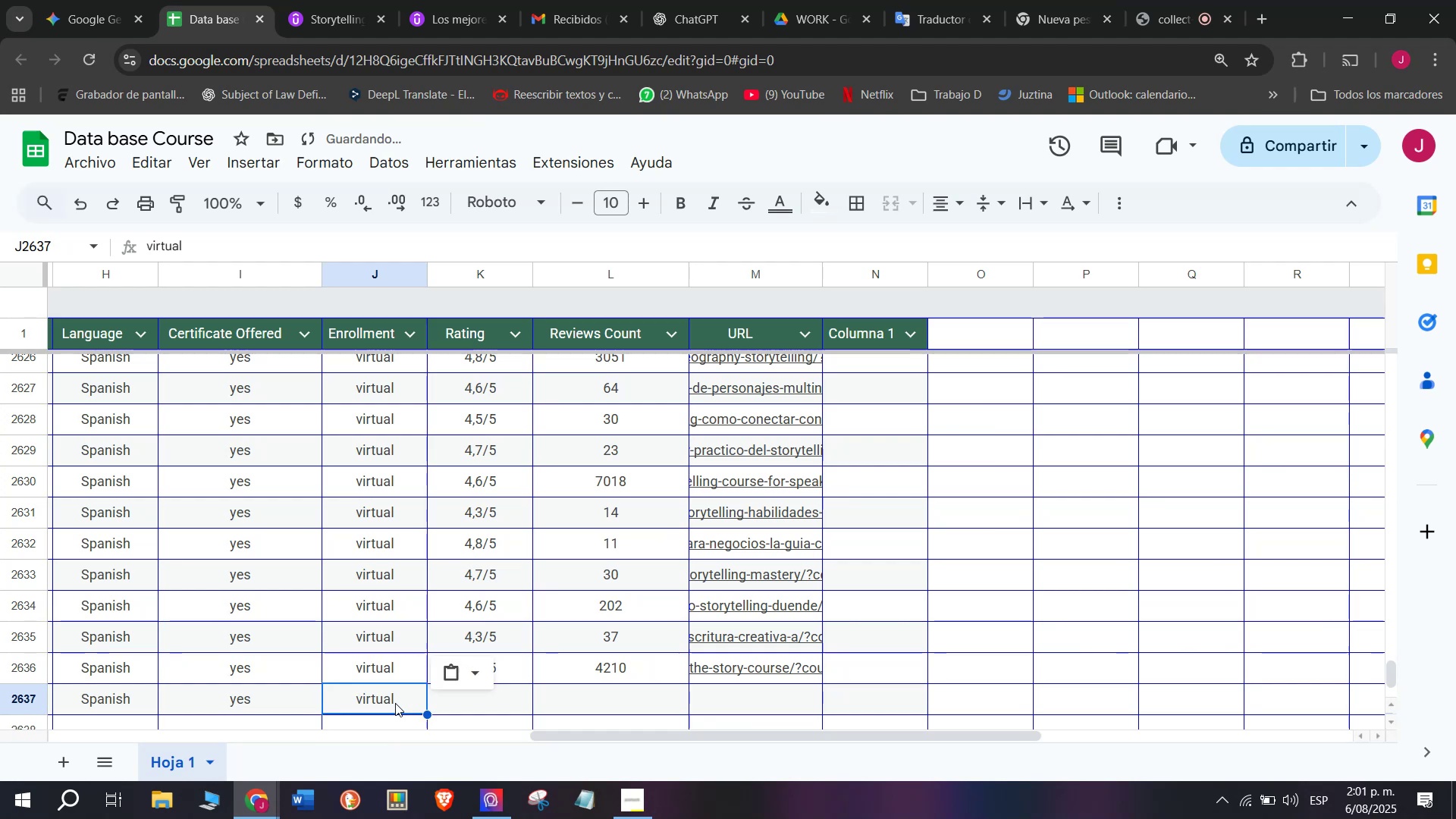 
key(Control+C)
 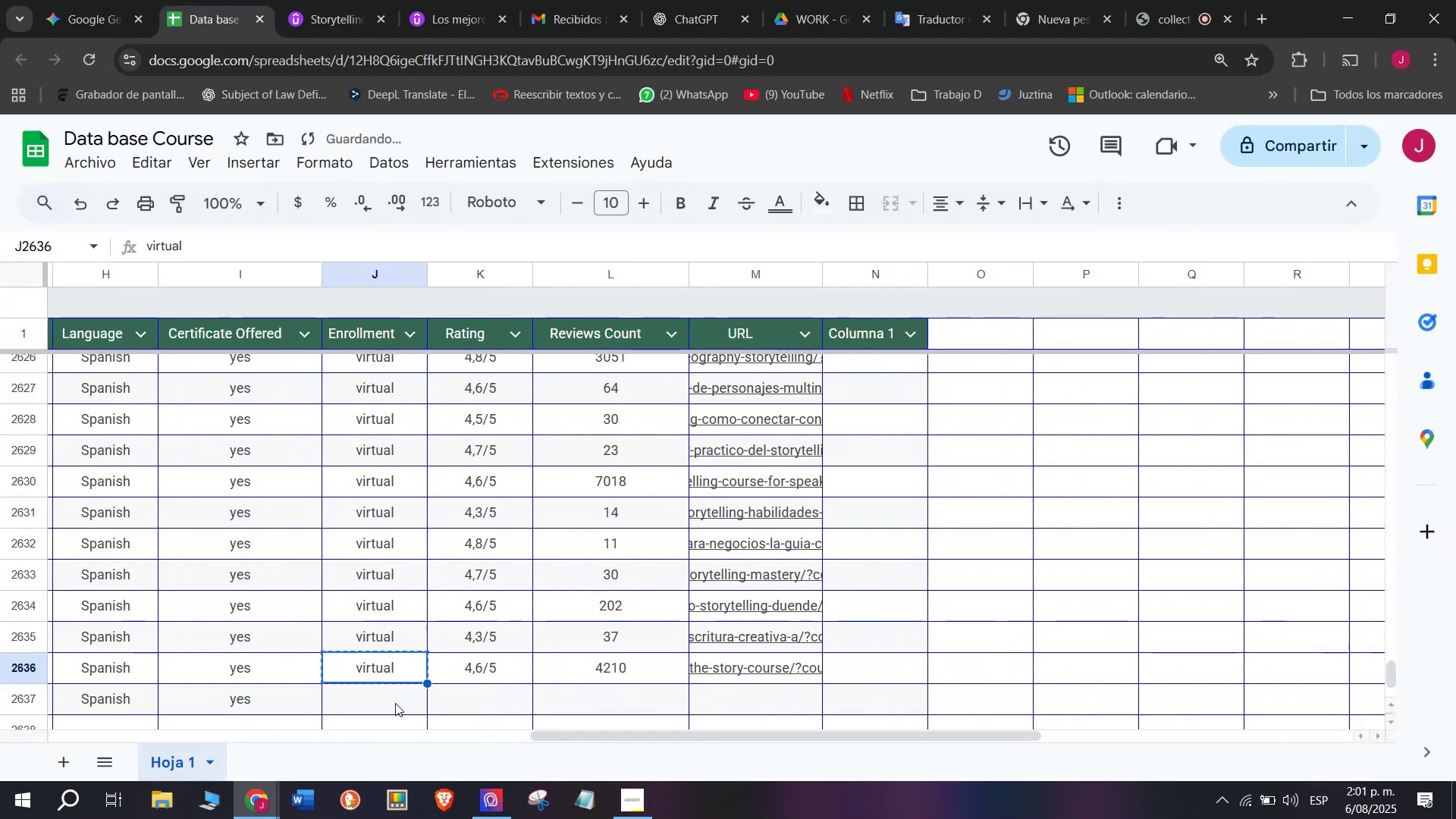 
key(Z)
 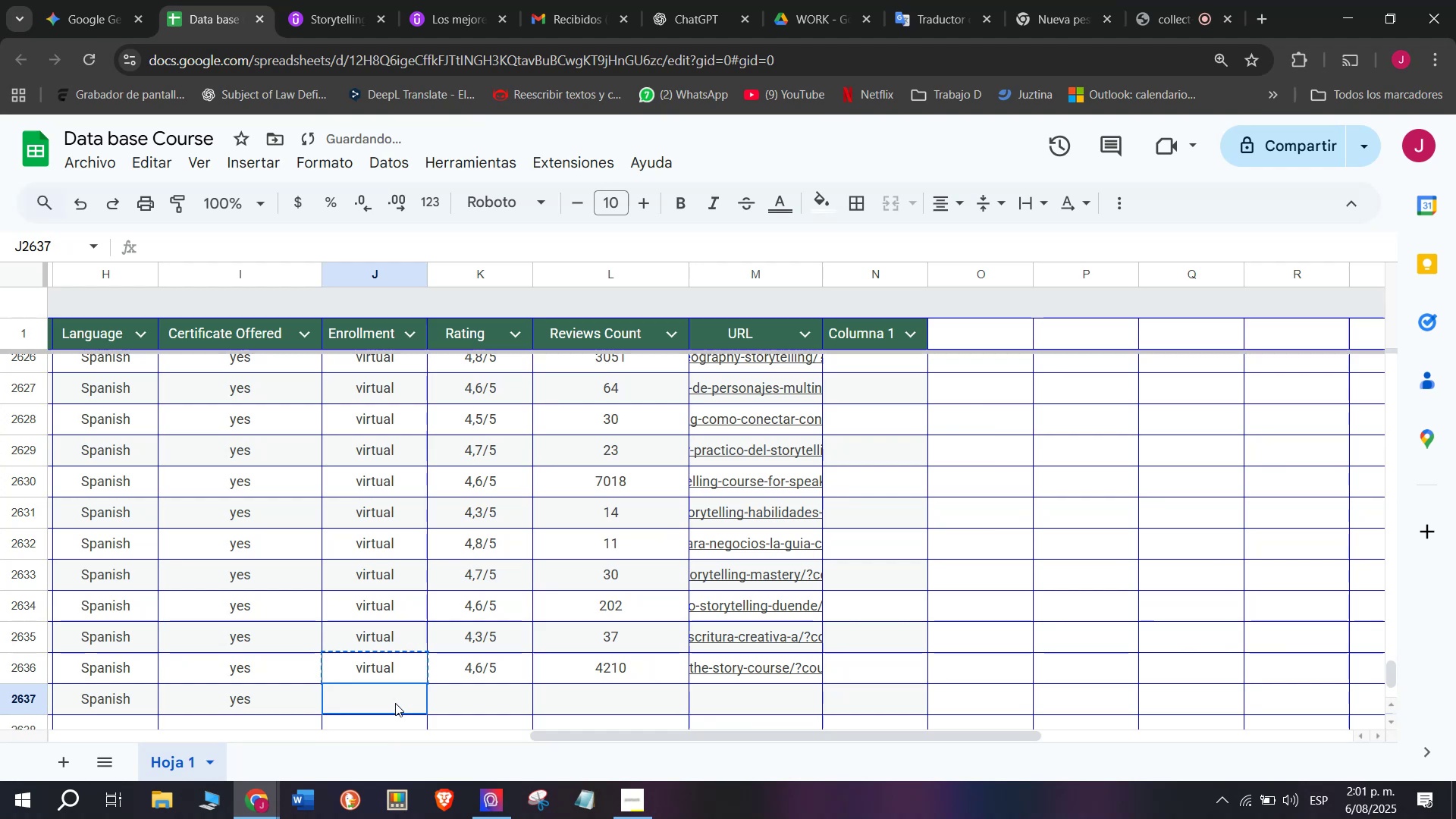 
triple_click([395, 703])
 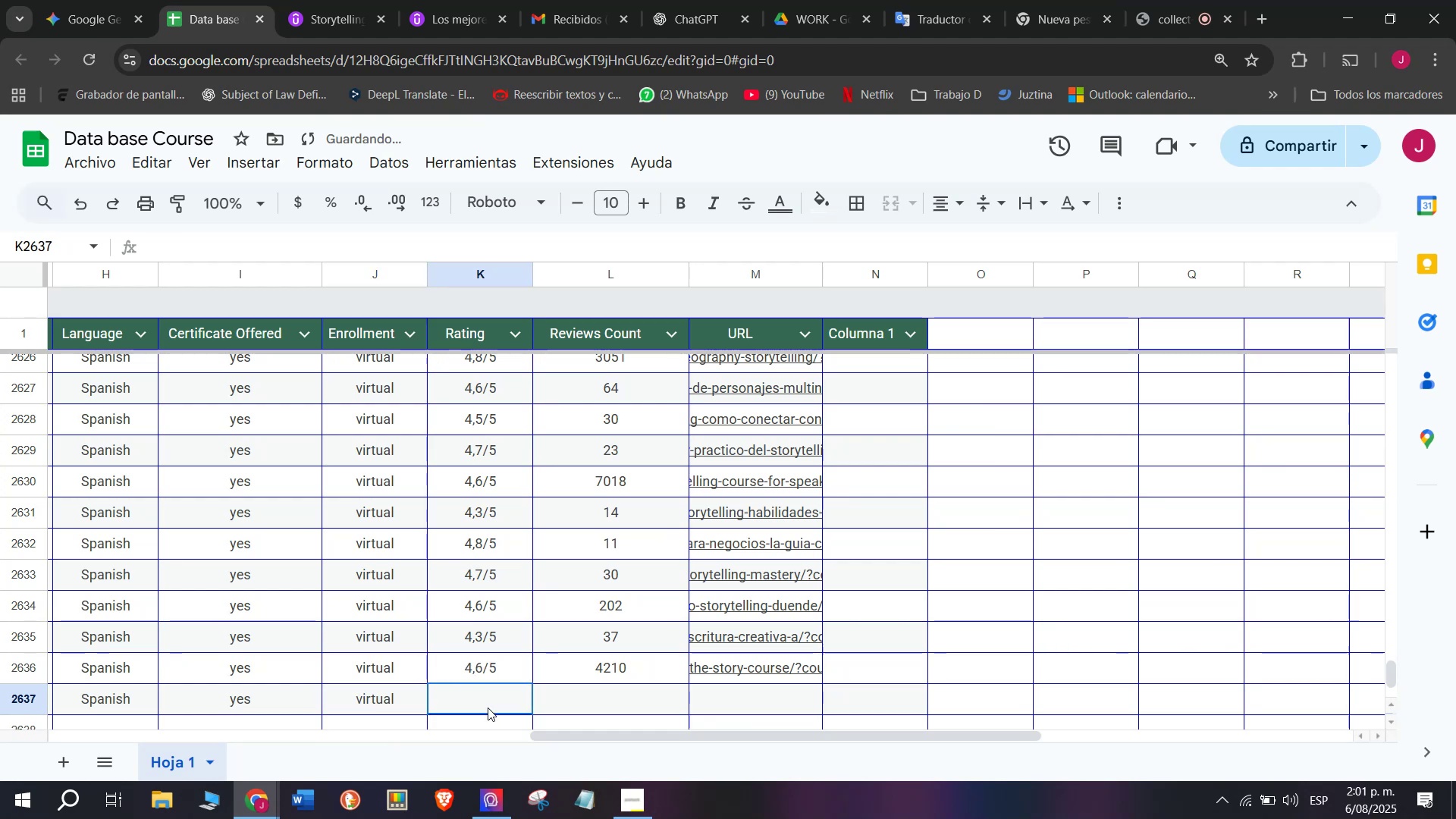 
key(Control+ControlLeft)
 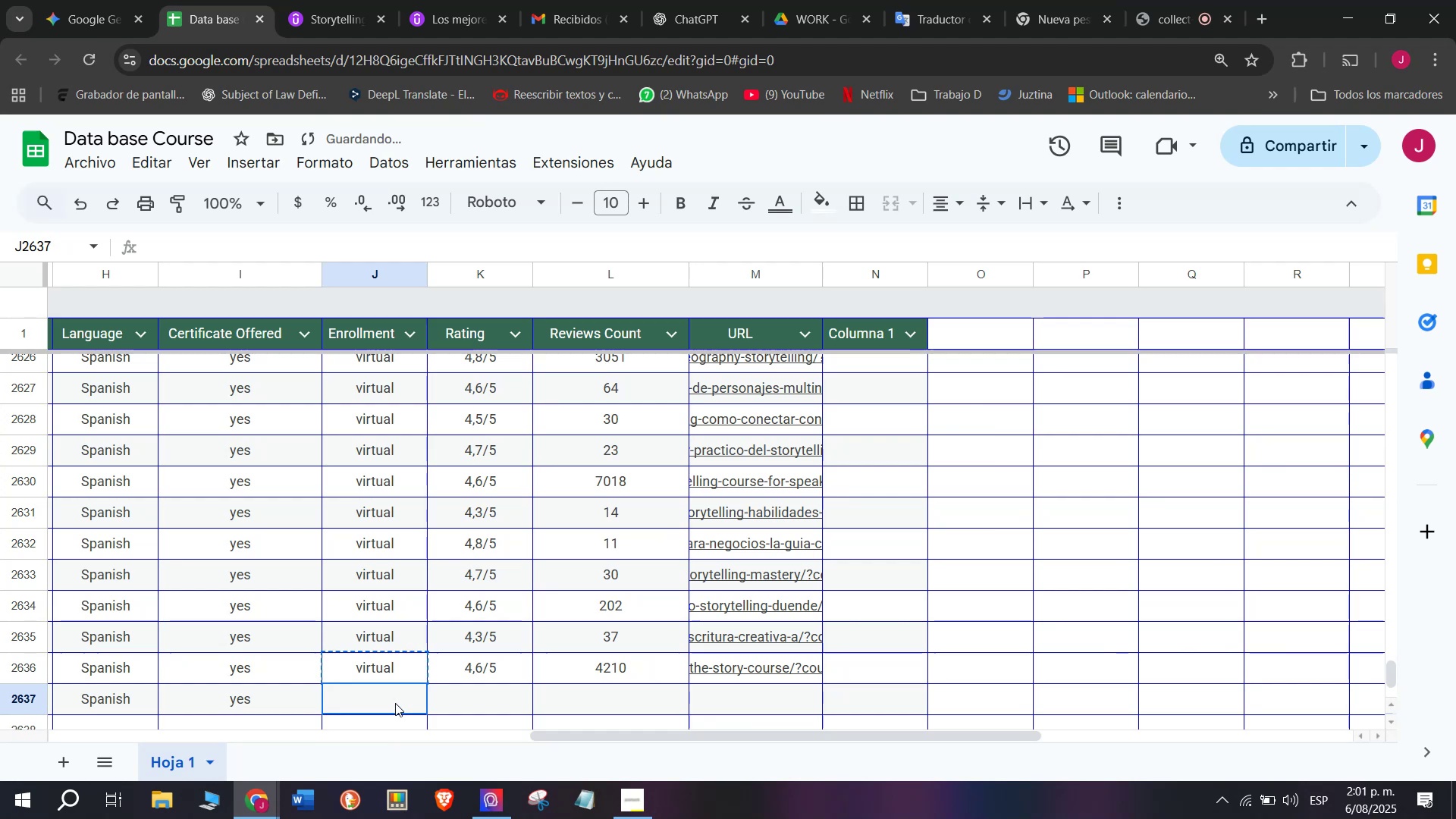 
key(Control+V)
 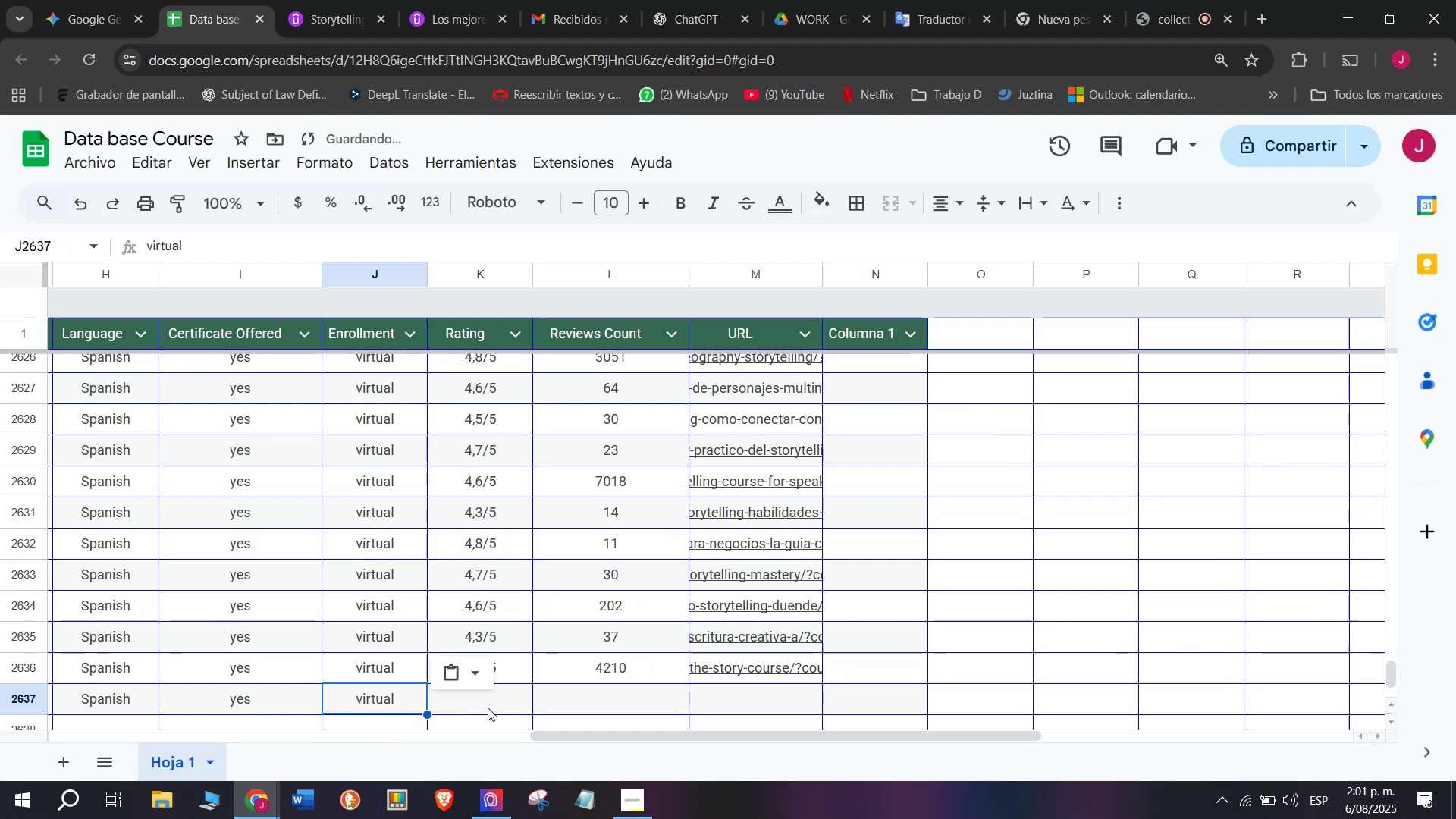 
triple_click([488, 708])
 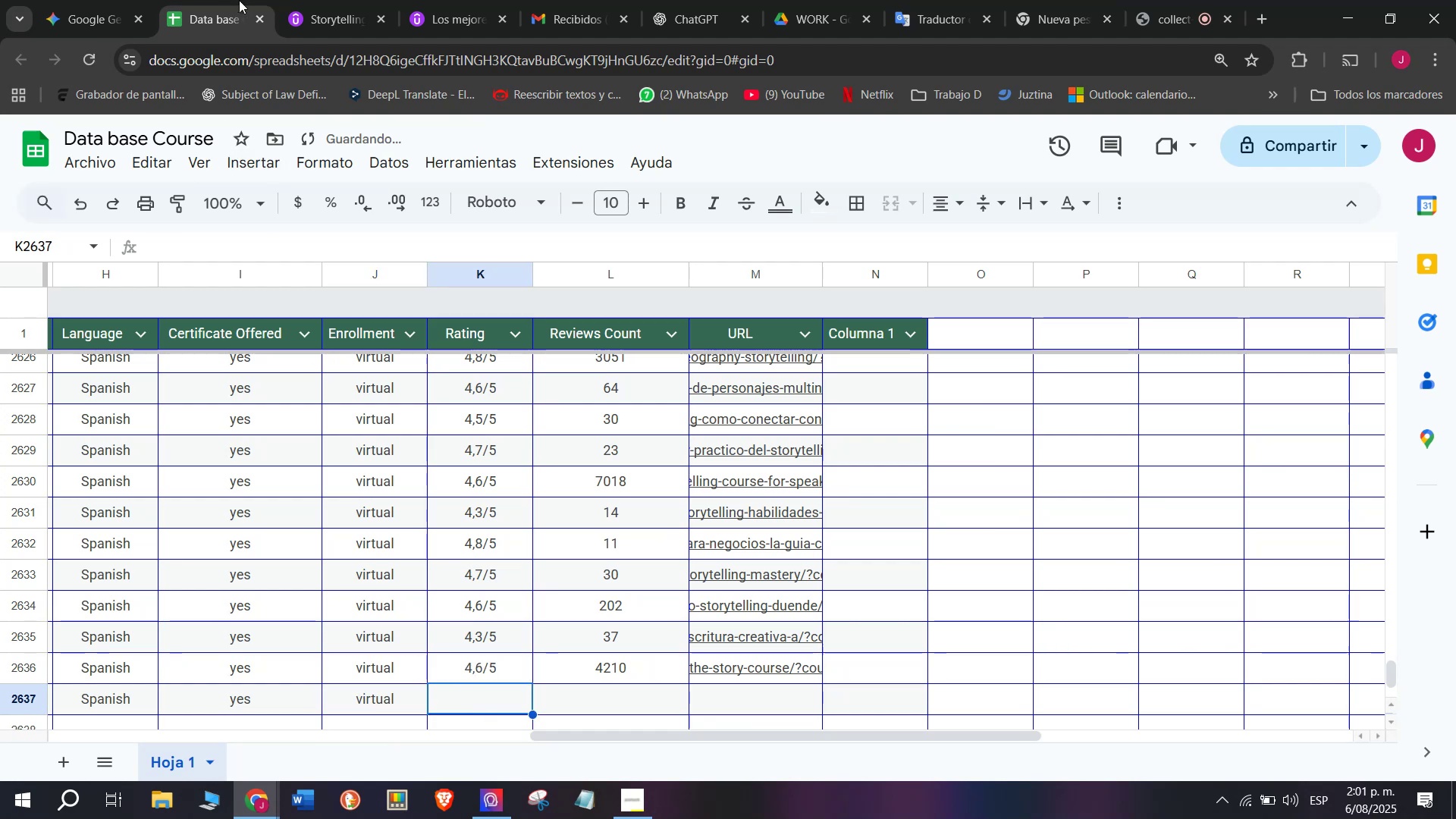 
left_click([292, 0])
 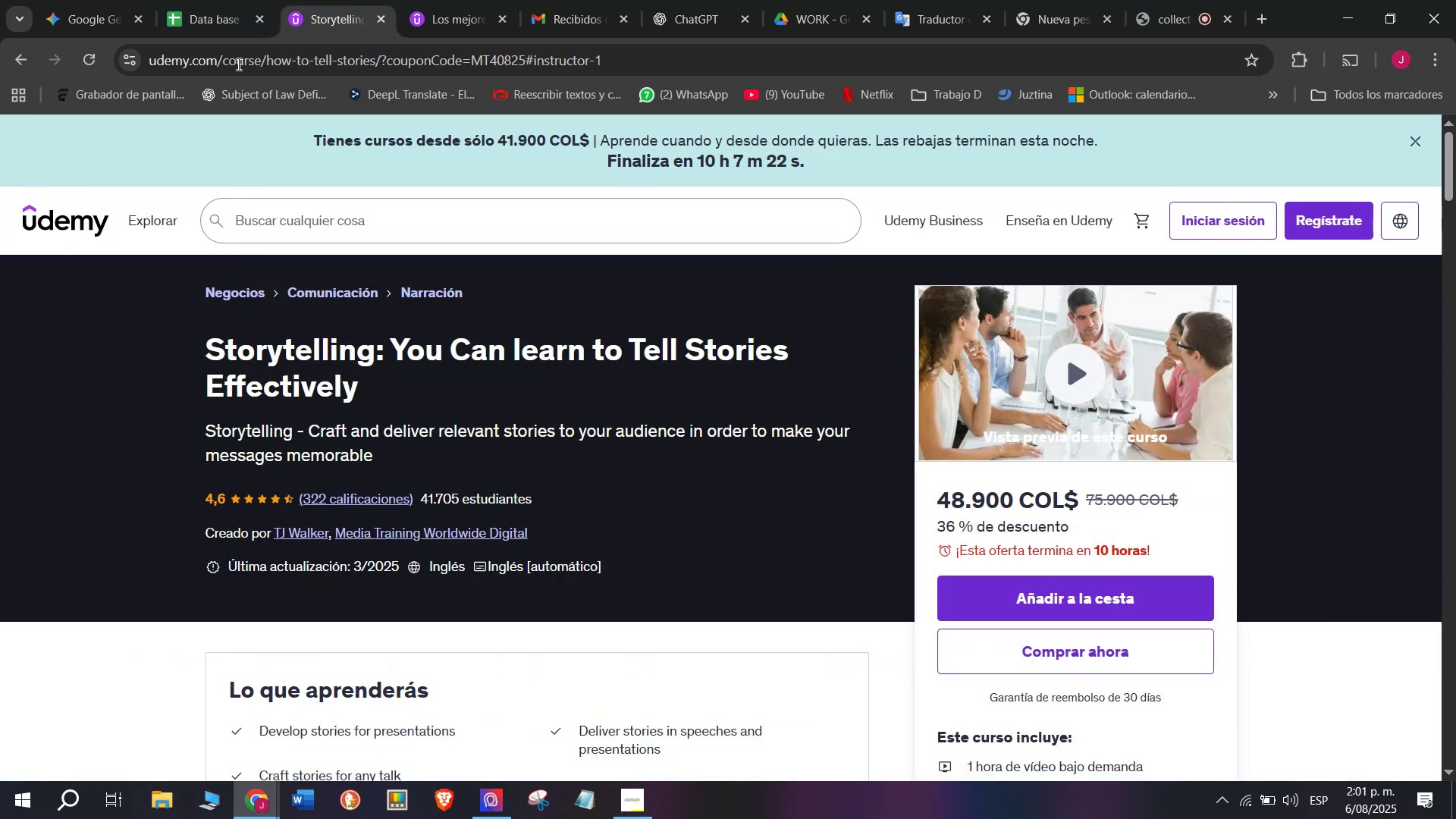 
left_click([212, 0])
 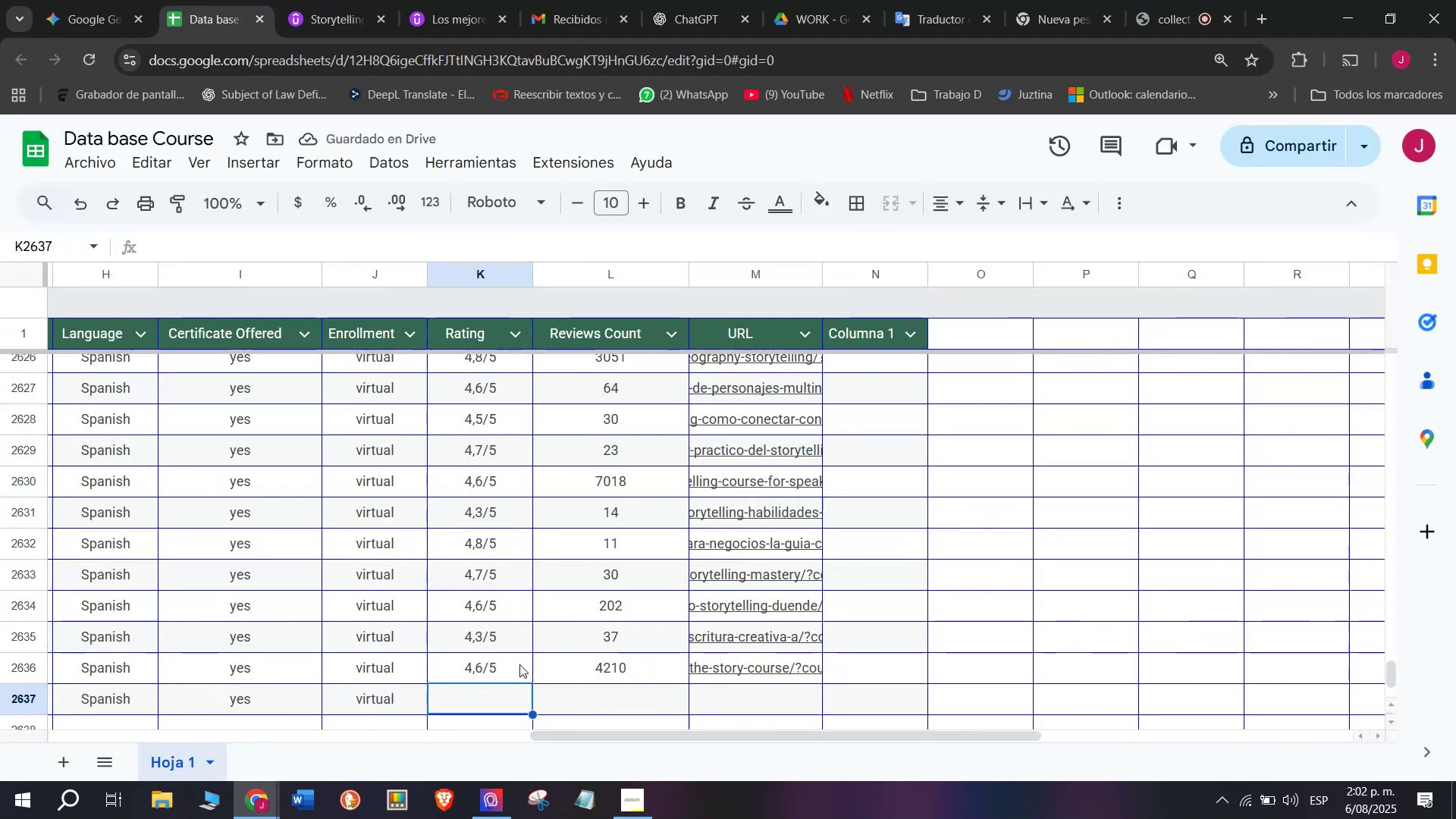 
left_click([492, 660])
 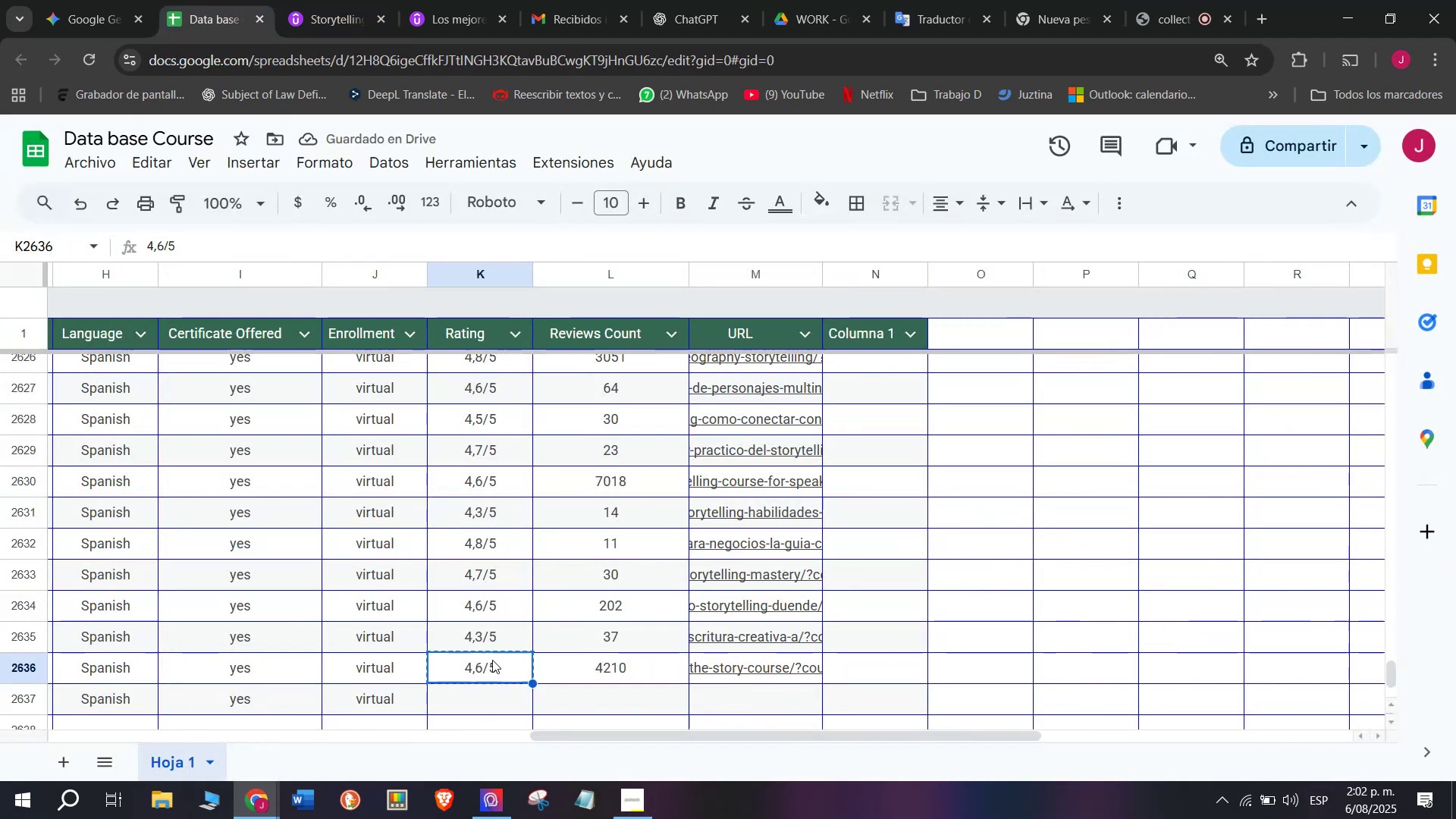 
key(Control+ControlLeft)
 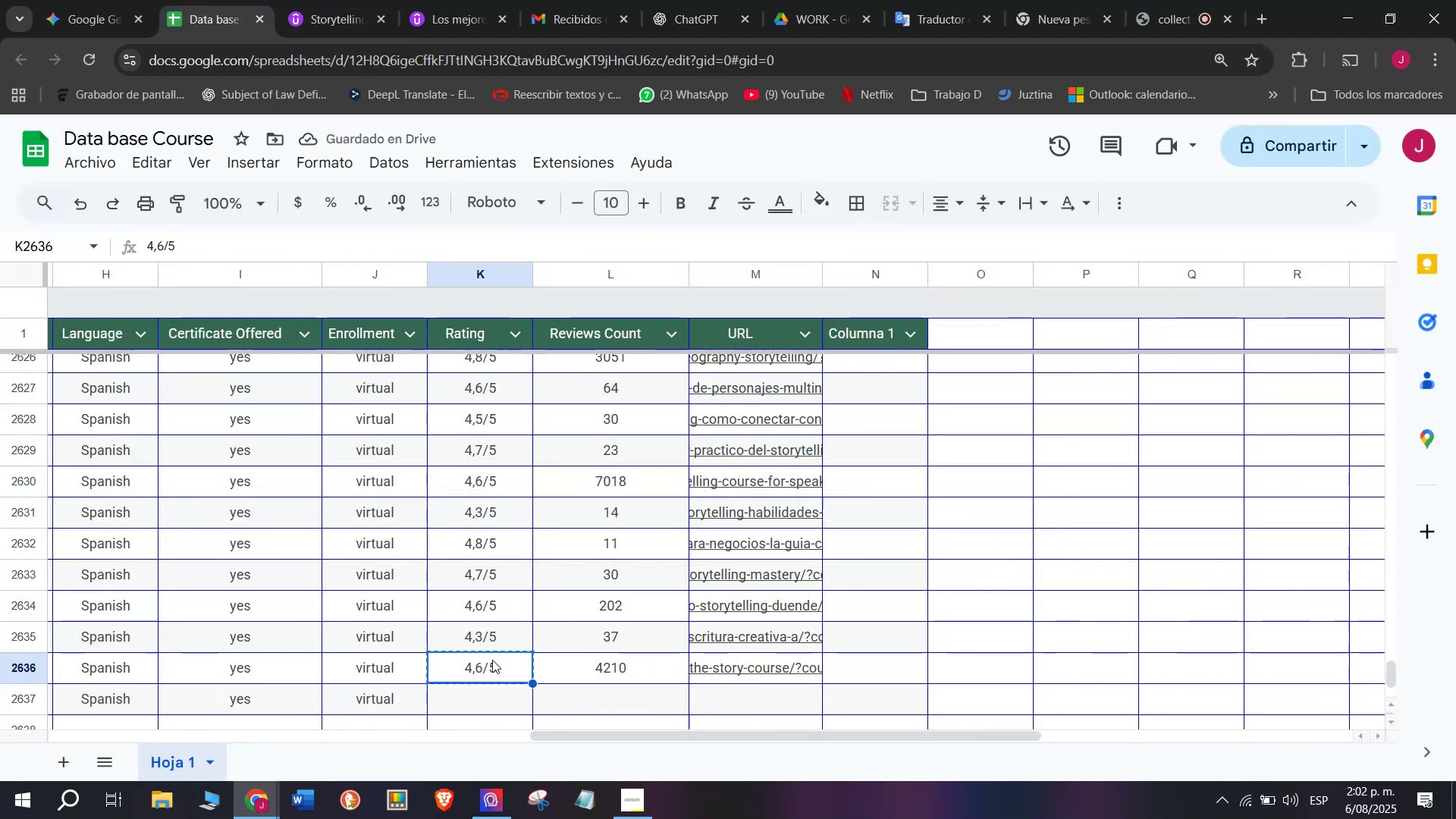 
key(Break)
 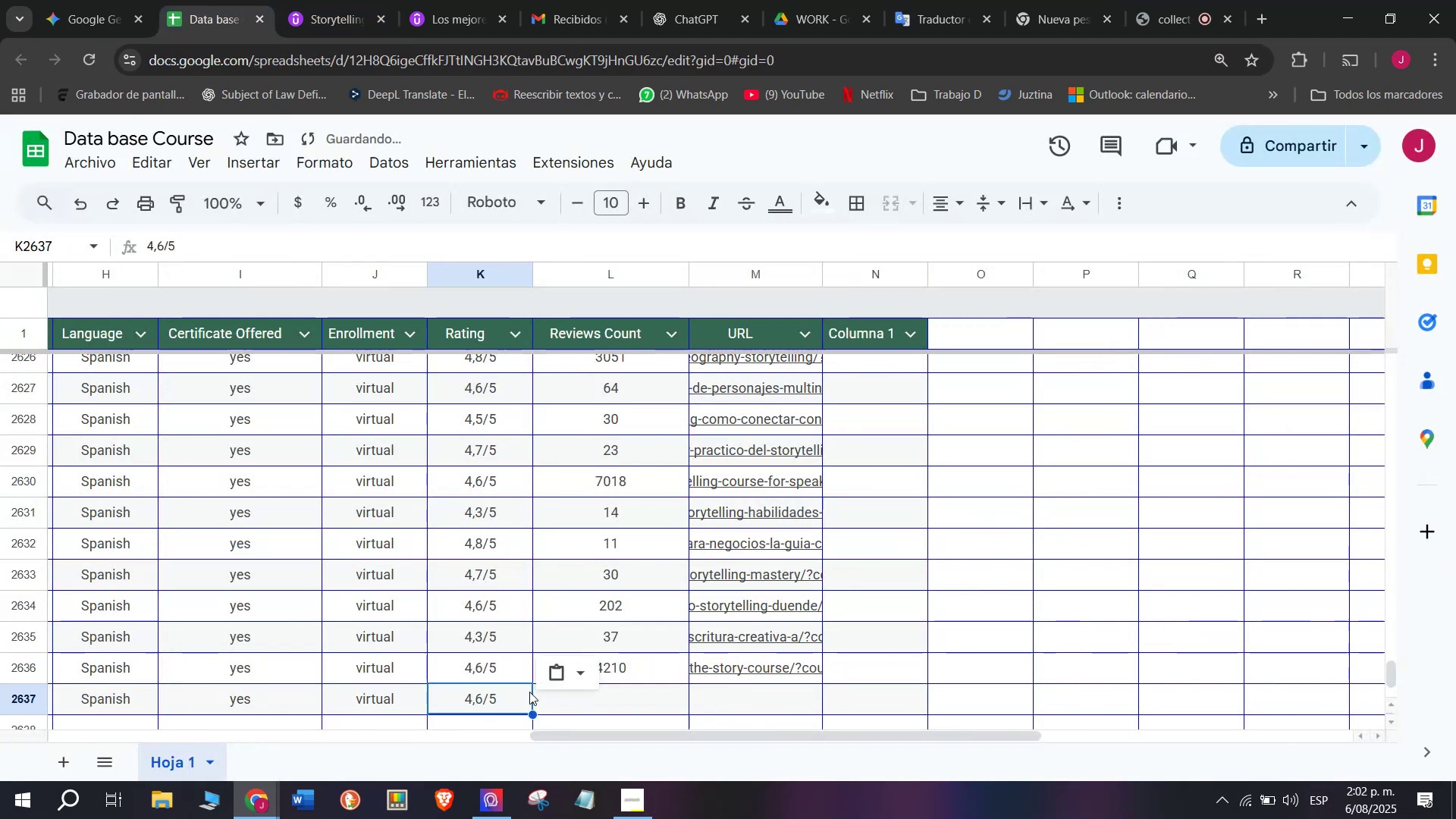 
key(Control+C)
 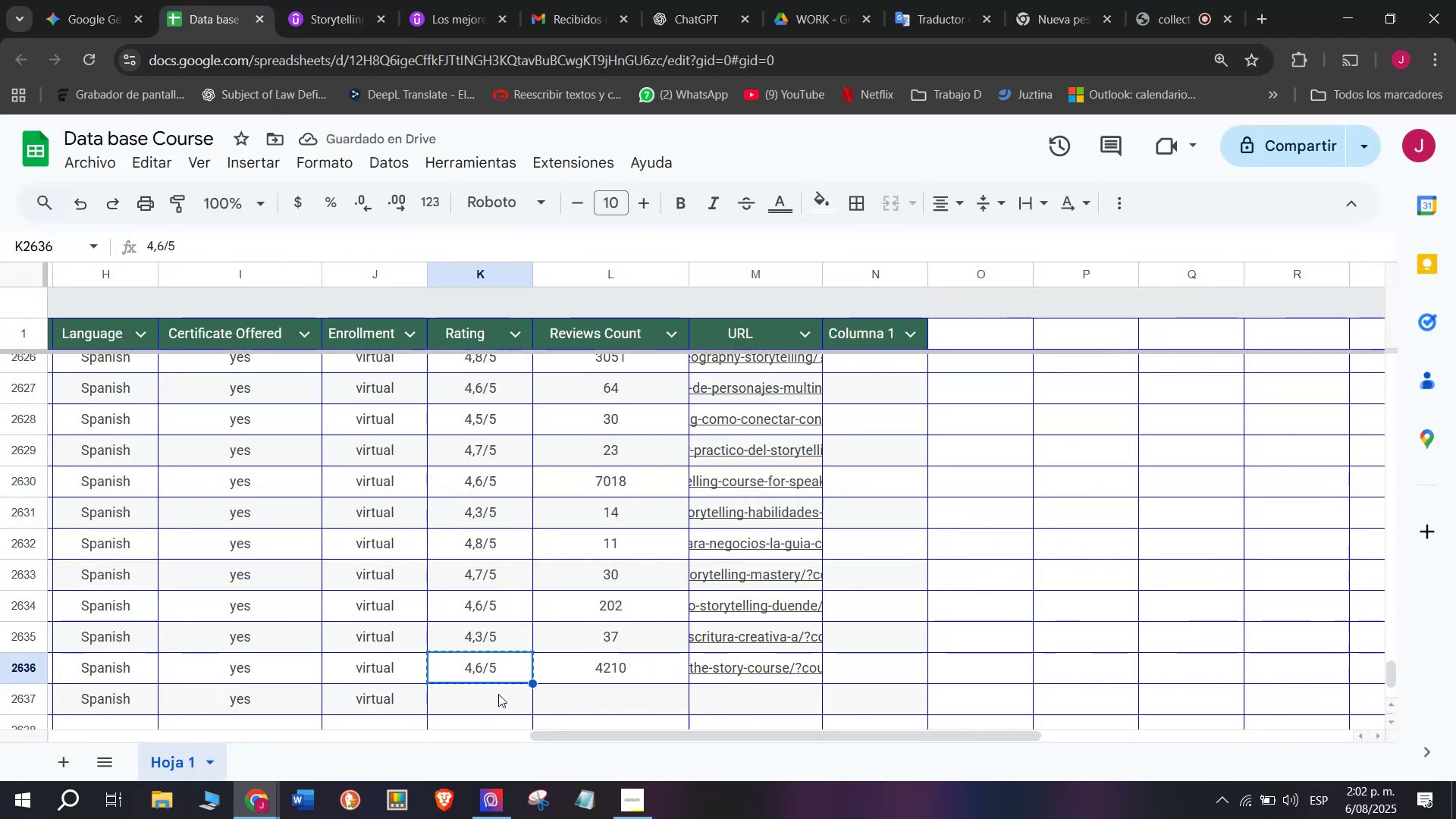 
double_click([498, 694])
 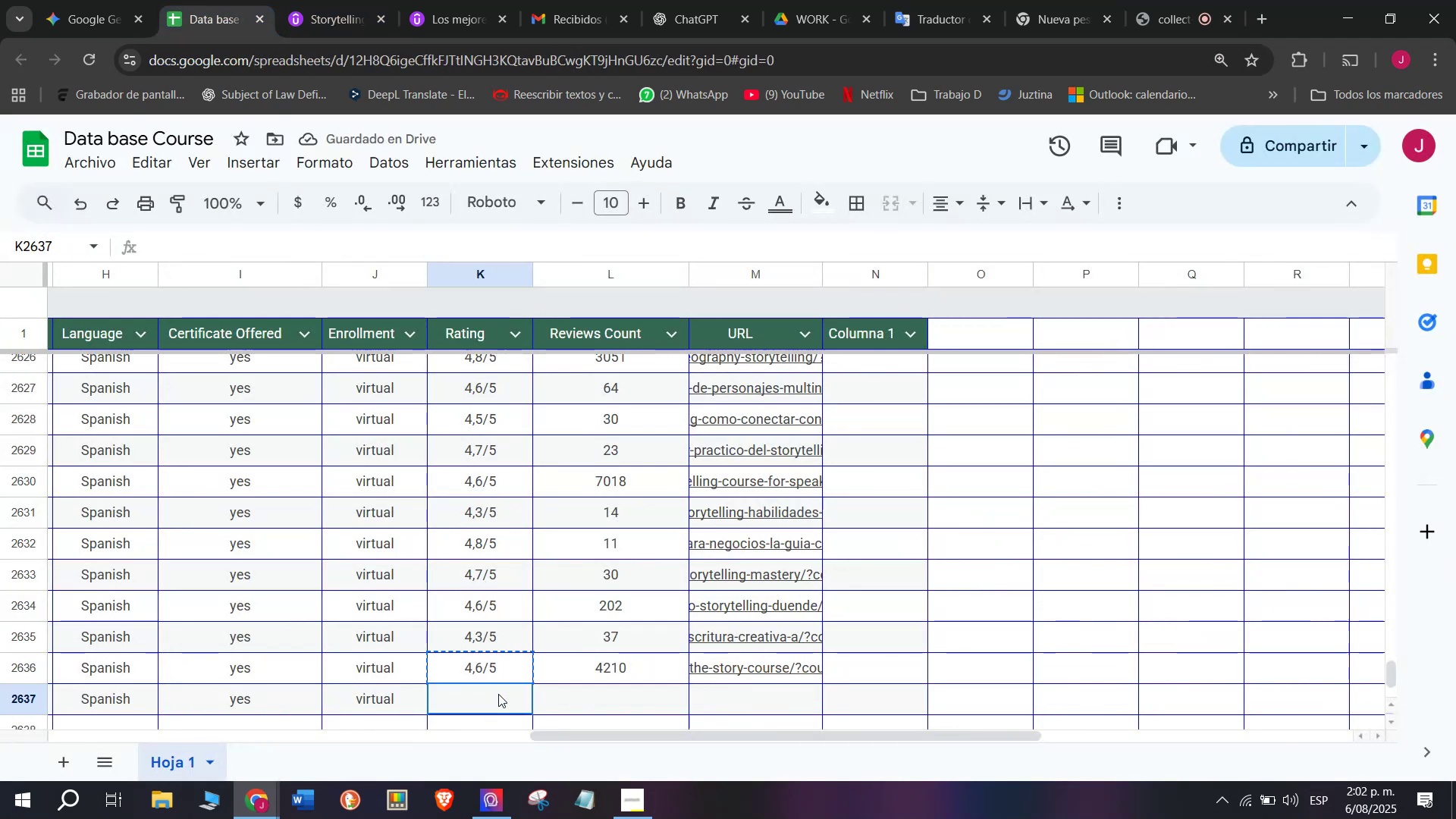 
key(Z)
 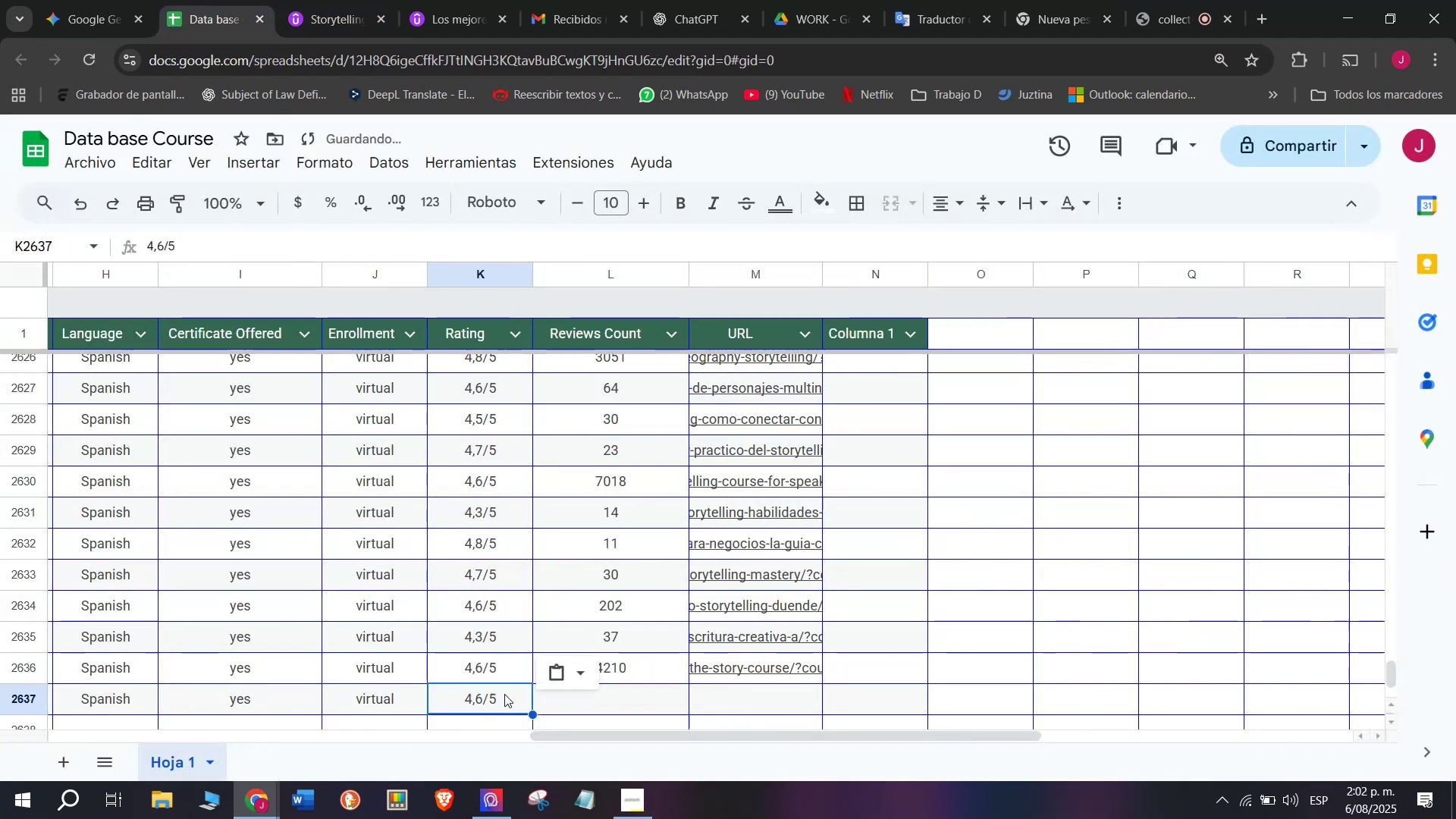 
key(Control+ControlLeft)
 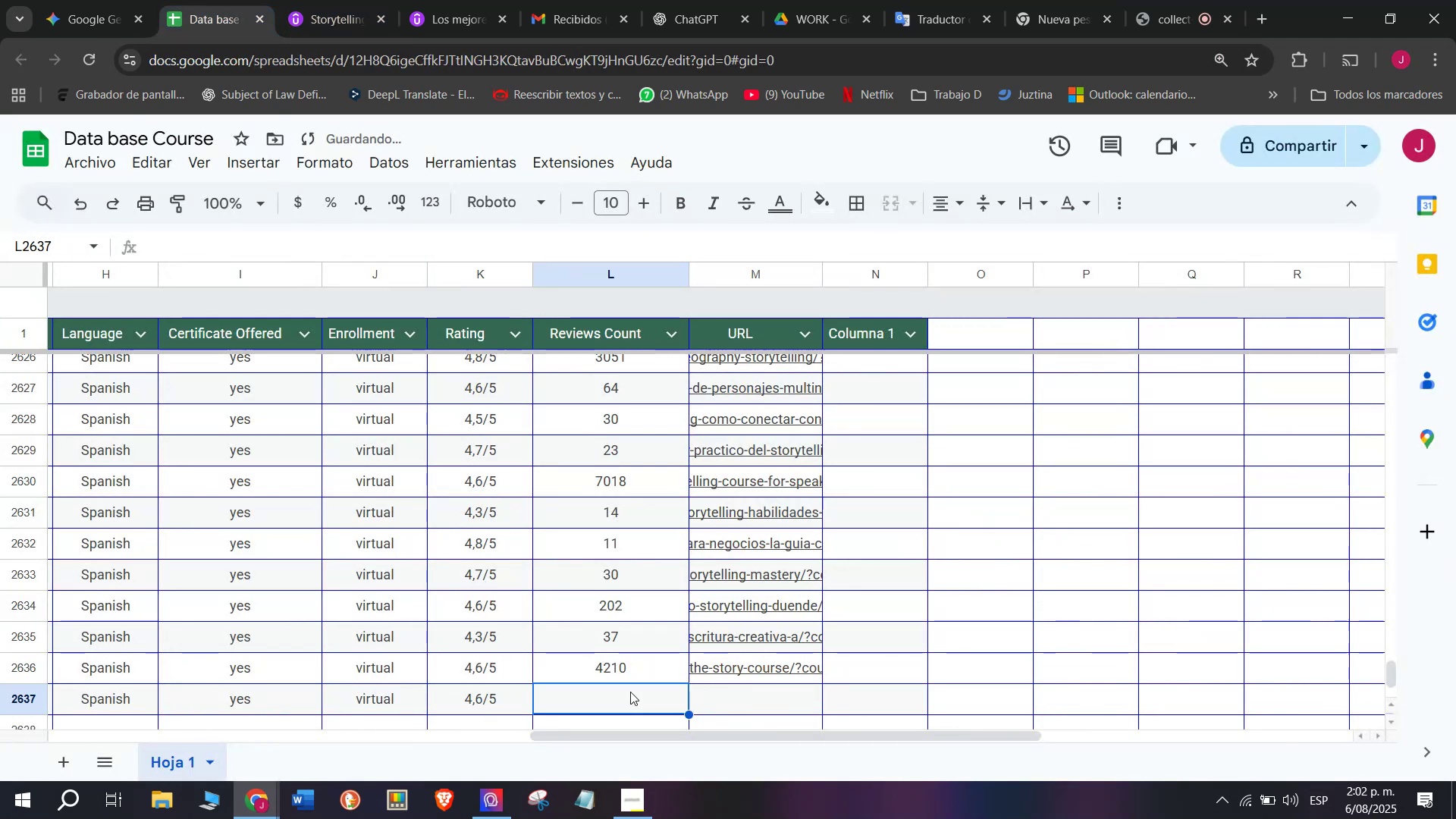 
key(Control+V)
 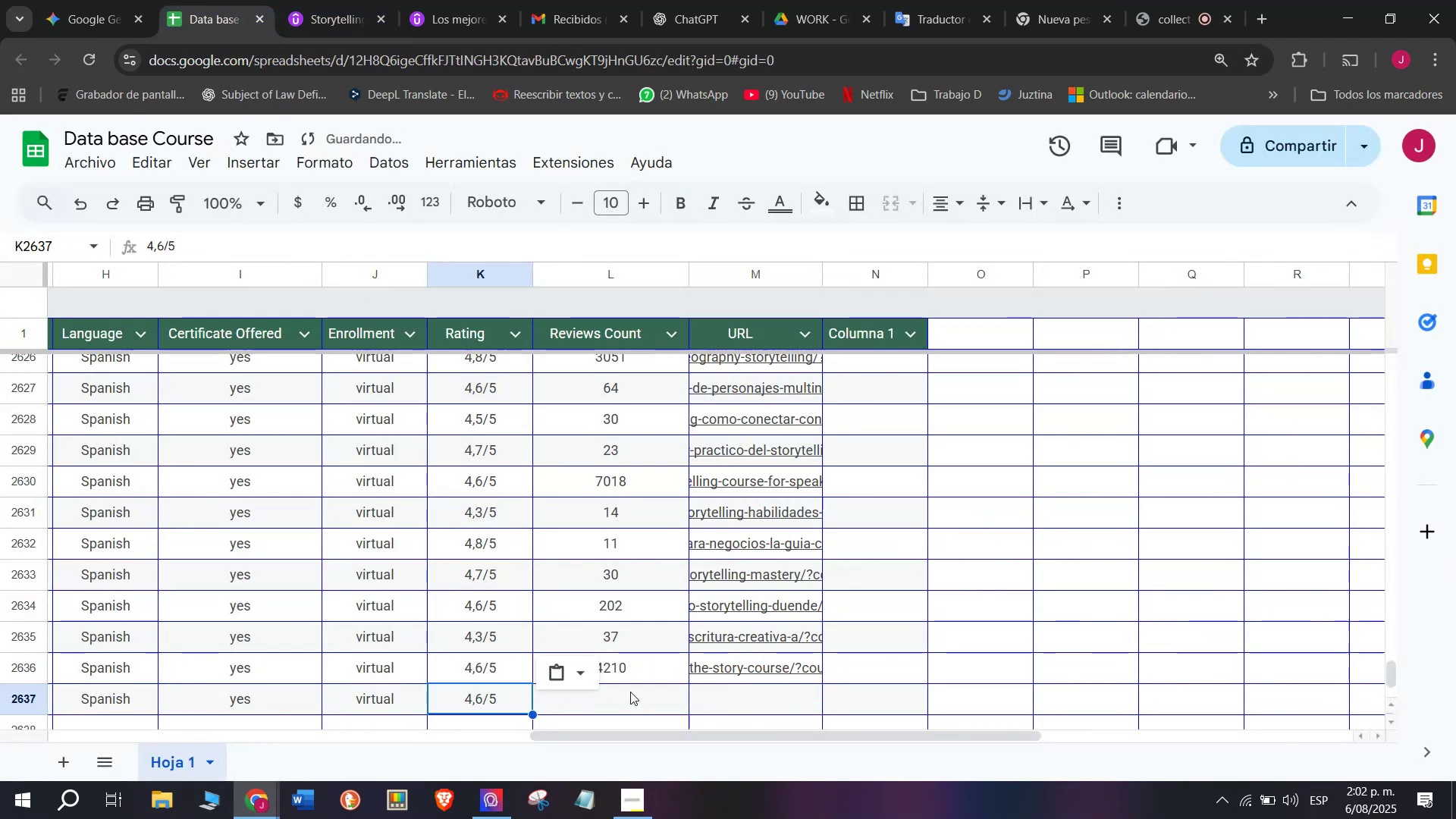 
triple_click([630, 692])
 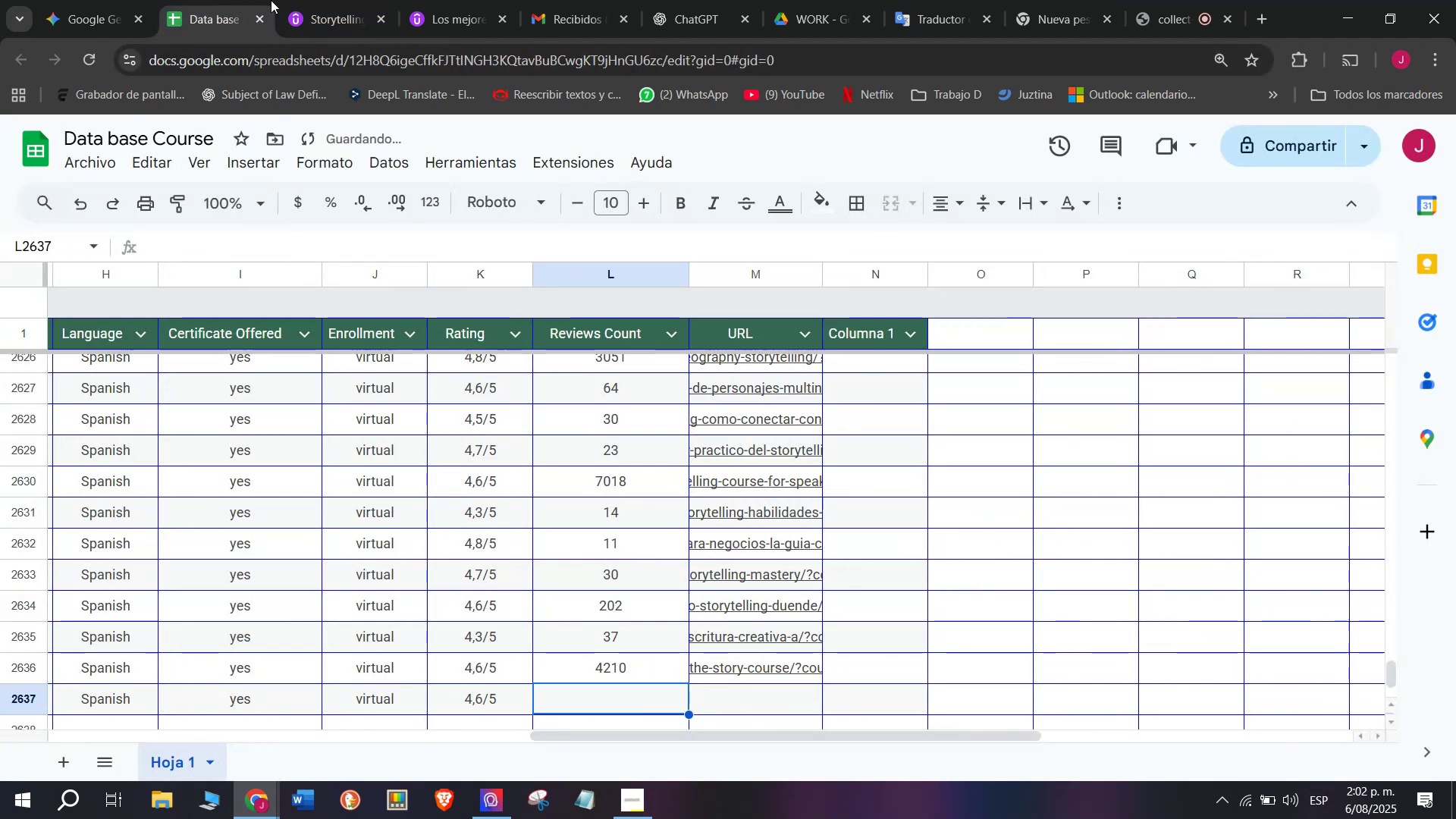 
left_click([290, 0])
 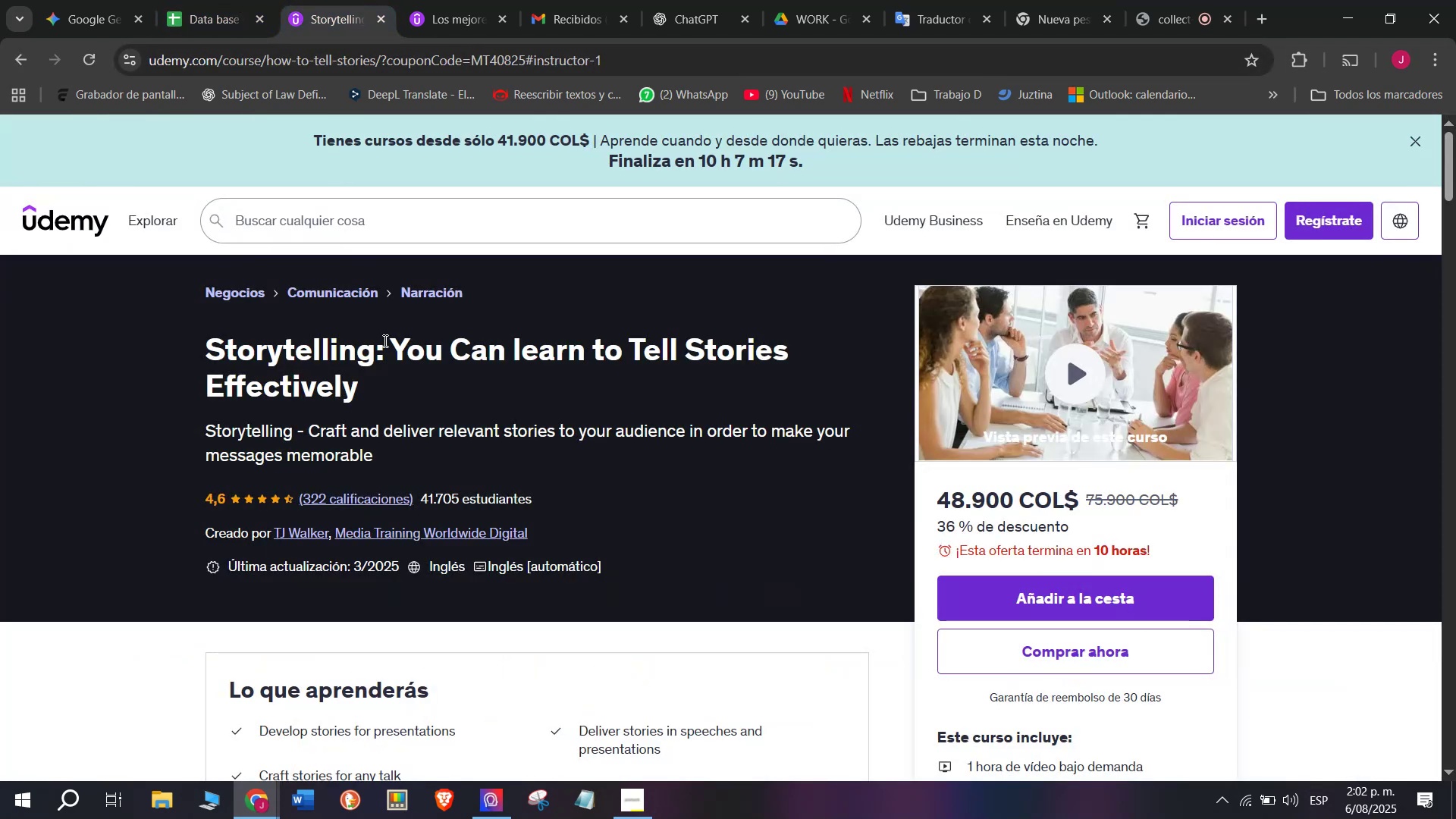 
wait(8.15)
 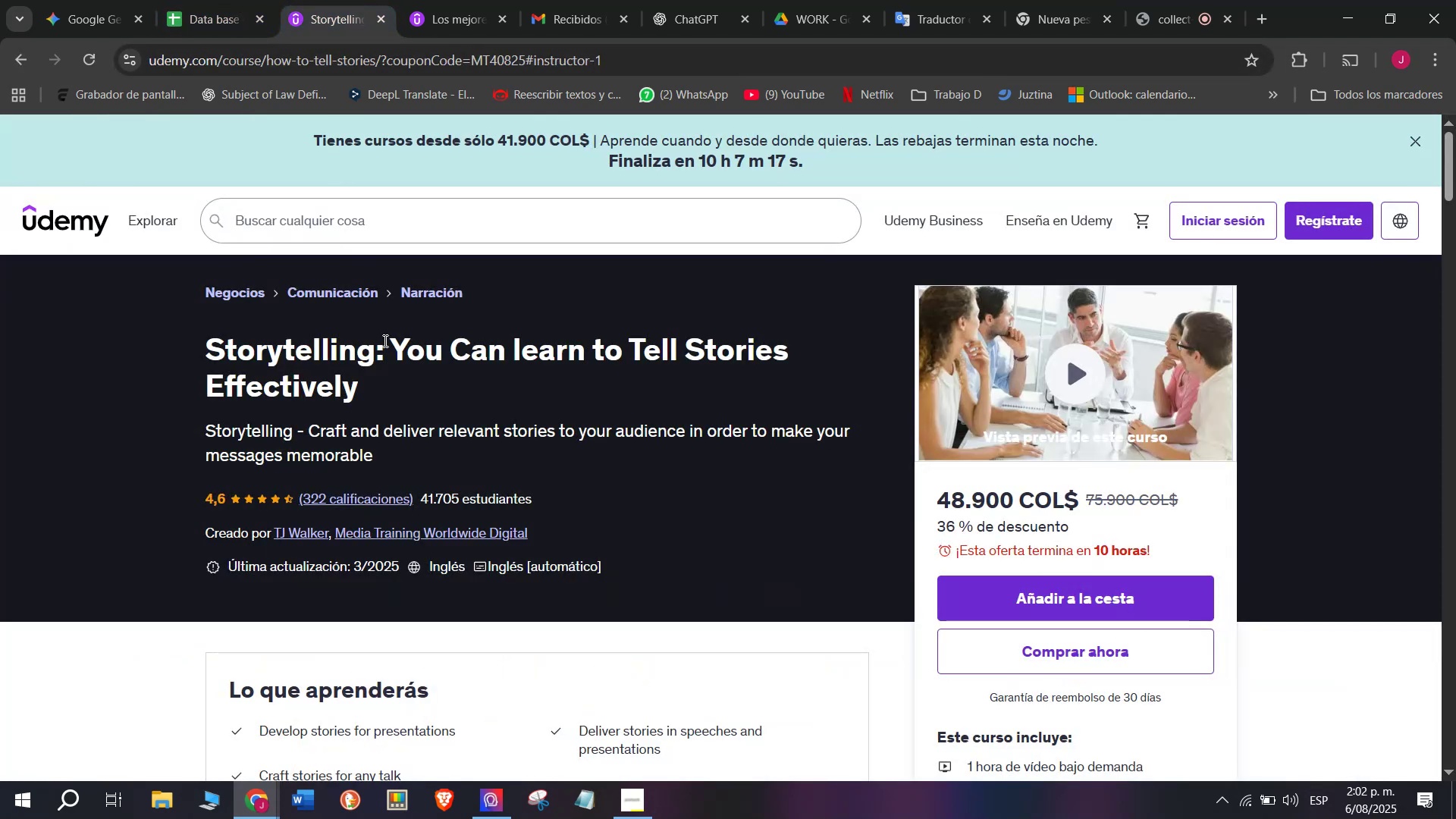 
left_click([207, 0])
 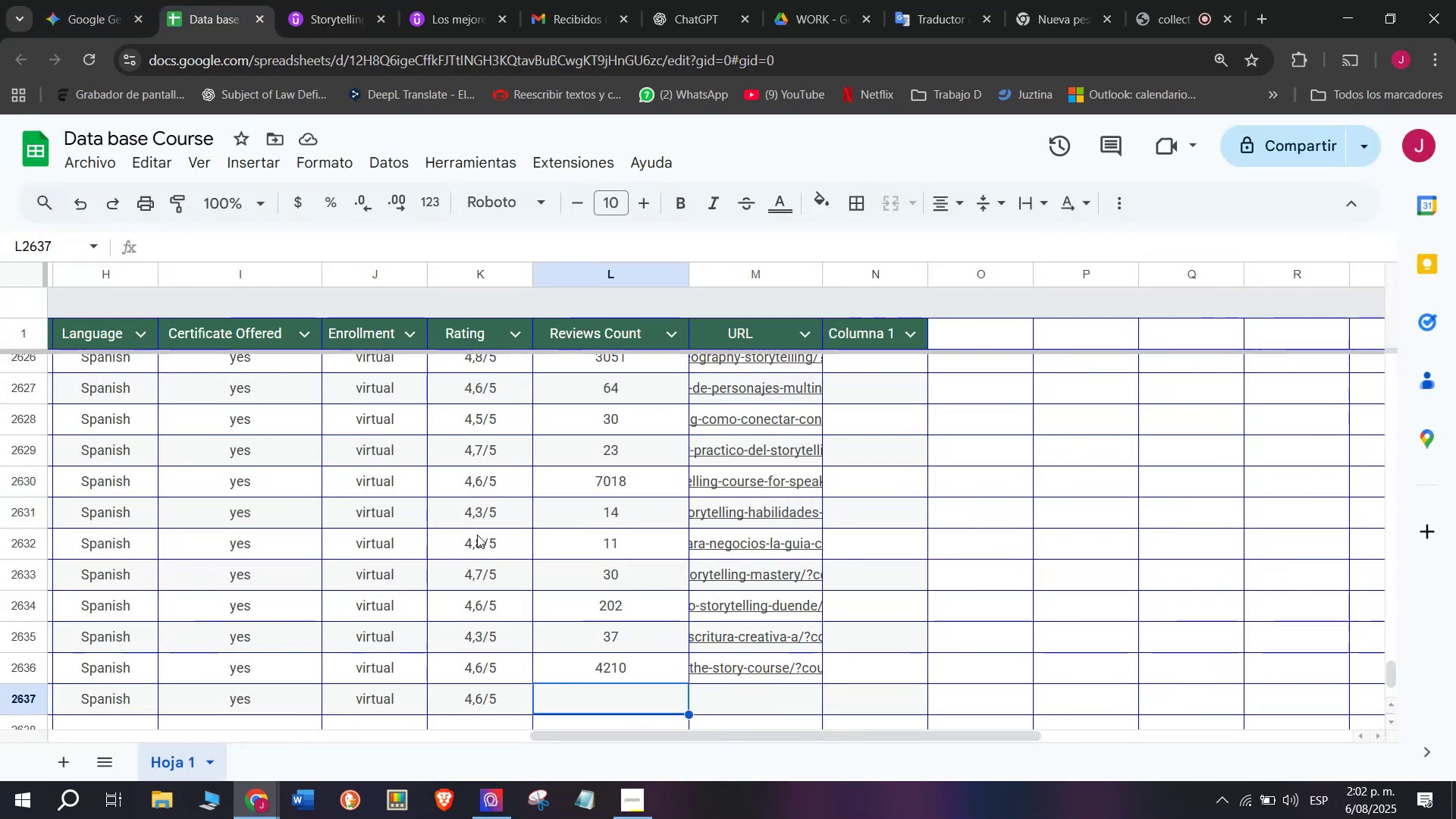 
type(322)
 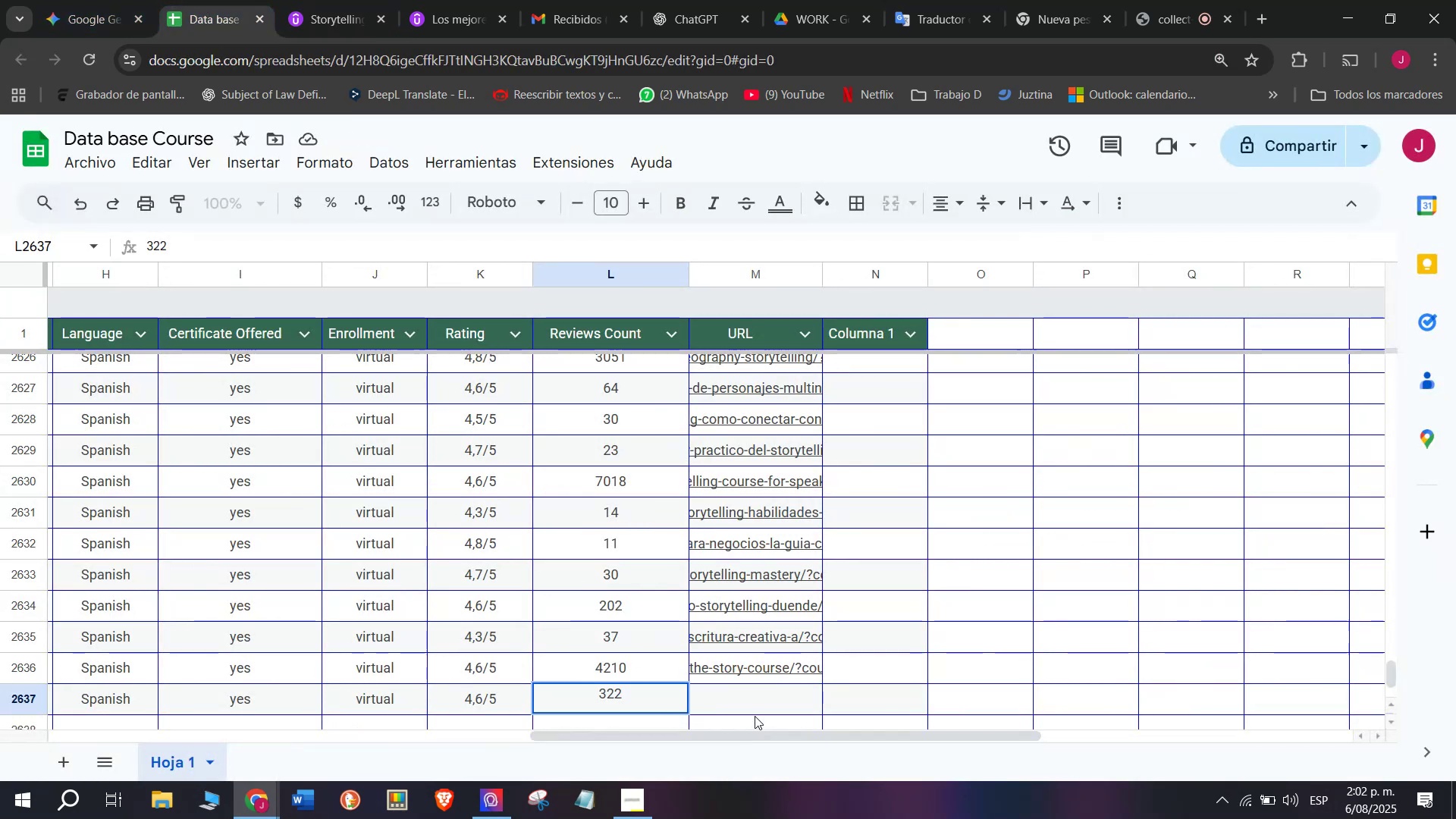 
left_click([755, 689])
 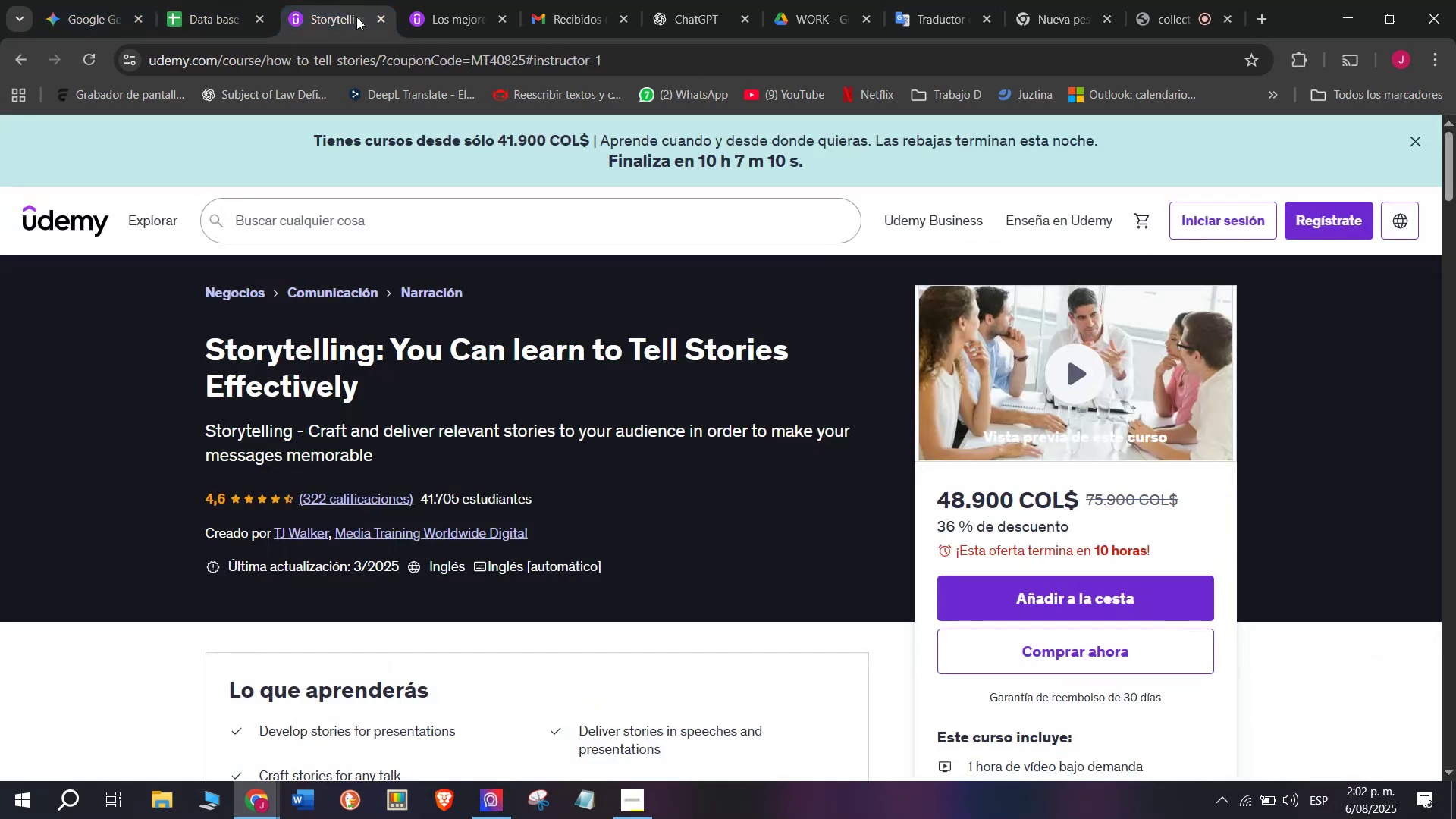 
double_click([372, 57])
 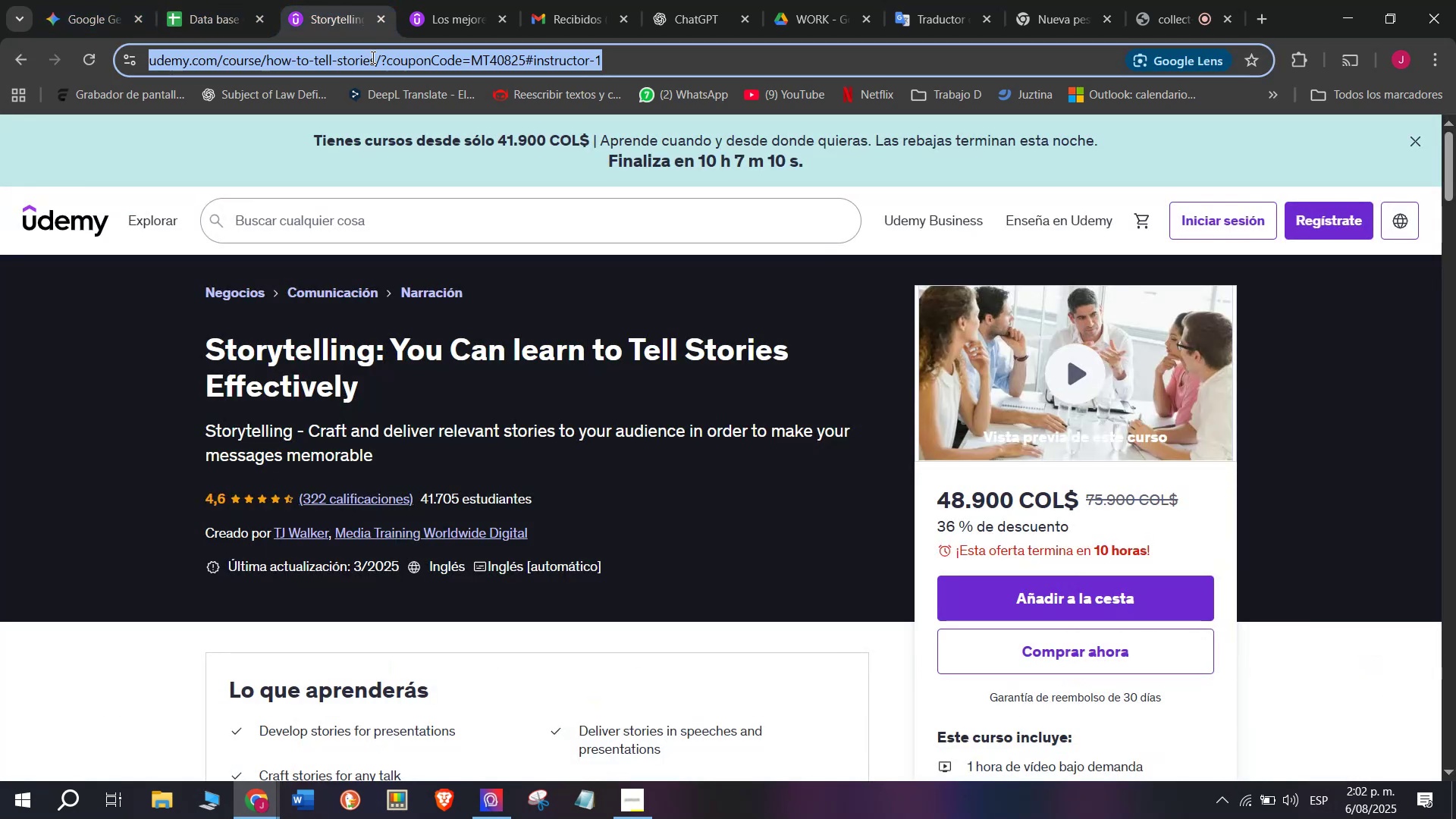 
triple_click([372, 57])
 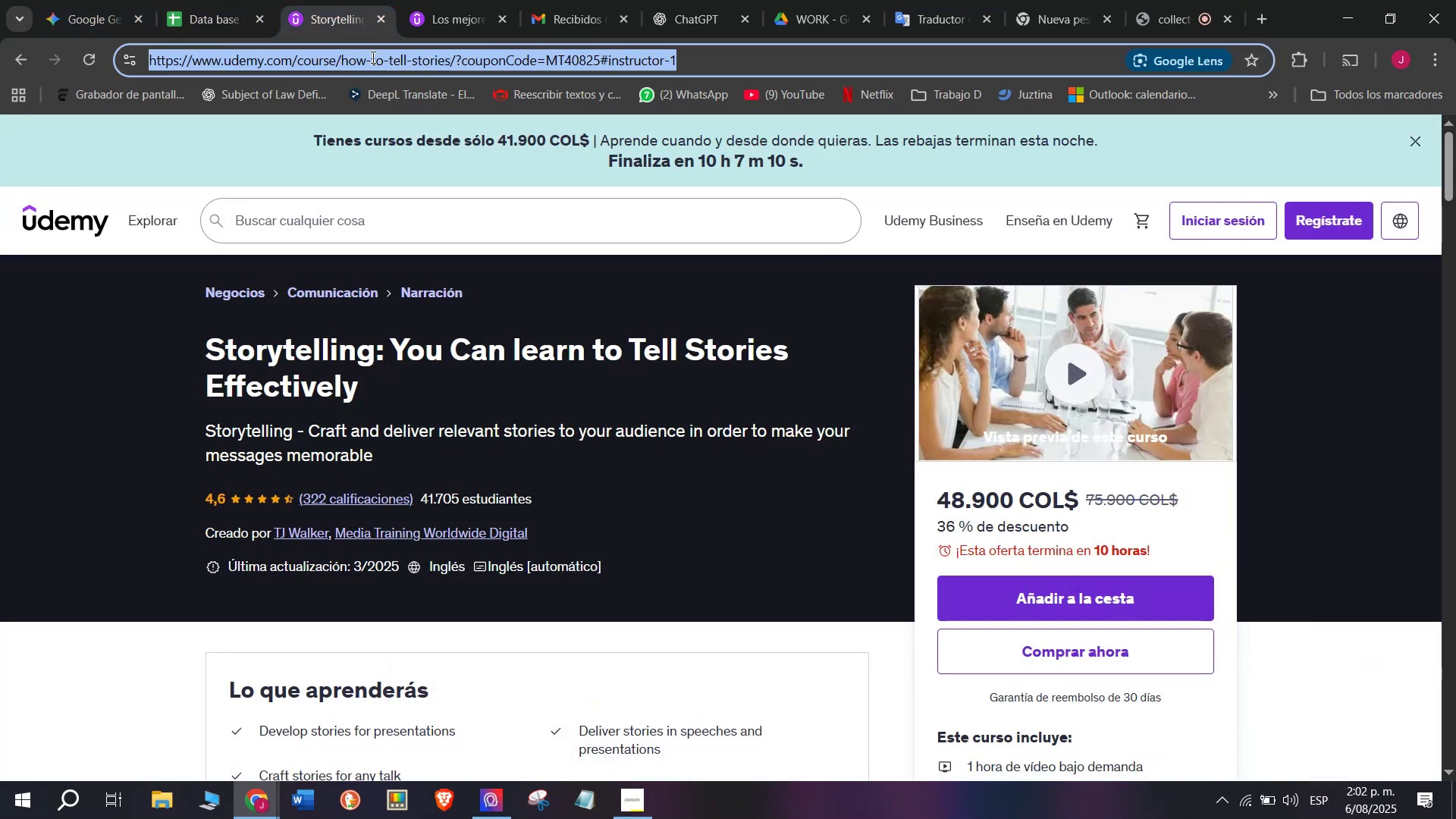 
triple_click([372, 57])
 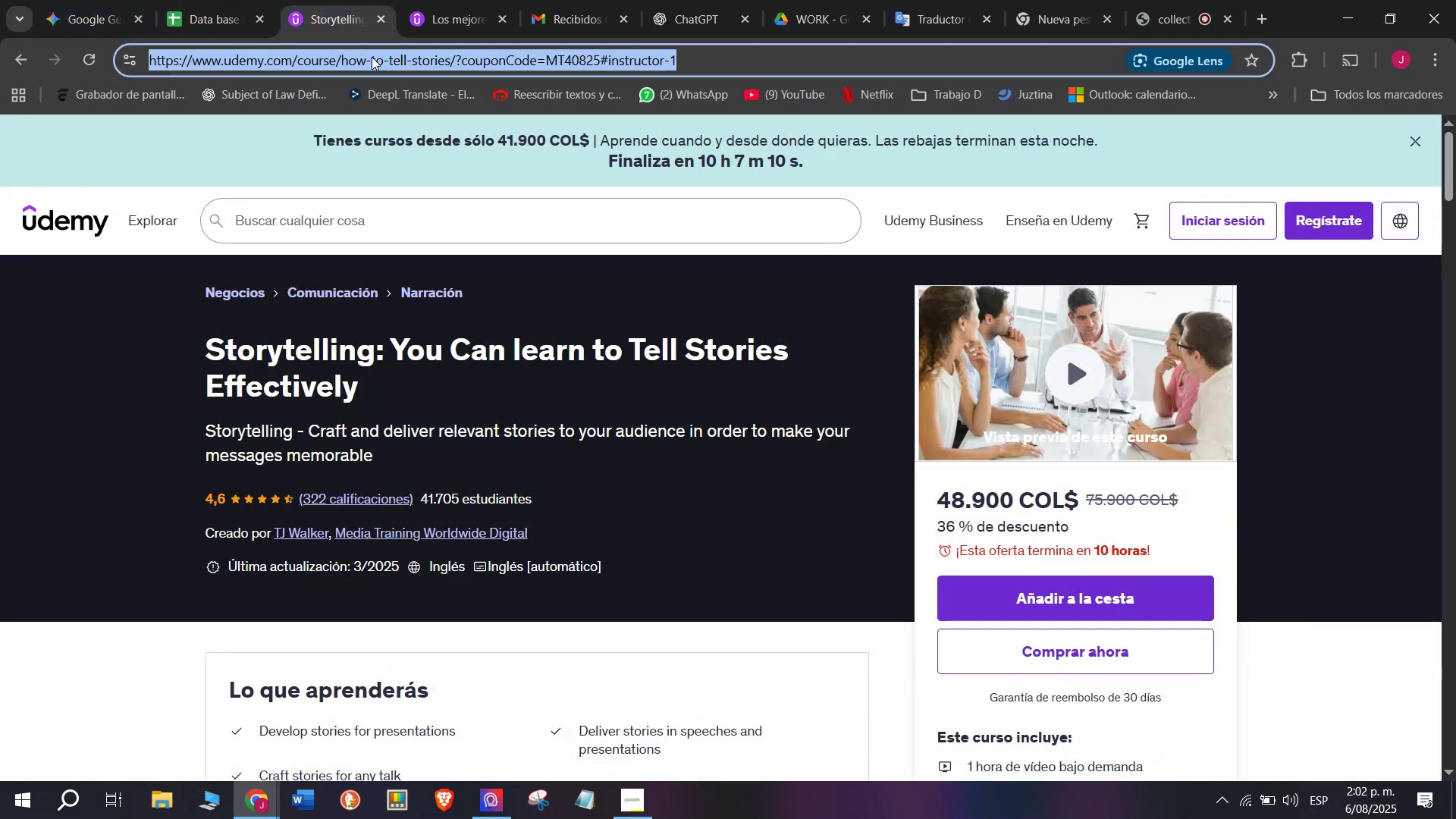 
key(Control+ControlLeft)
 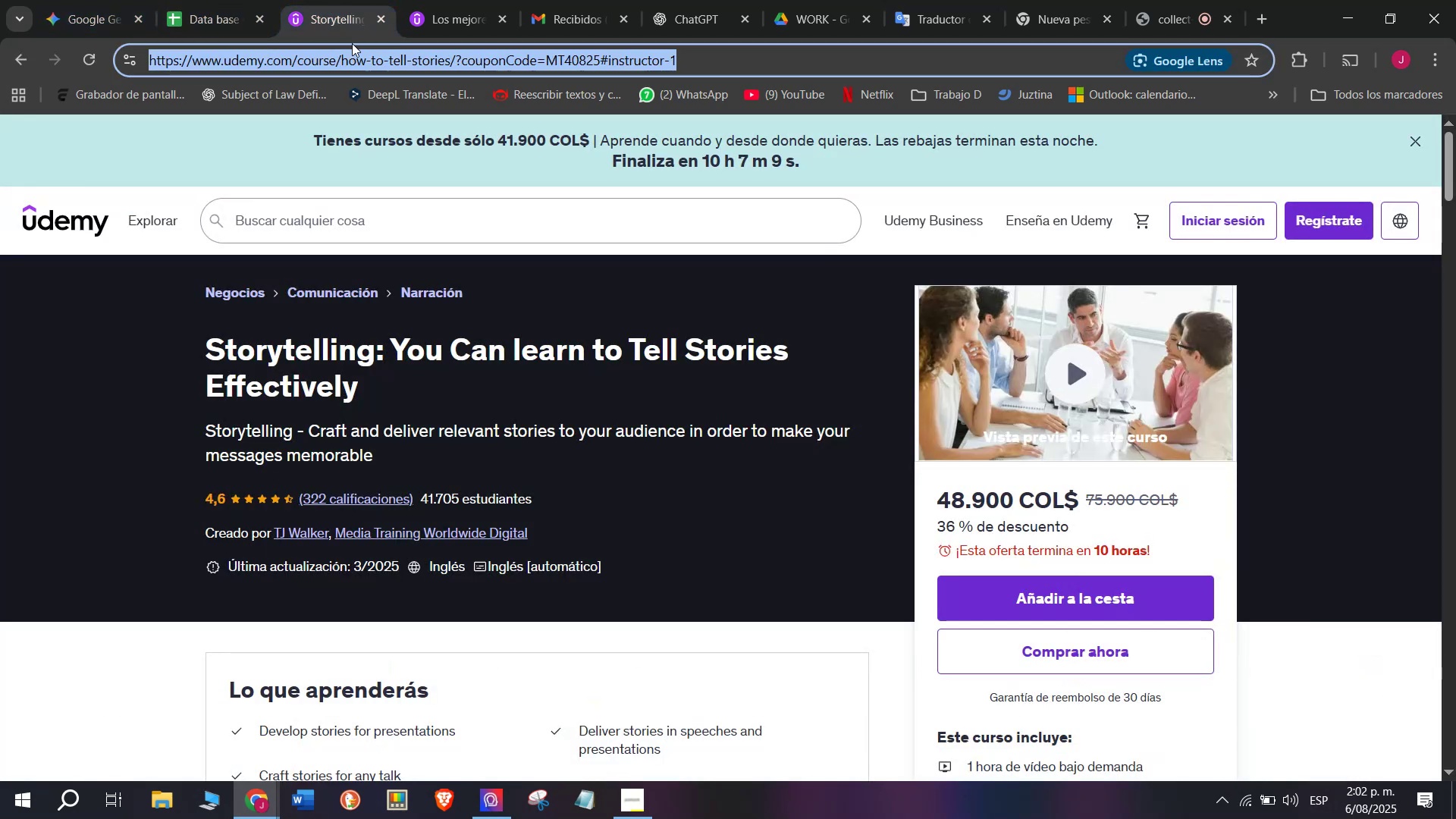 
key(Break)
 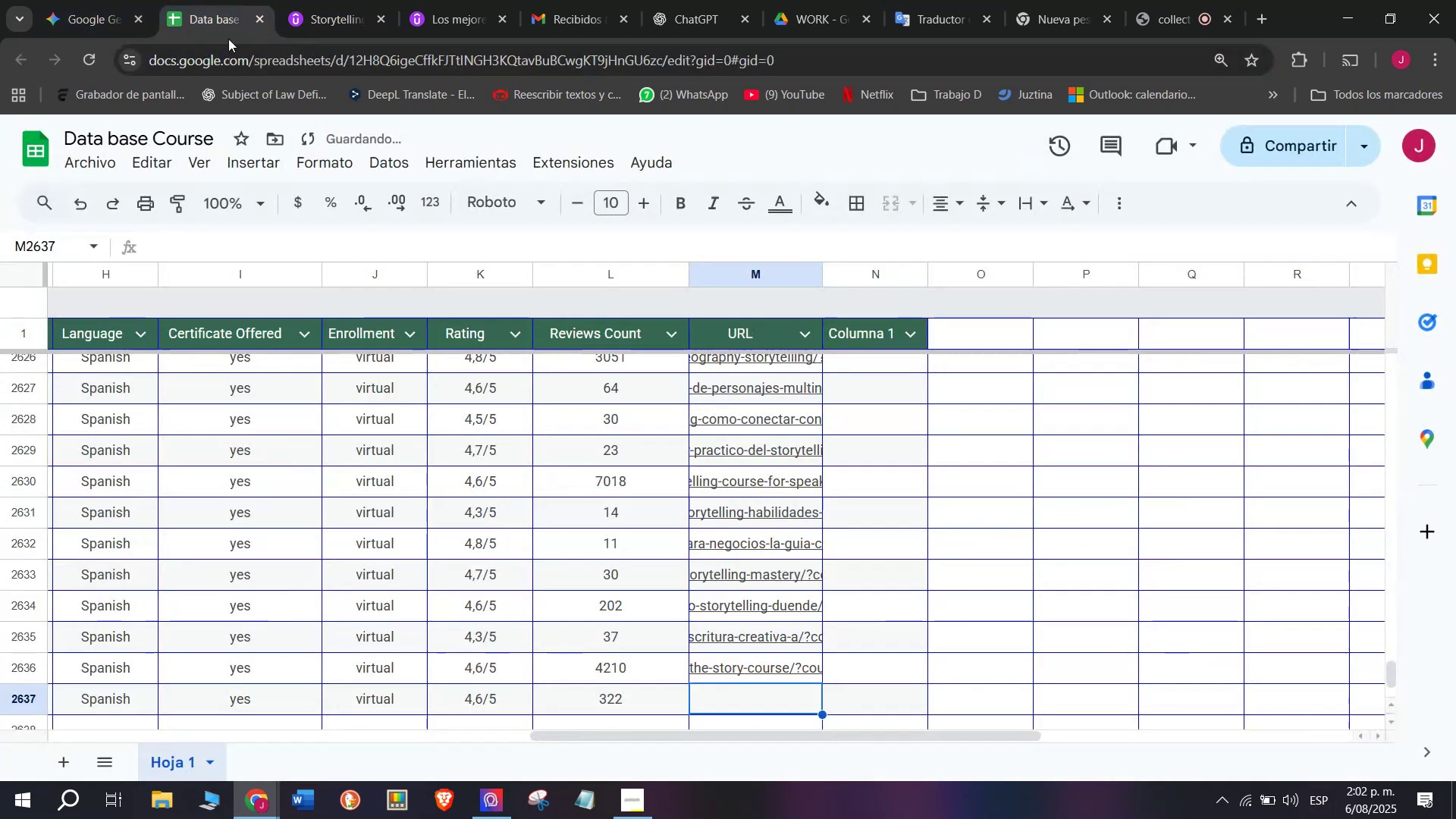 
key(Control+C)
 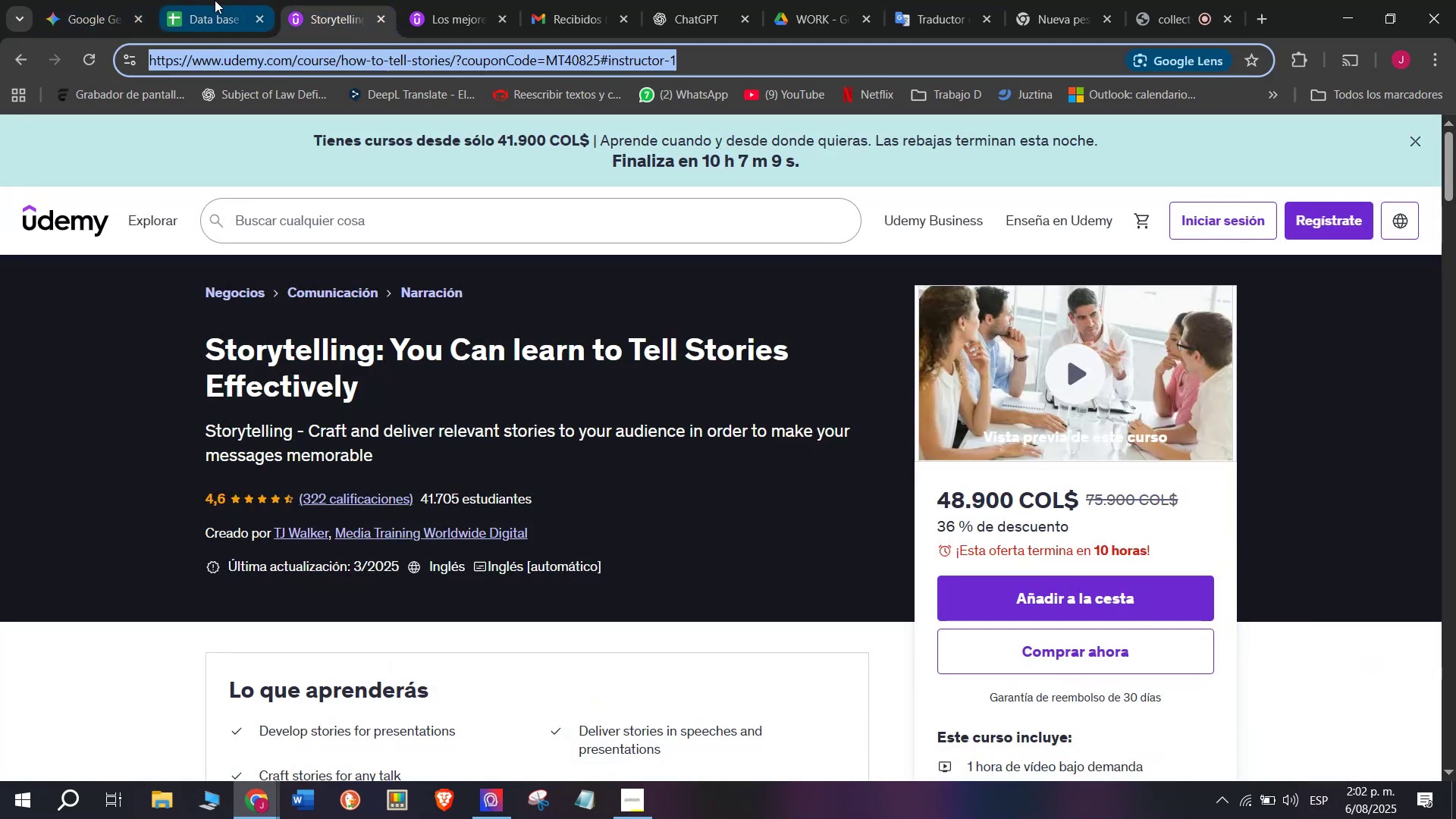 
triple_click([215, 0])
 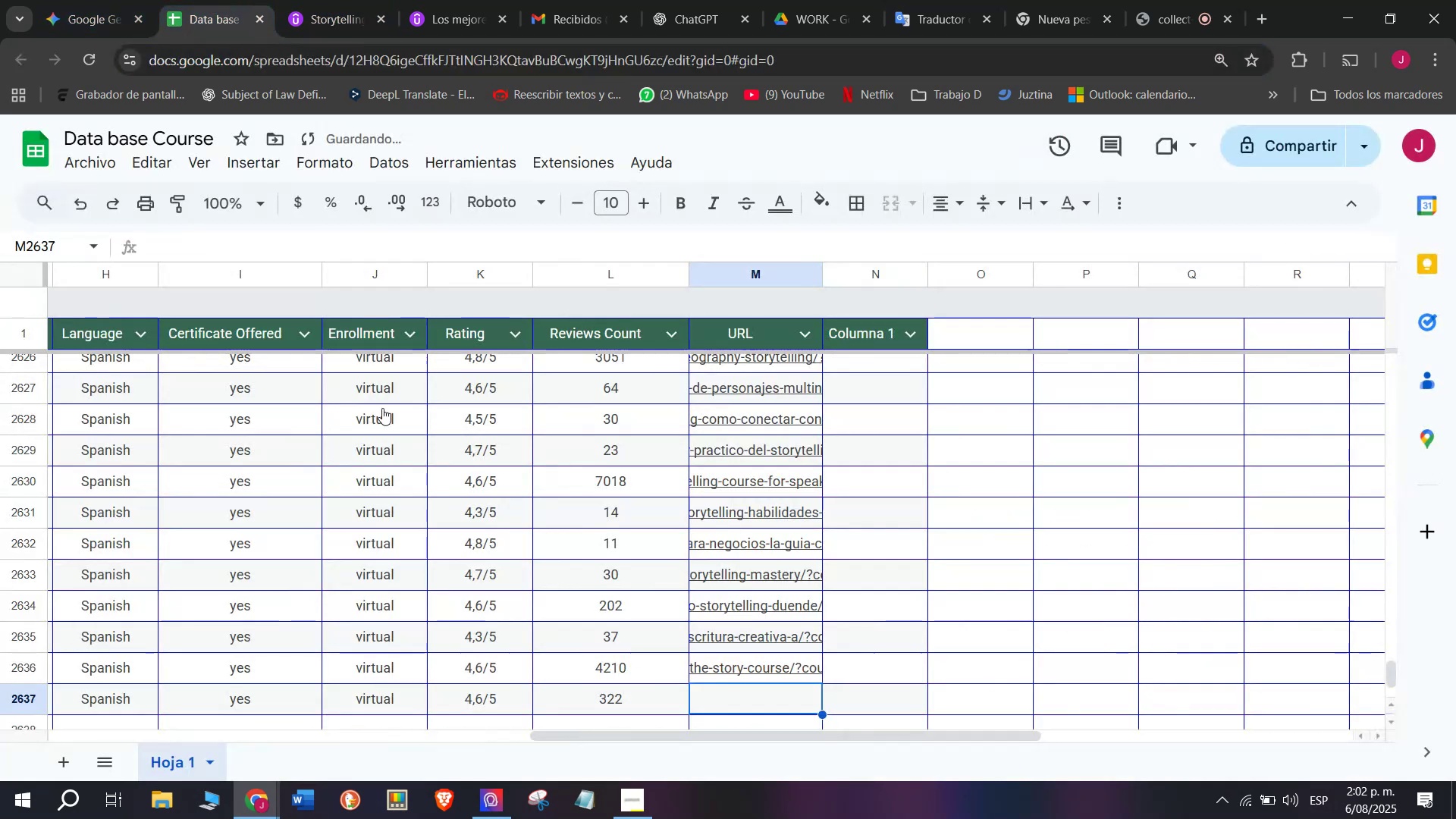 
key(Z)
 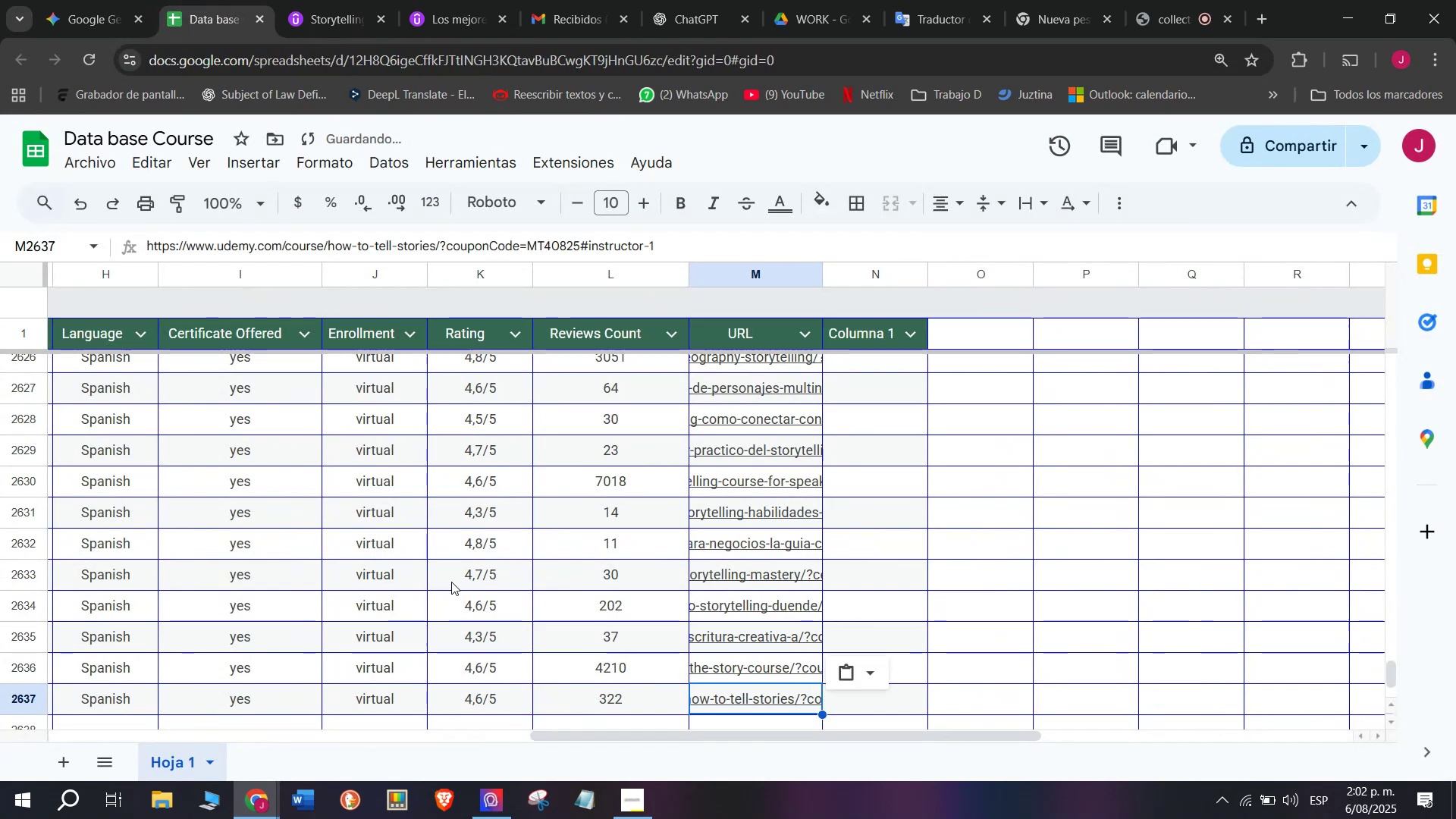 
key(Control+V)
 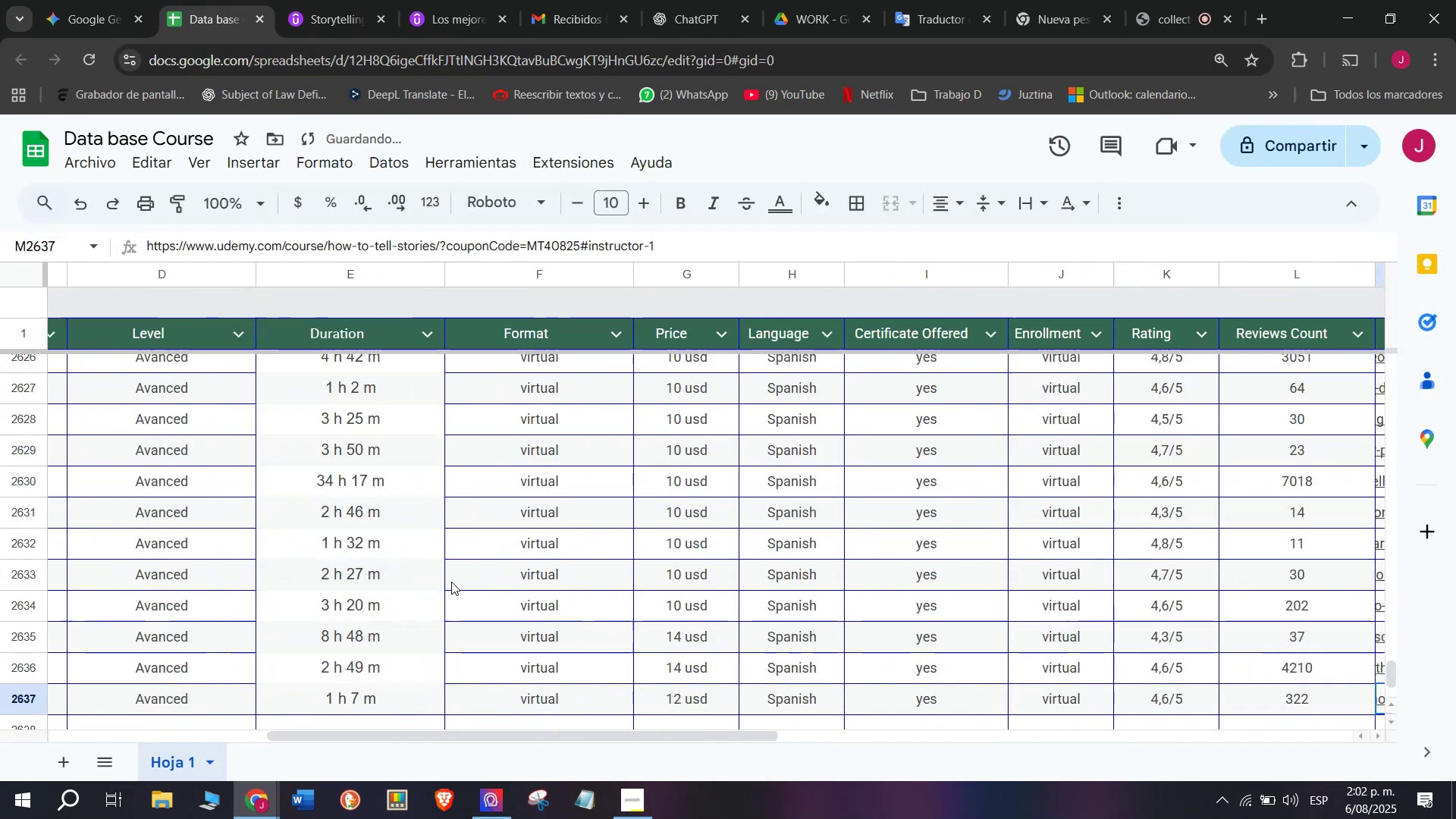 
key(Control+ControlLeft)
 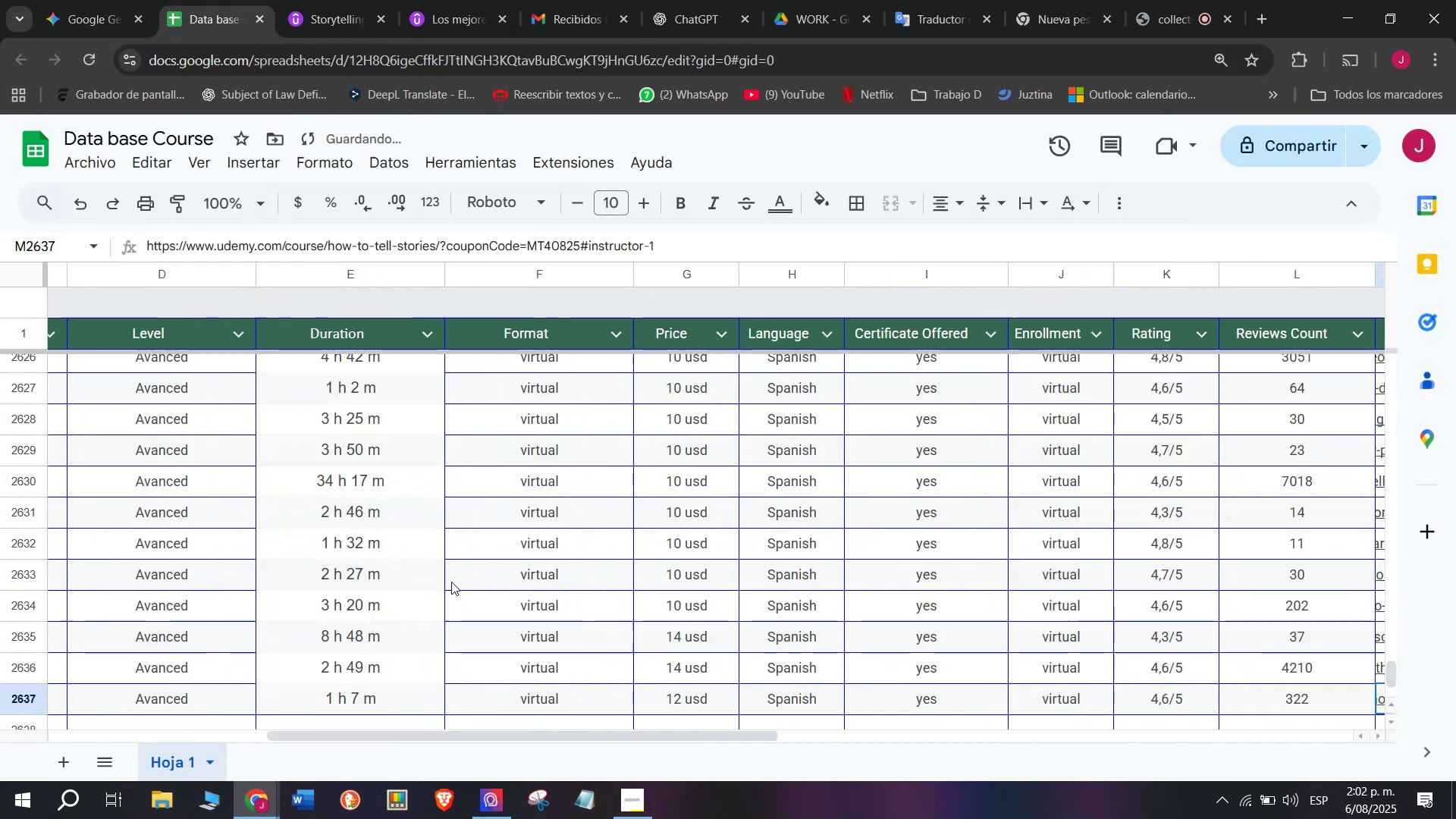 
scroll: coordinate [249, 598], scroll_direction: up, amount: 6.0
 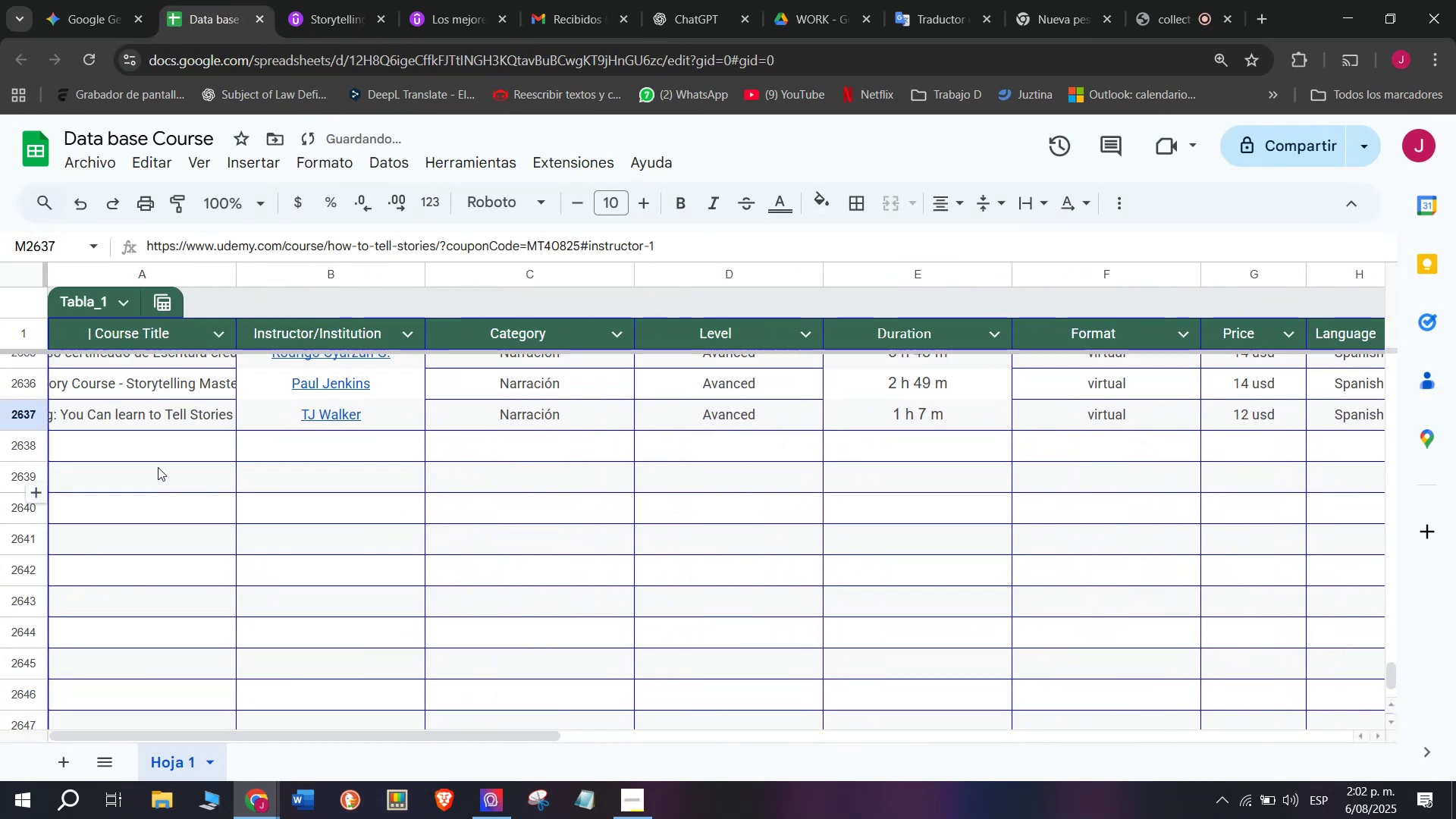 
left_click([158, 466])
 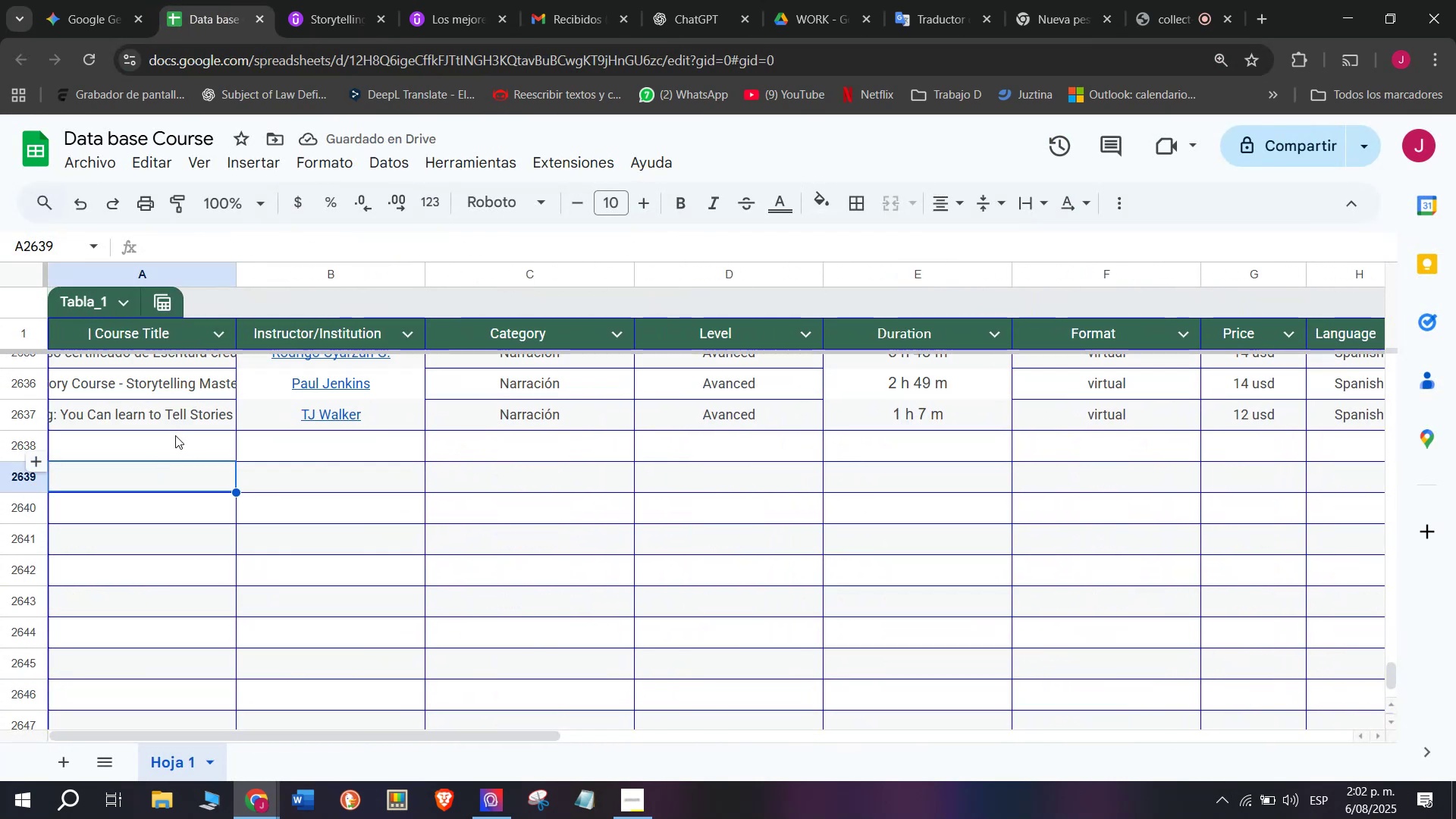 
left_click([175, 435])
 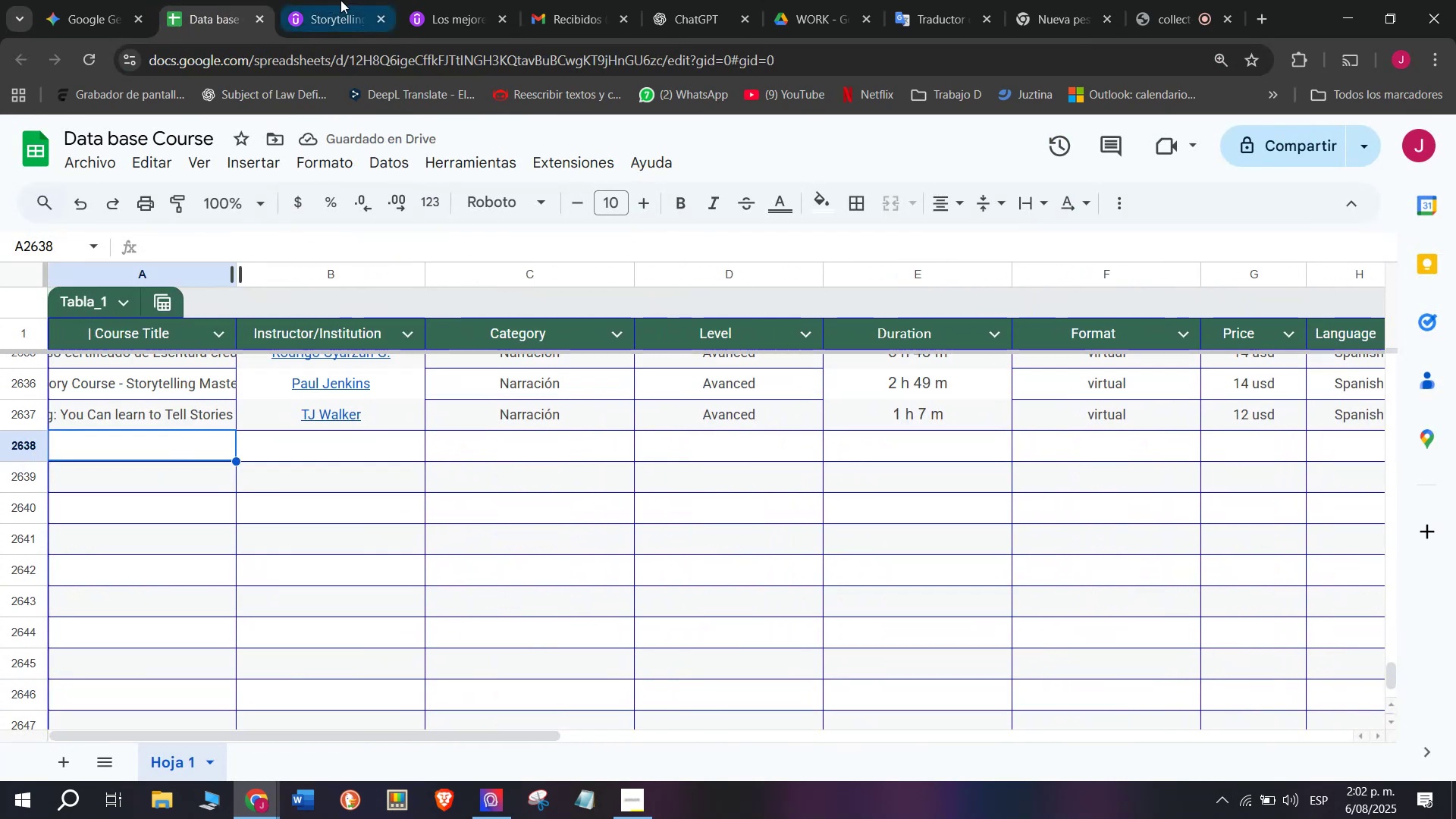 
left_click([344, 0])
 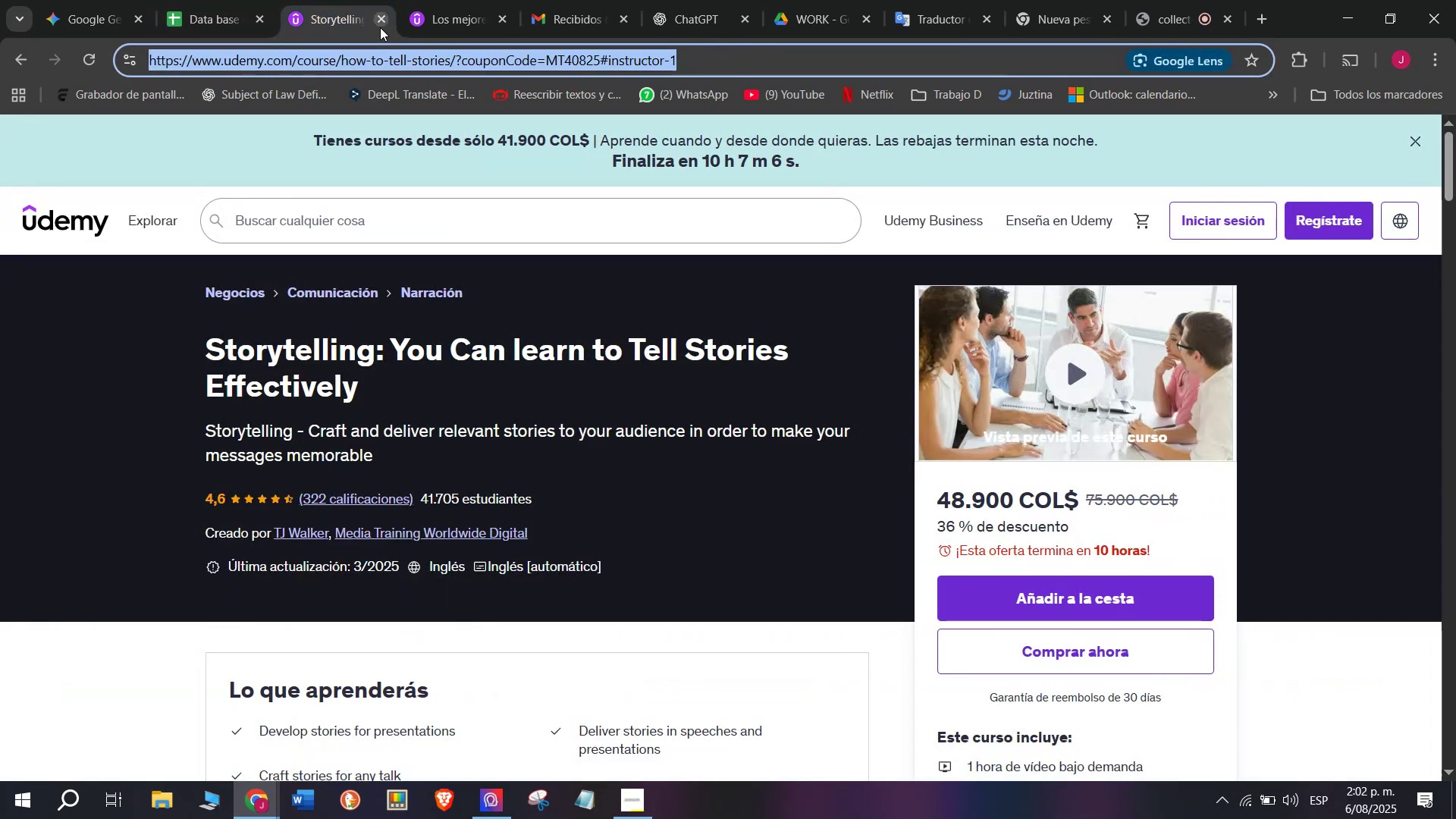 
left_click([381, 21])
 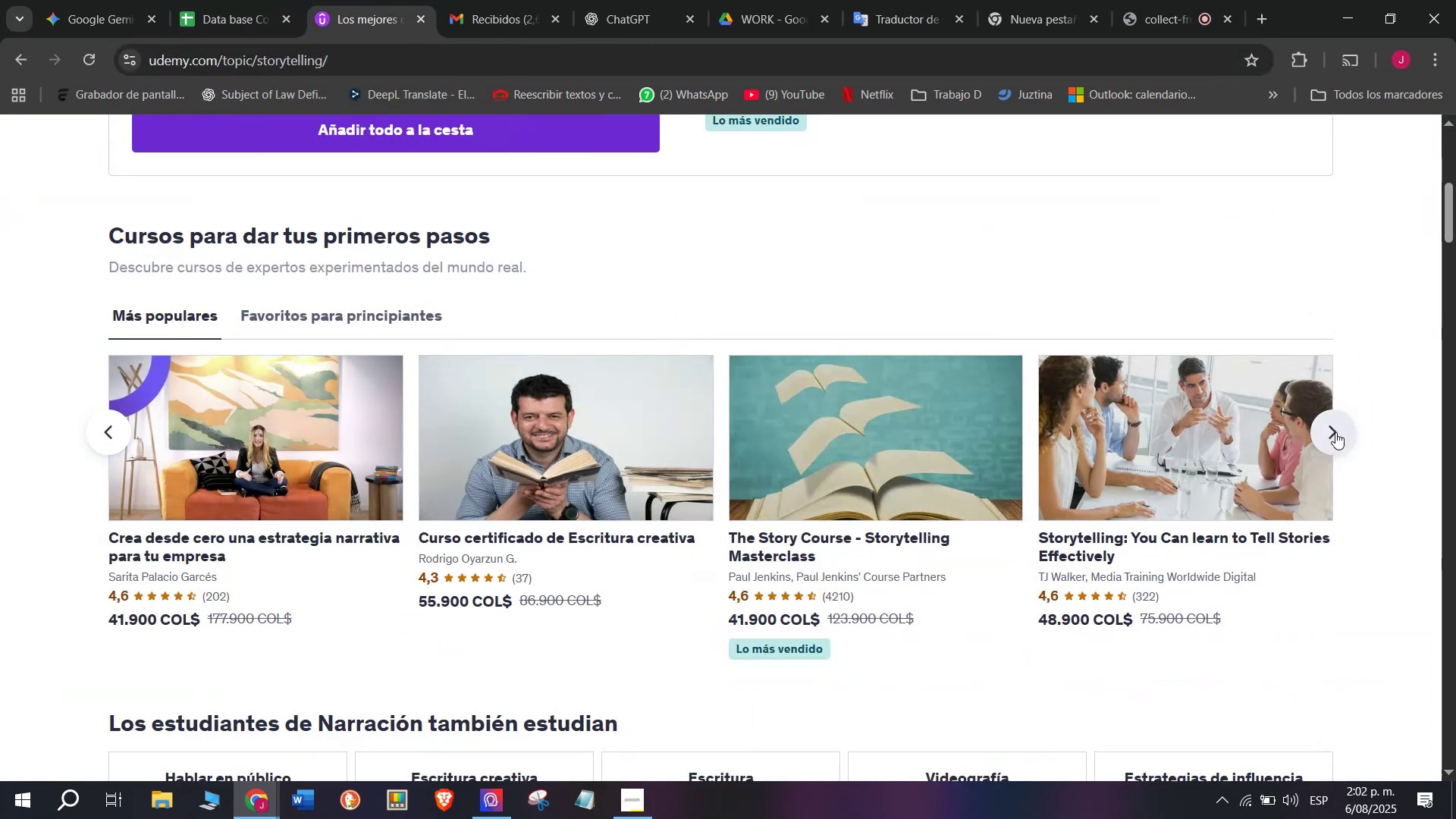 
left_click([1341, 439])
 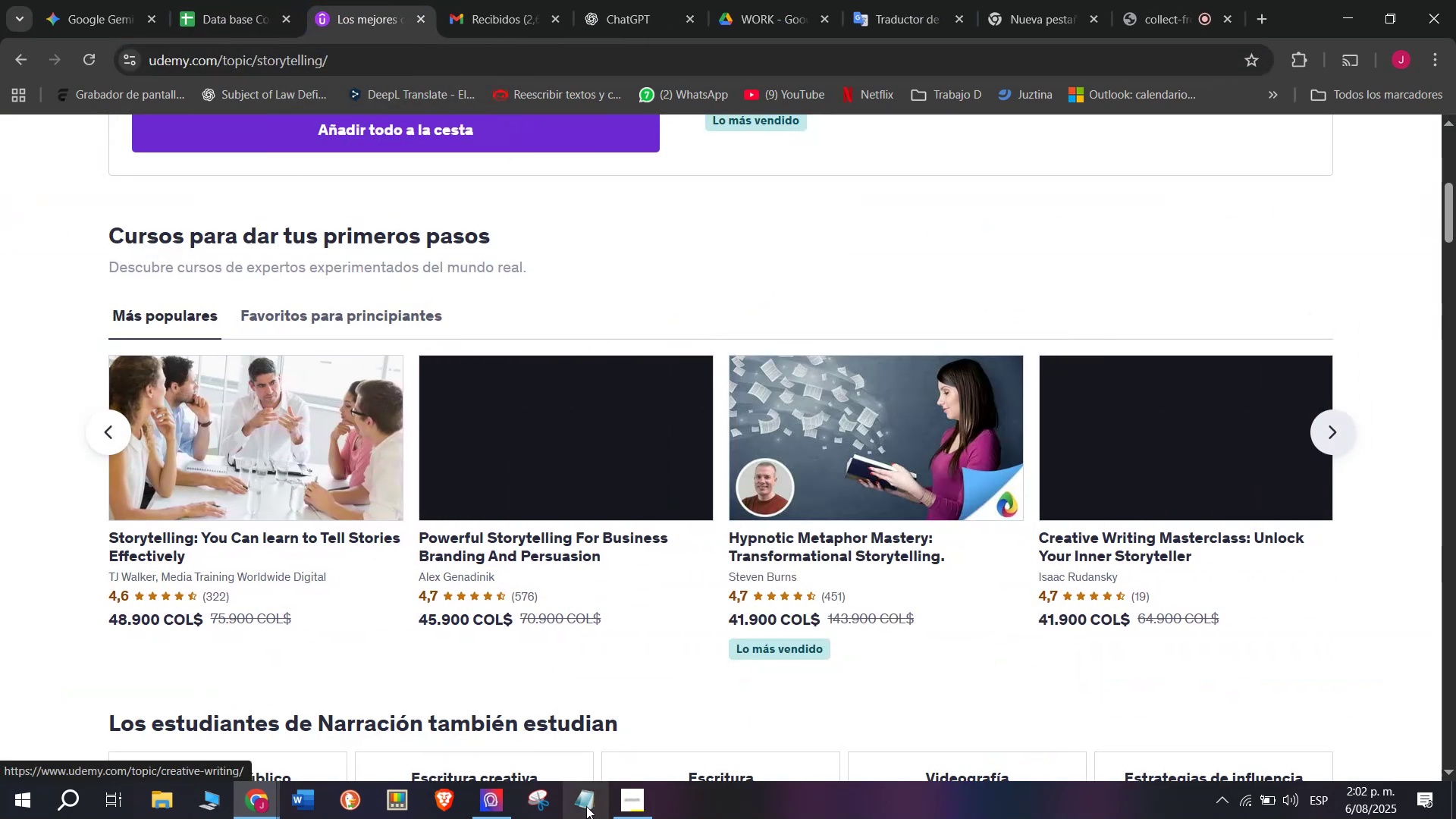 
hold_key(key=ControlLeft, duration=1.23)
left_click([592, 465])
 